 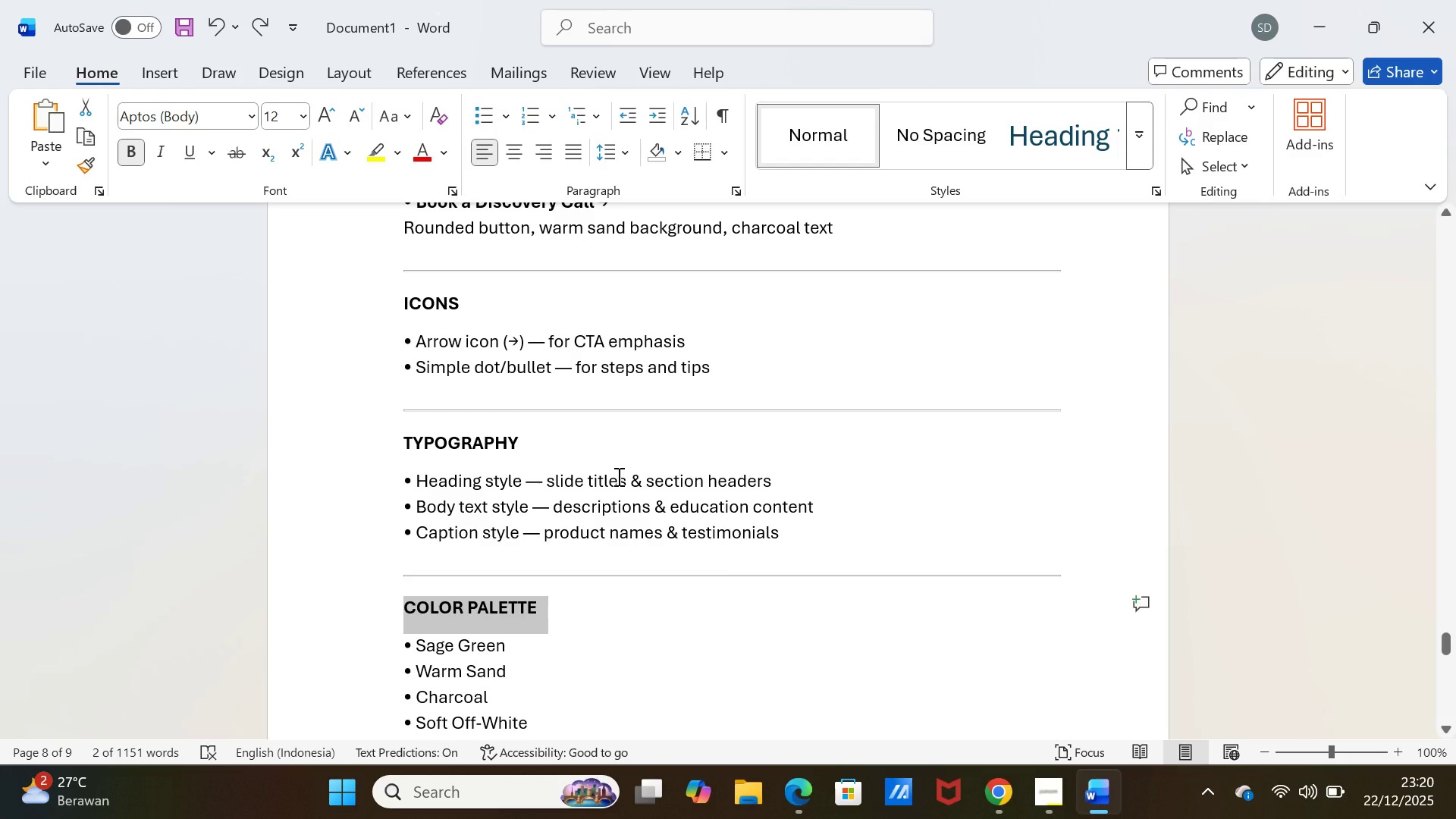 
scroll: coordinate [617, 476], scroll_direction: down, amount: 3.0
 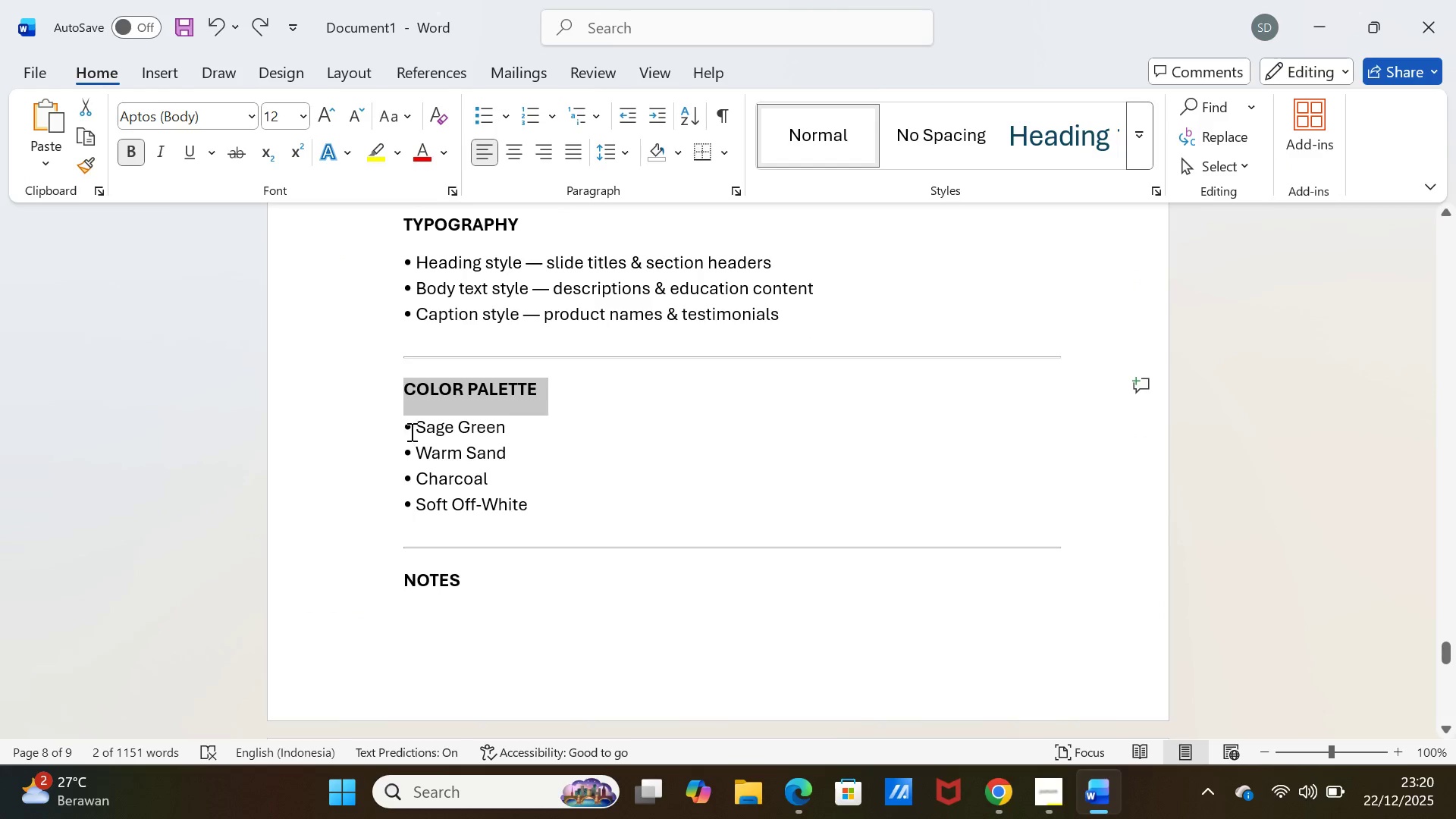 
left_click_drag(start_coordinate=[412, 430], to_coordinate=[532, 495])
 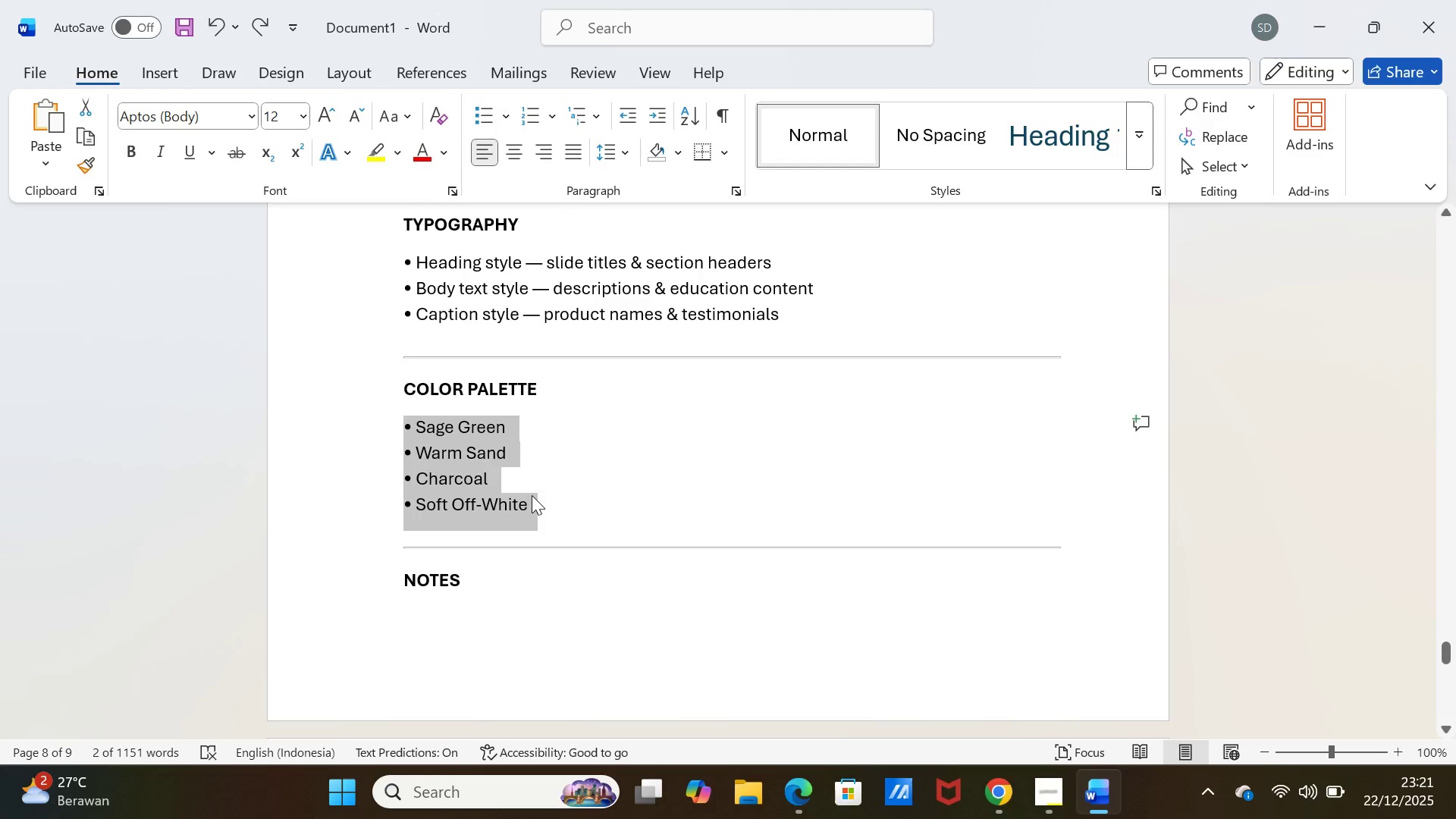 
key(Control+C)
 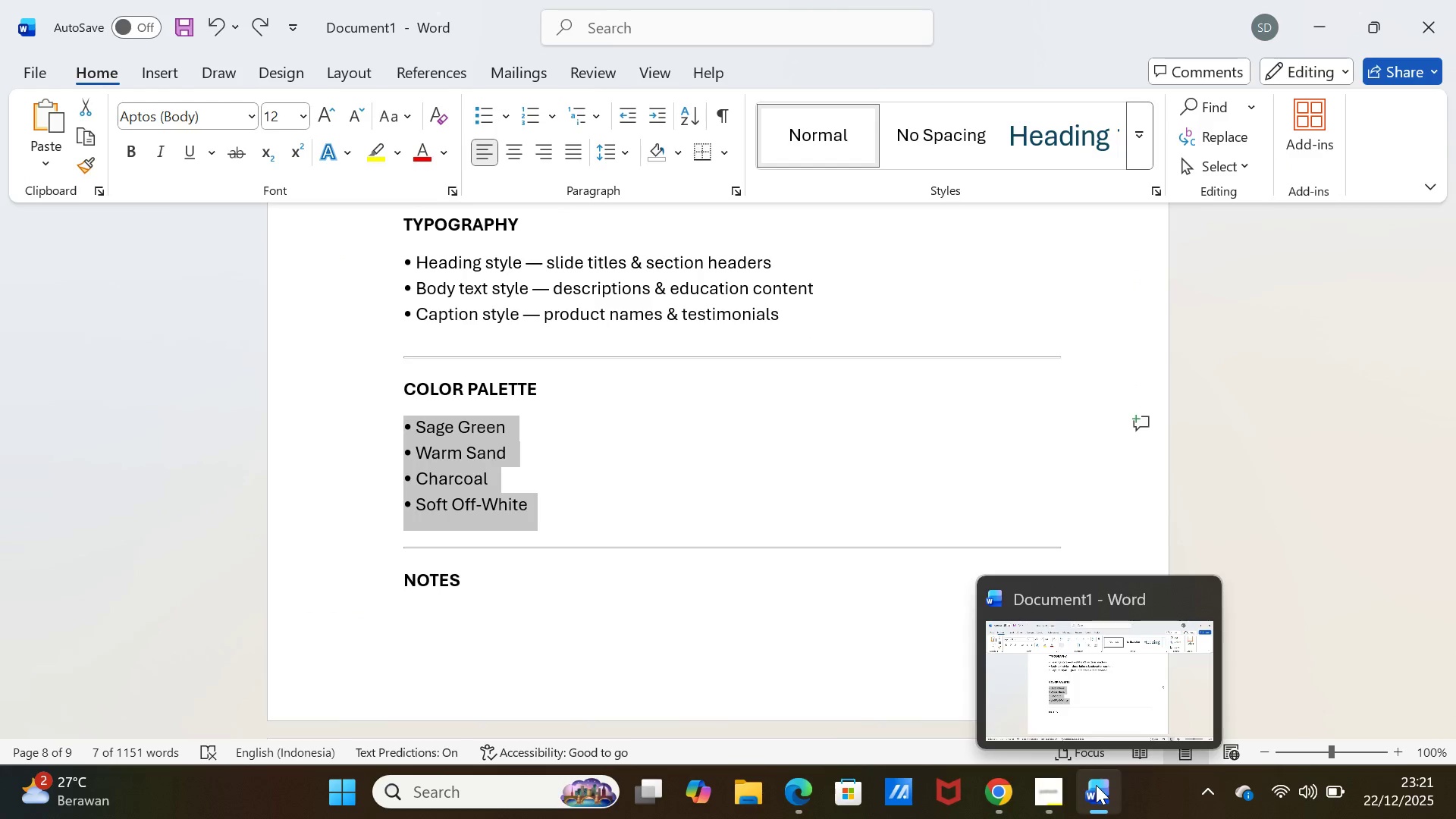 
left_click([1003, 795])
 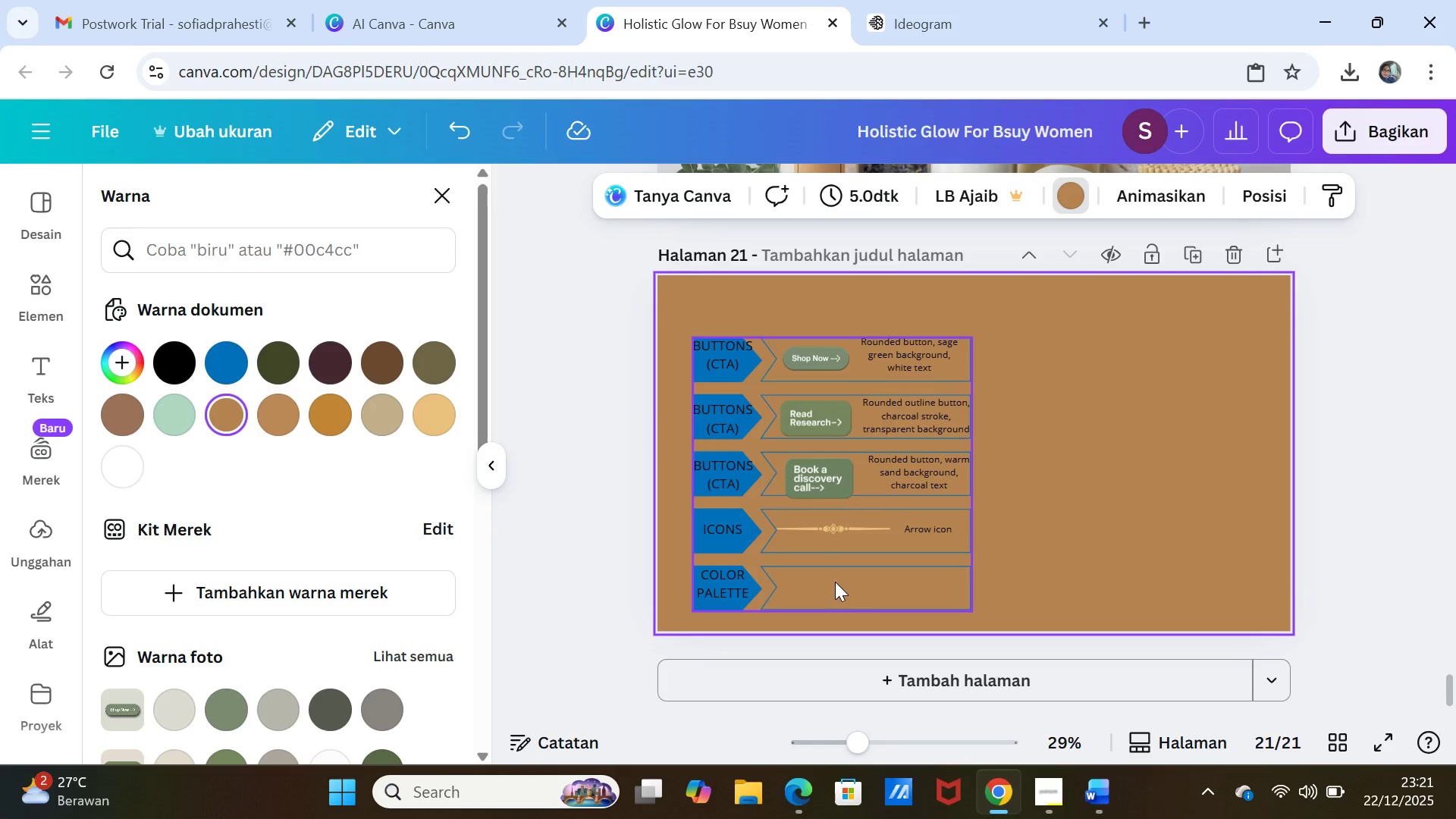 
left_click([835, 582])
 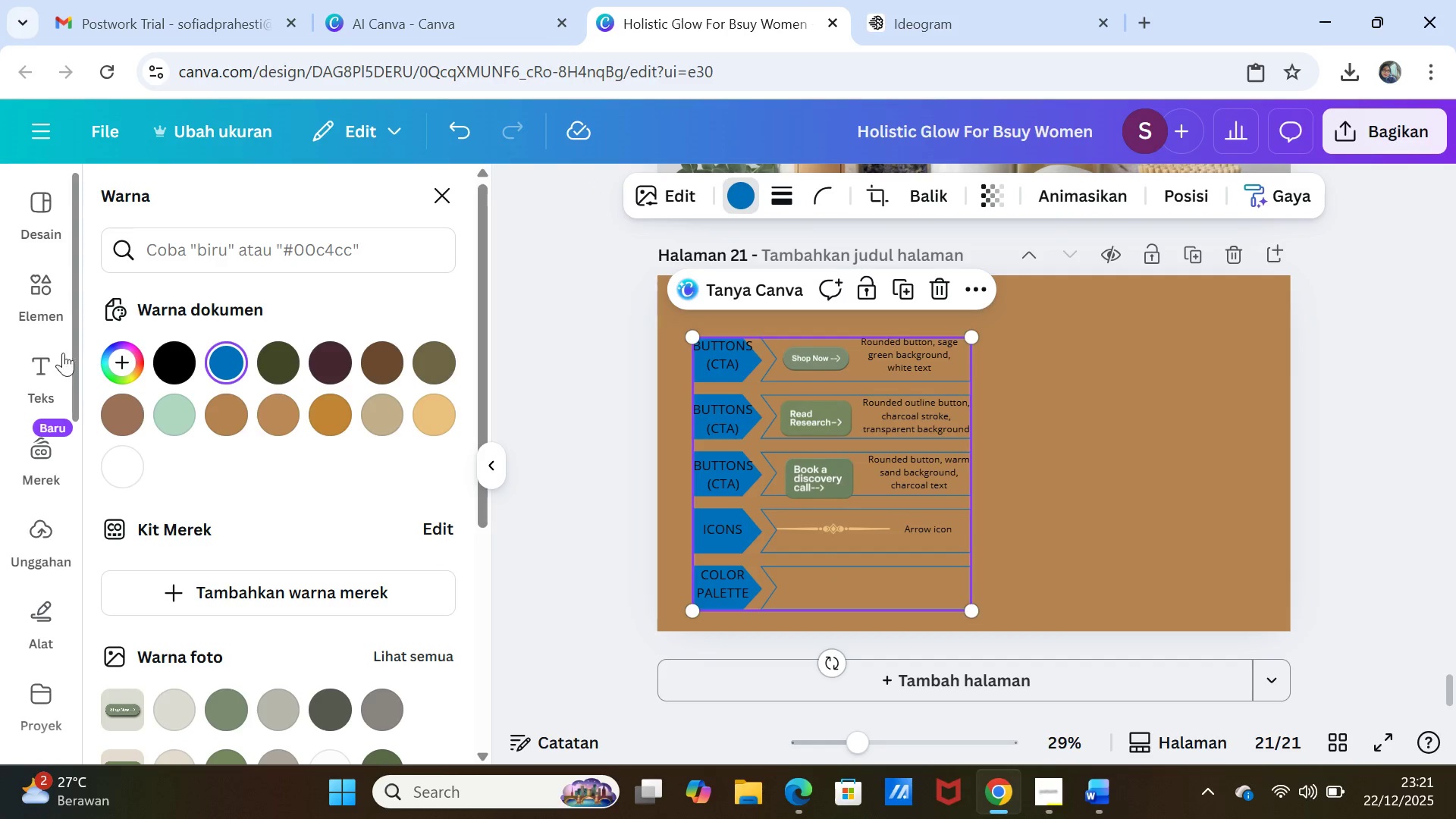 
left_click([46, 353])
 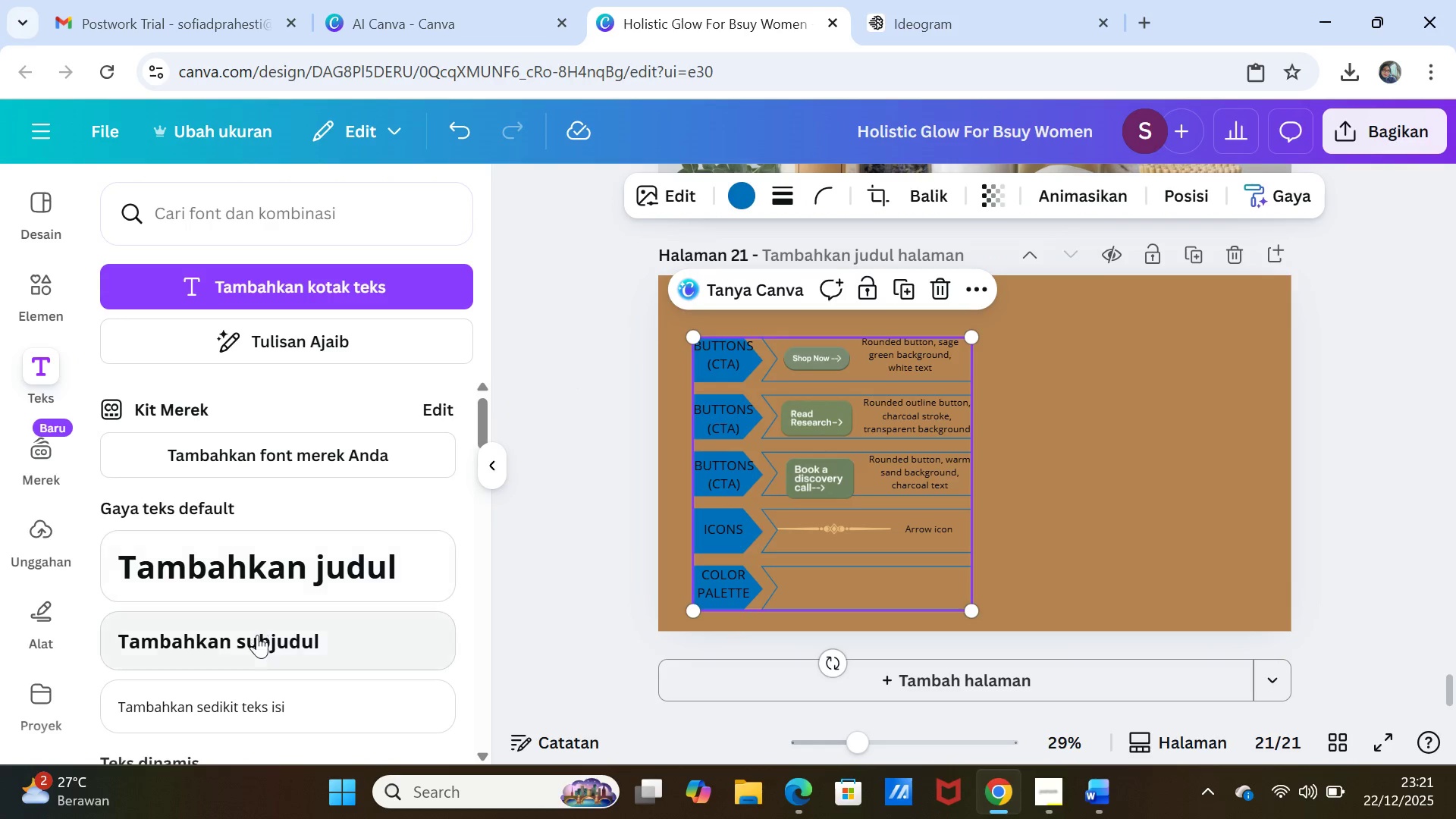 
left_click([252, 693])
 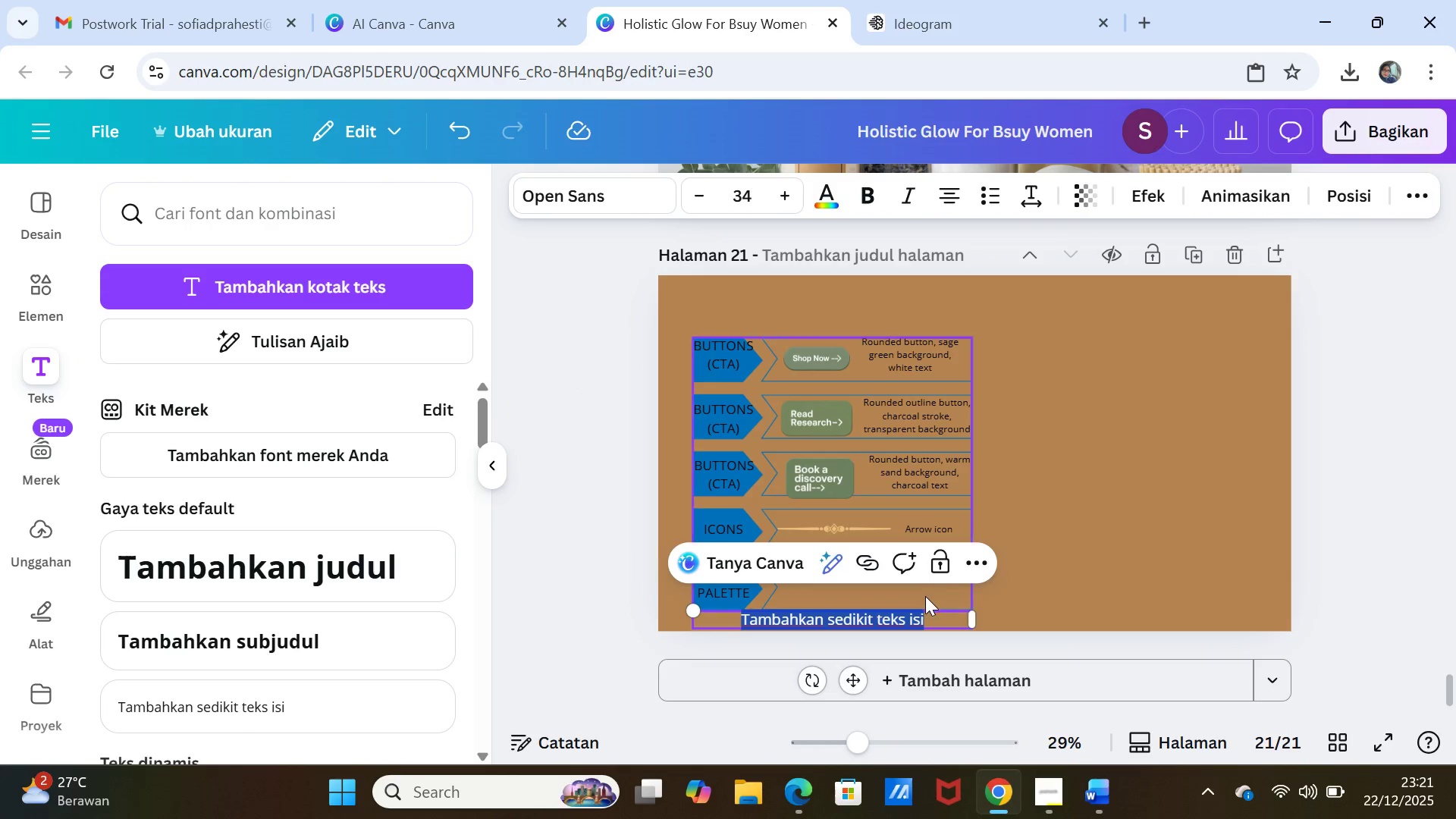 
key(Control+V)
 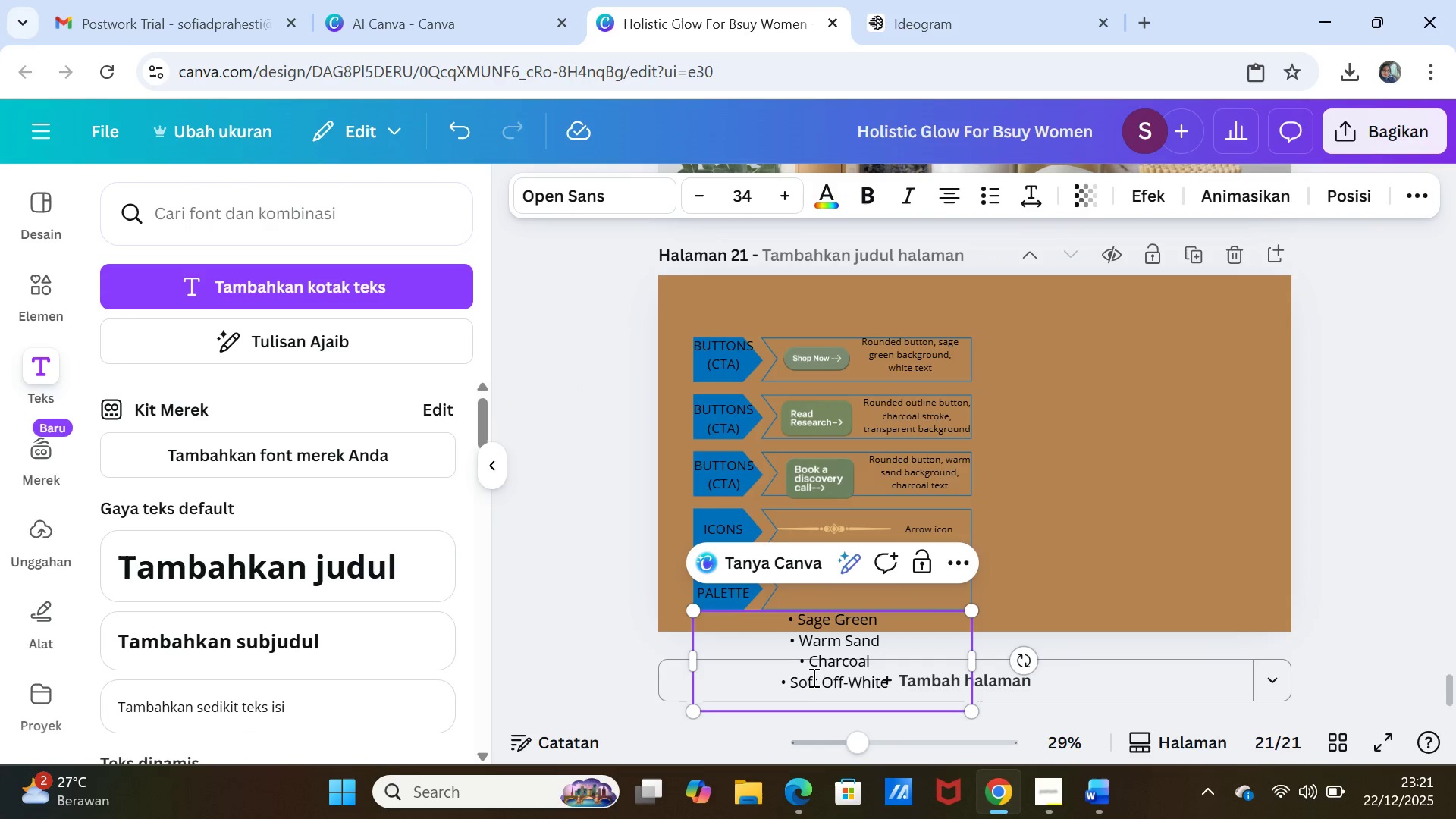 
left_click_drag(start_coordinate=[800, 690], to_coordinate=[790, 674])
 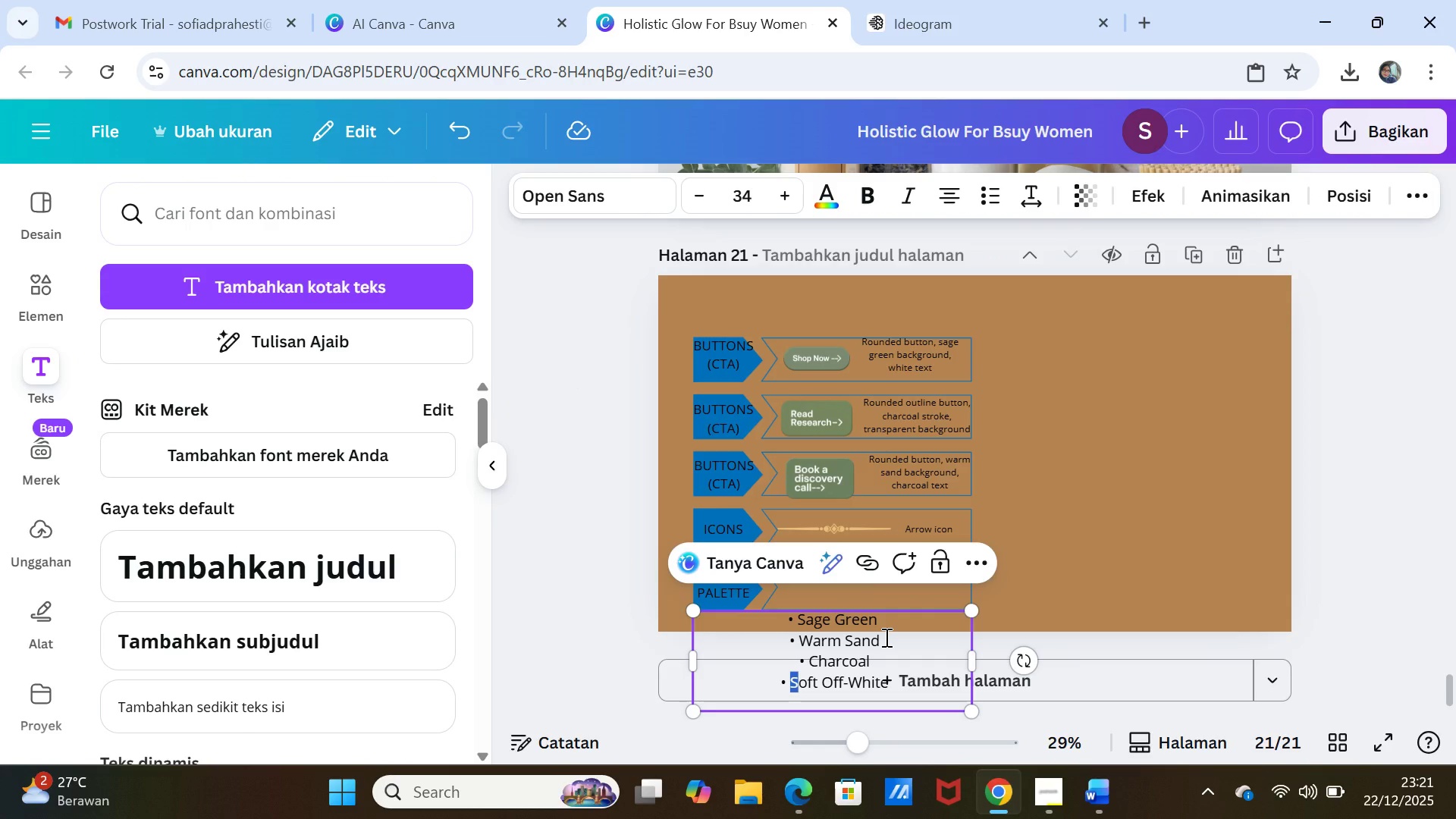 
key(ArrowLeft)
 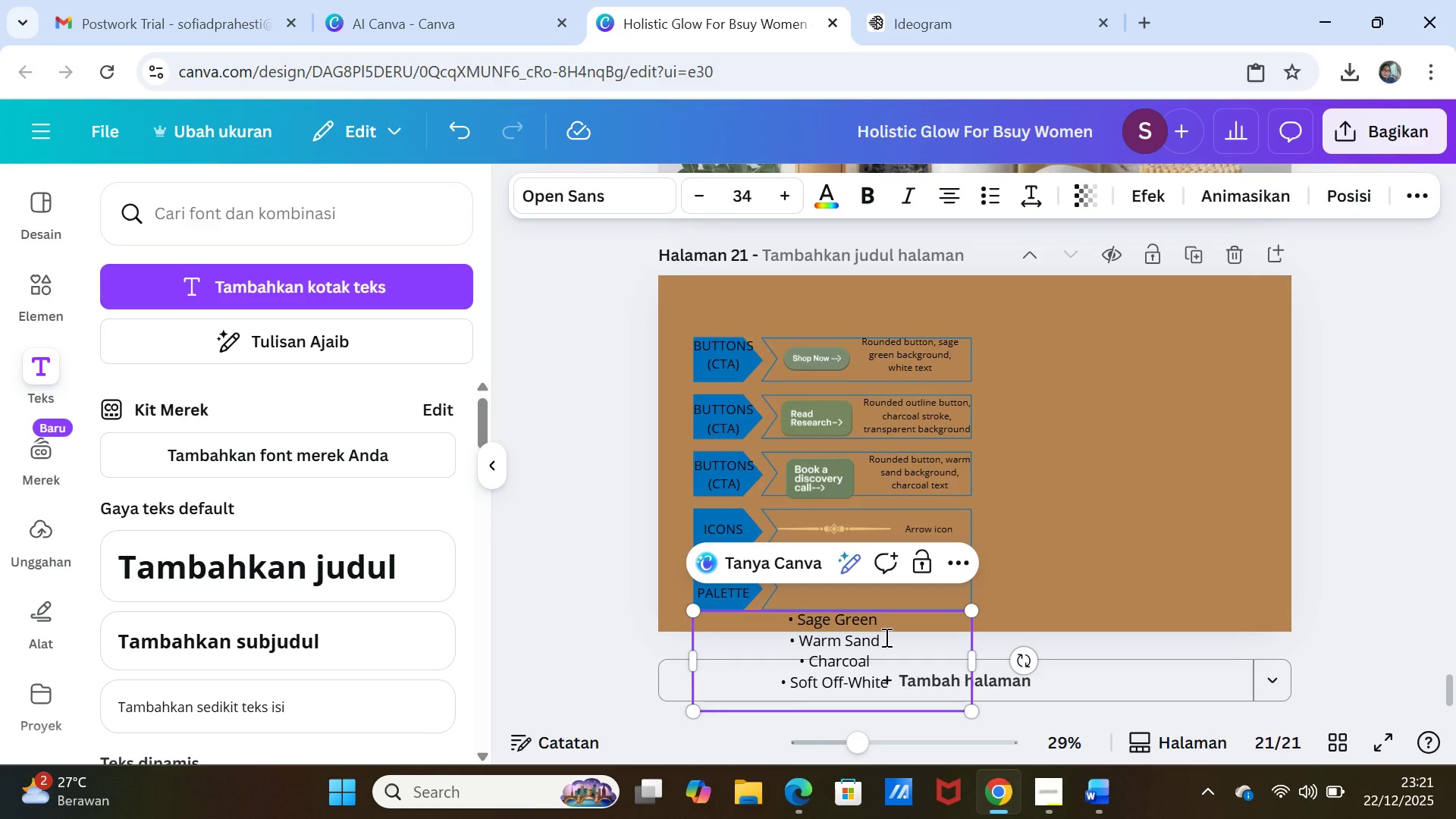 
key(ArrowRight)
 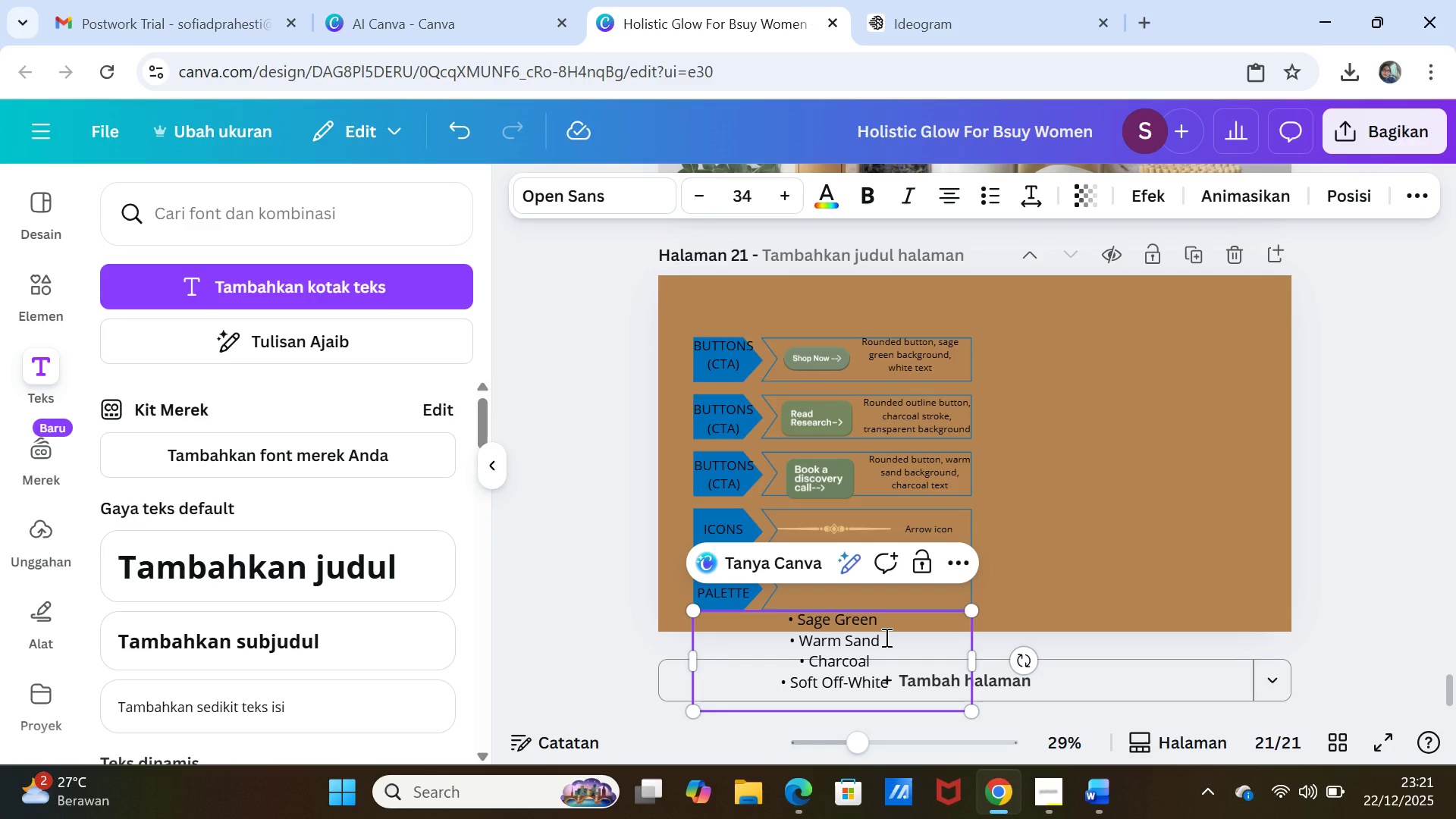 
key(ArrowLeft)
 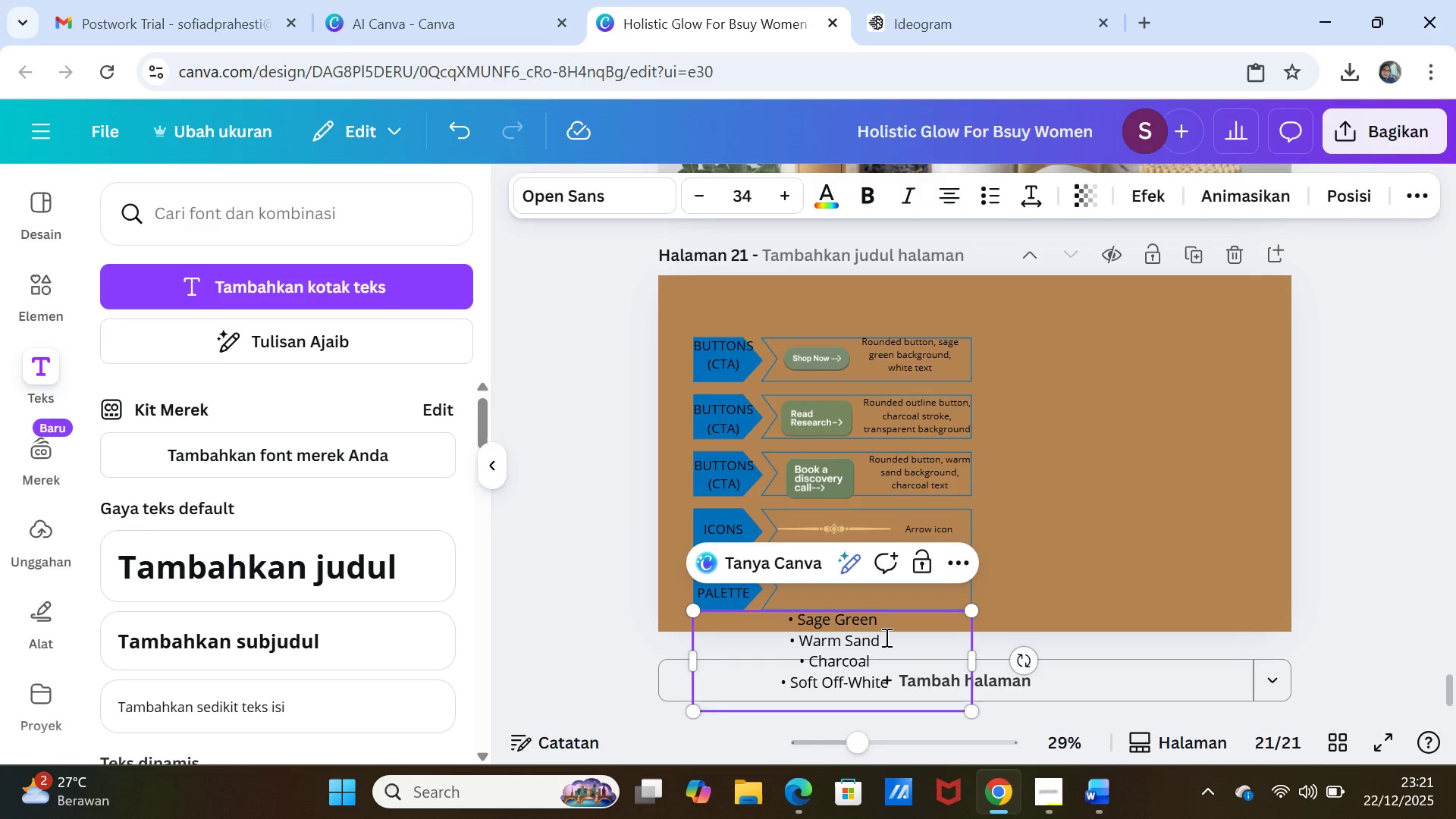 
key(Backspace)
 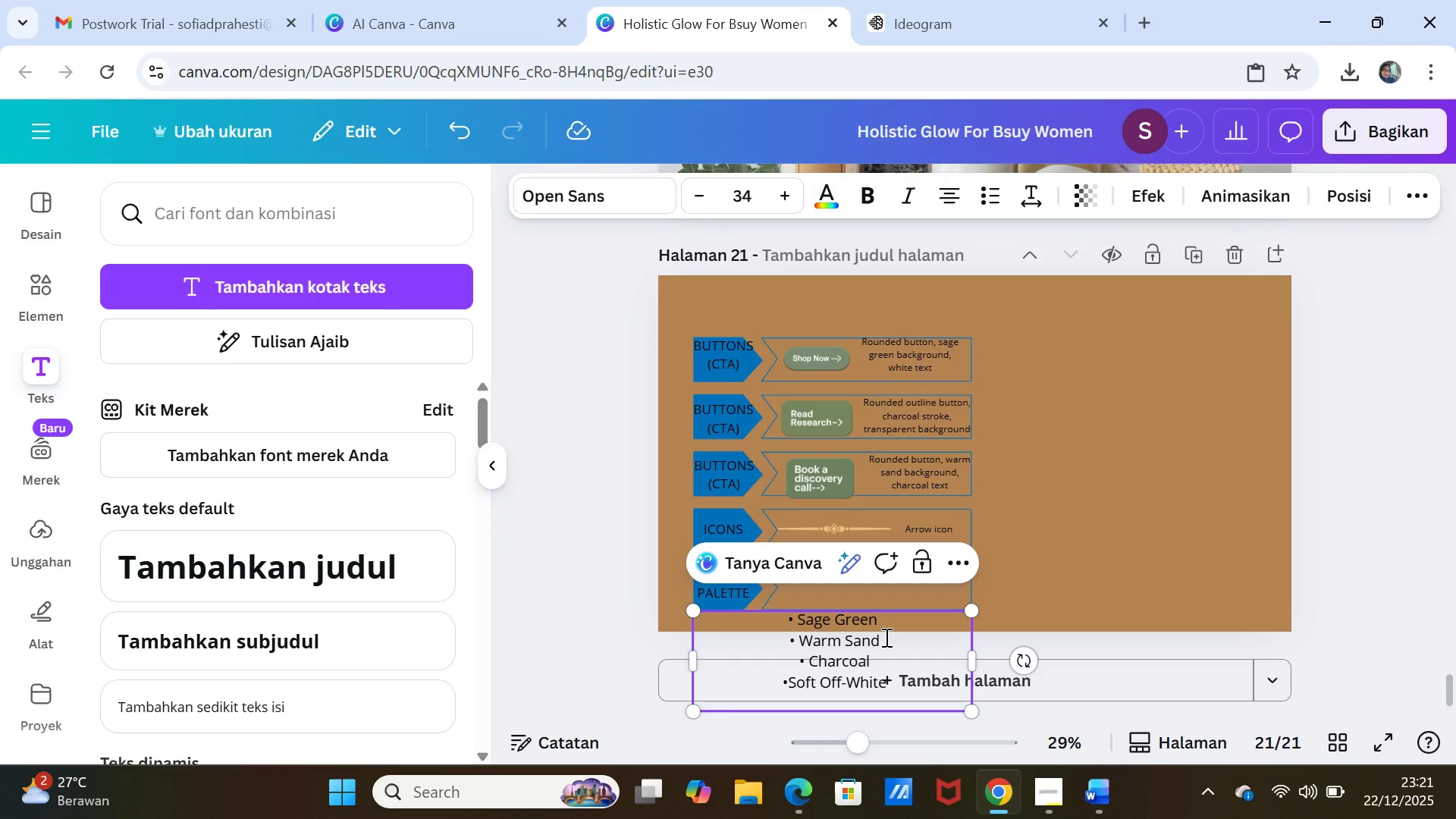 
key(Backspace)
 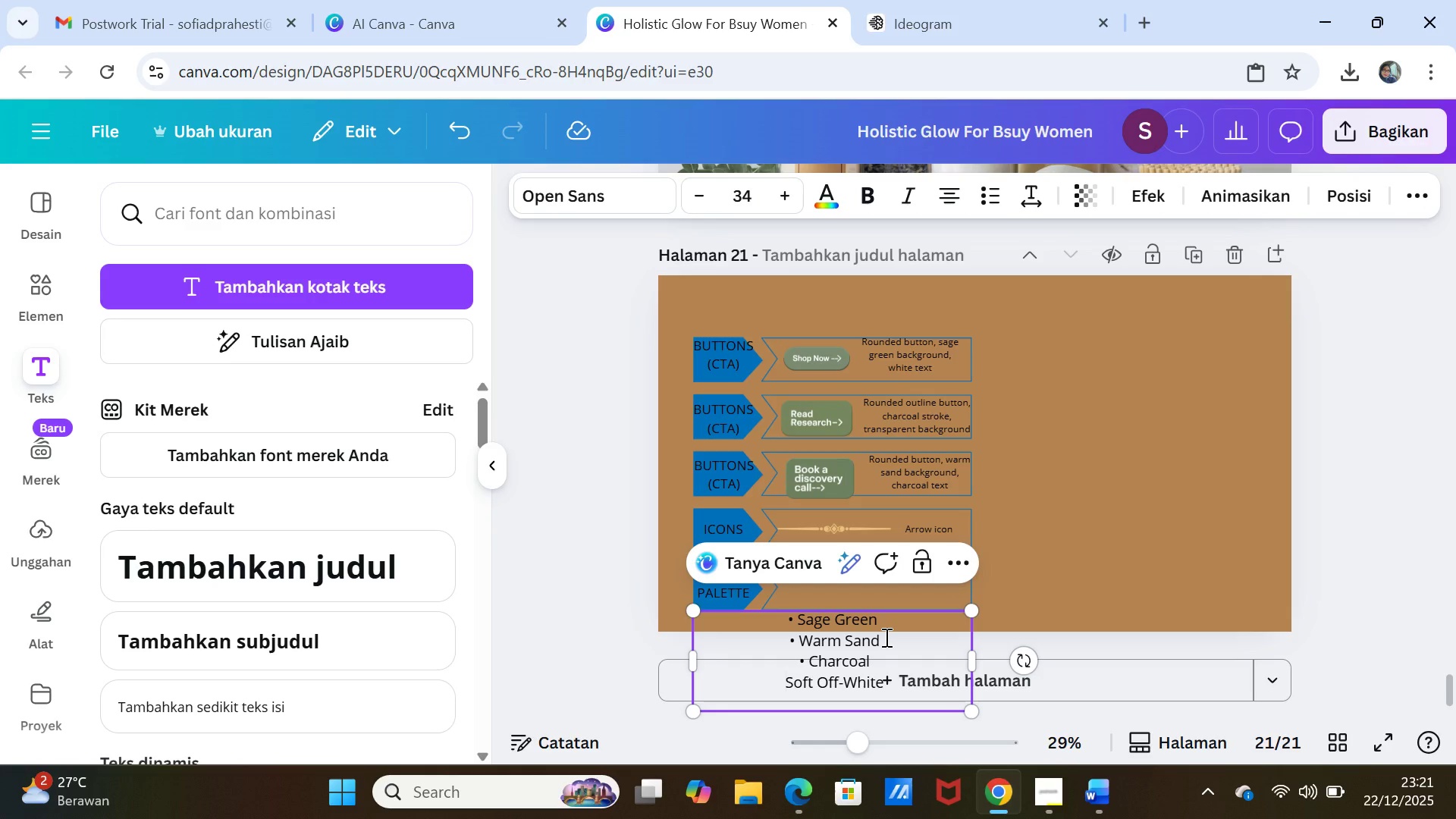 
key(Shift+ShiftRight)
 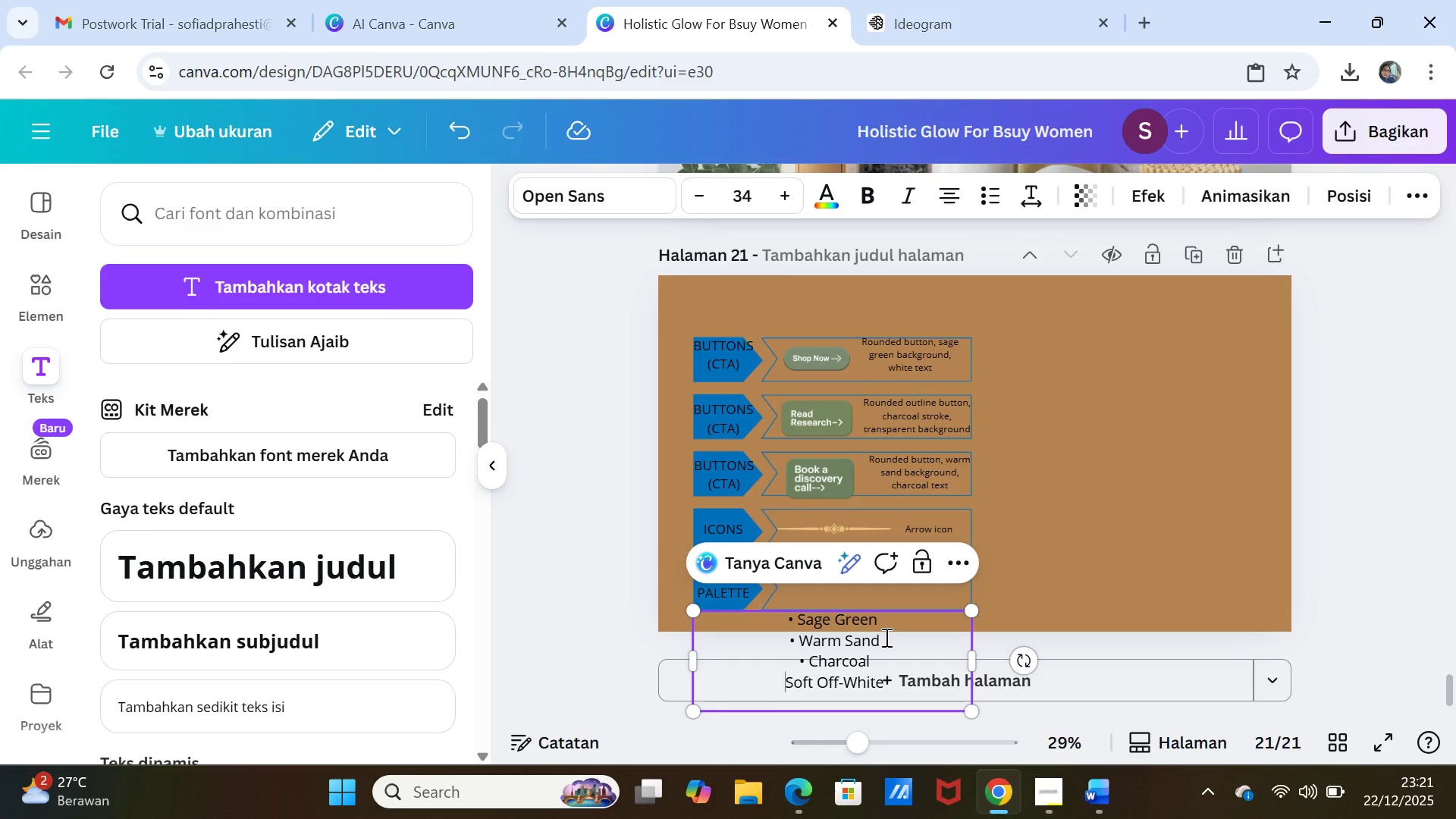 
key(ArrowRight)
 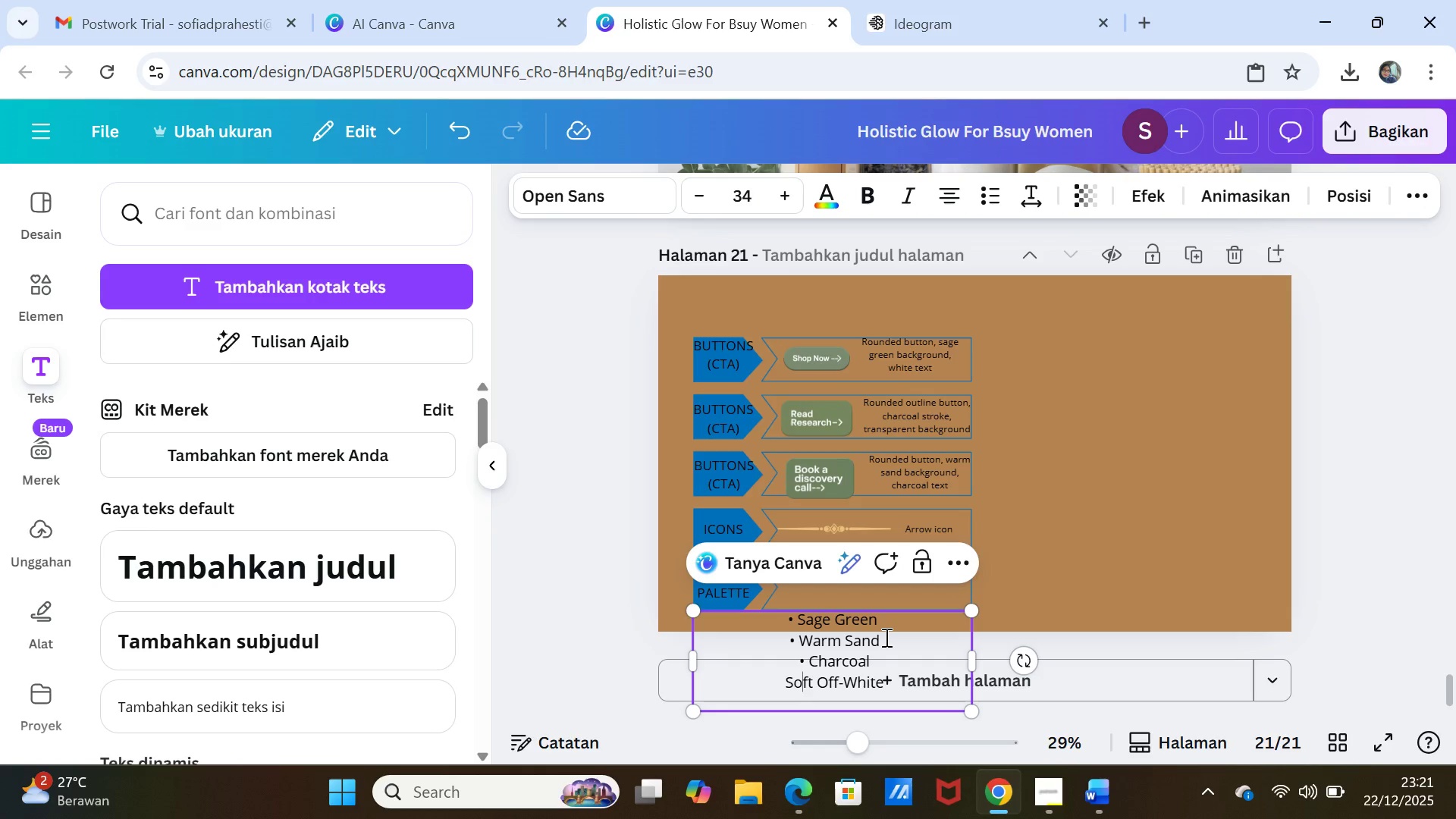 
key(ArrowRight)
 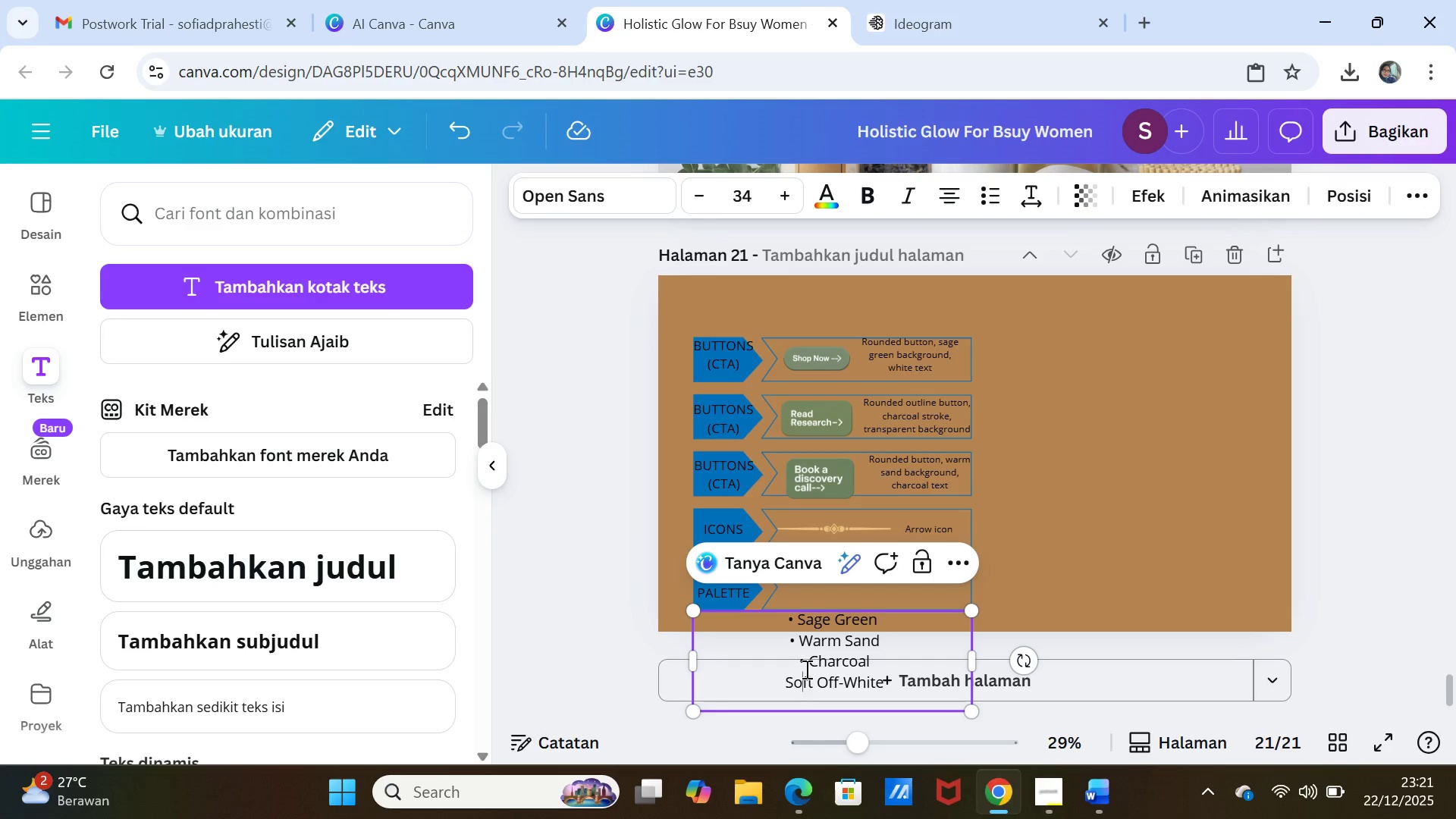 
left_click([812, 661])
 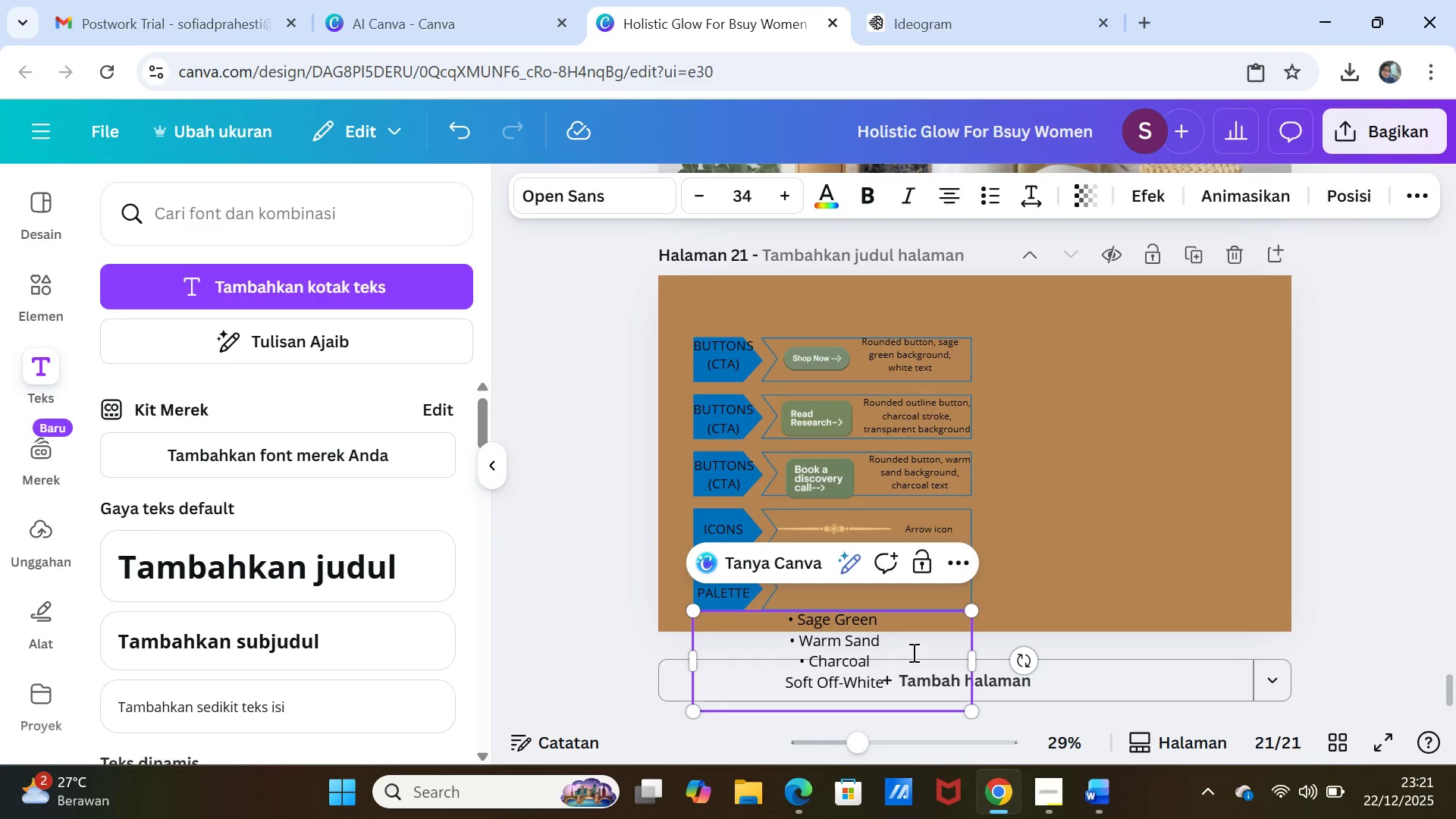 
key(Backspace)
 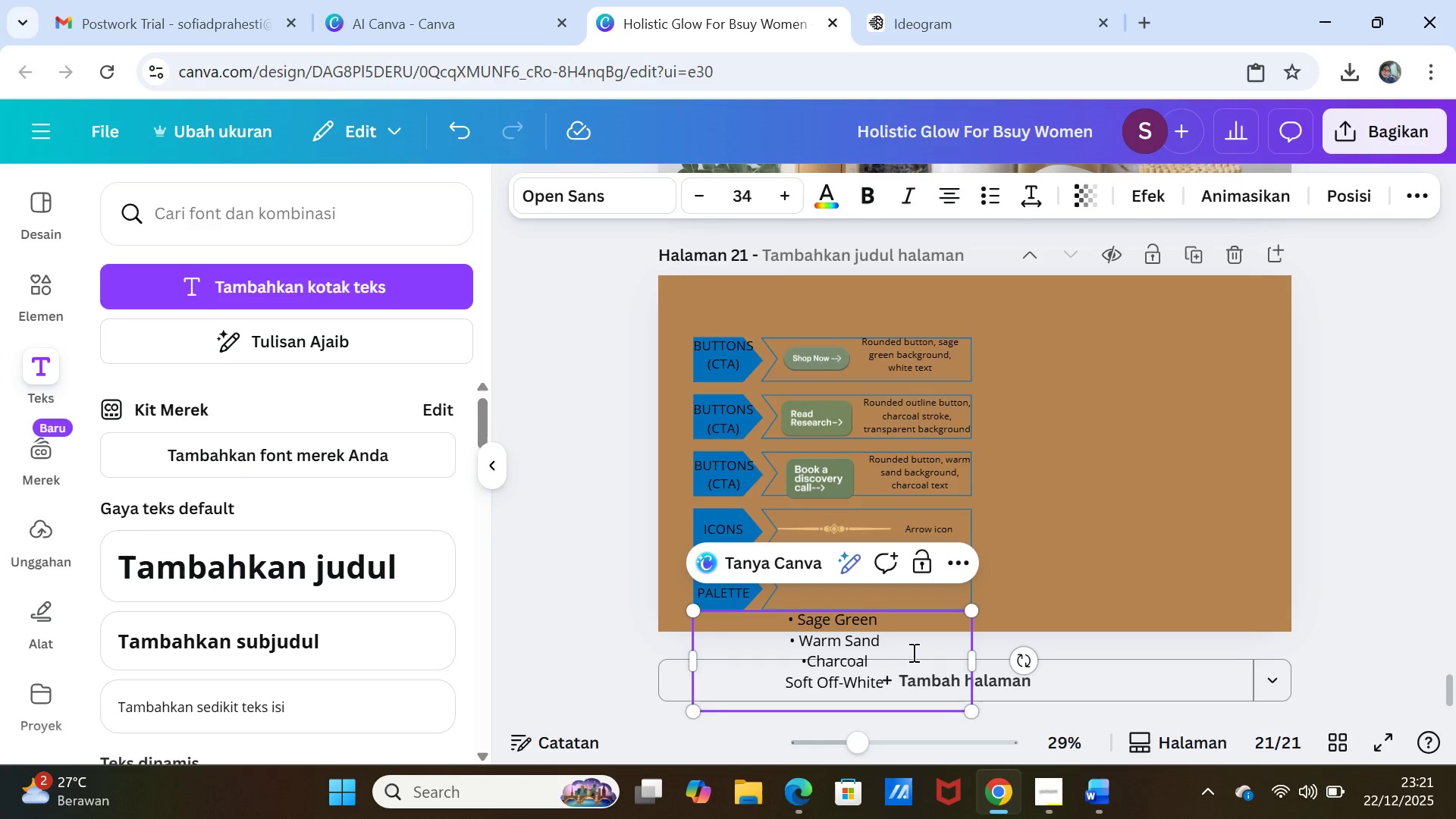 
key(Backspace)
 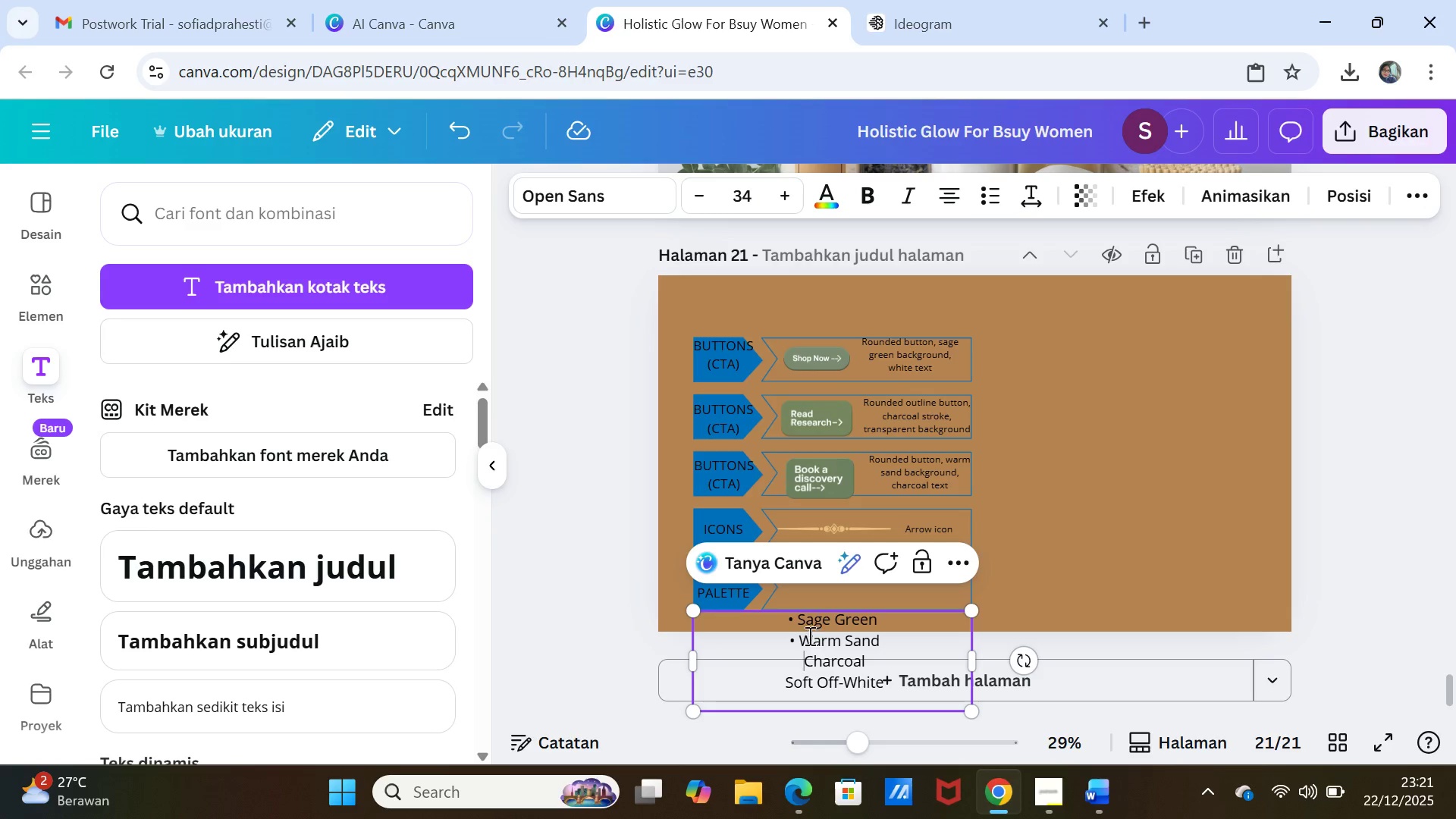 
left_click([799, 639])
 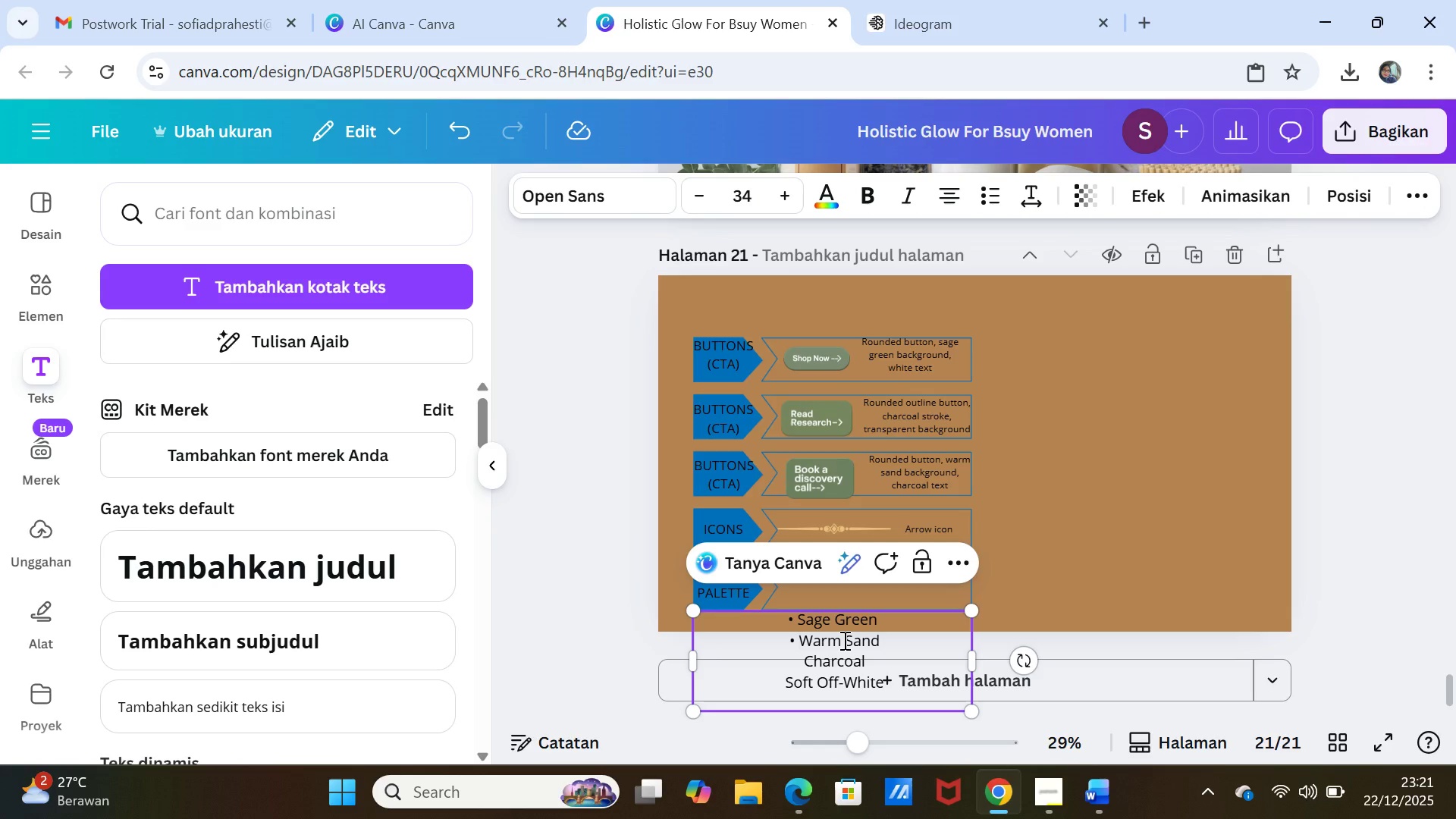 
key(Backspace)
 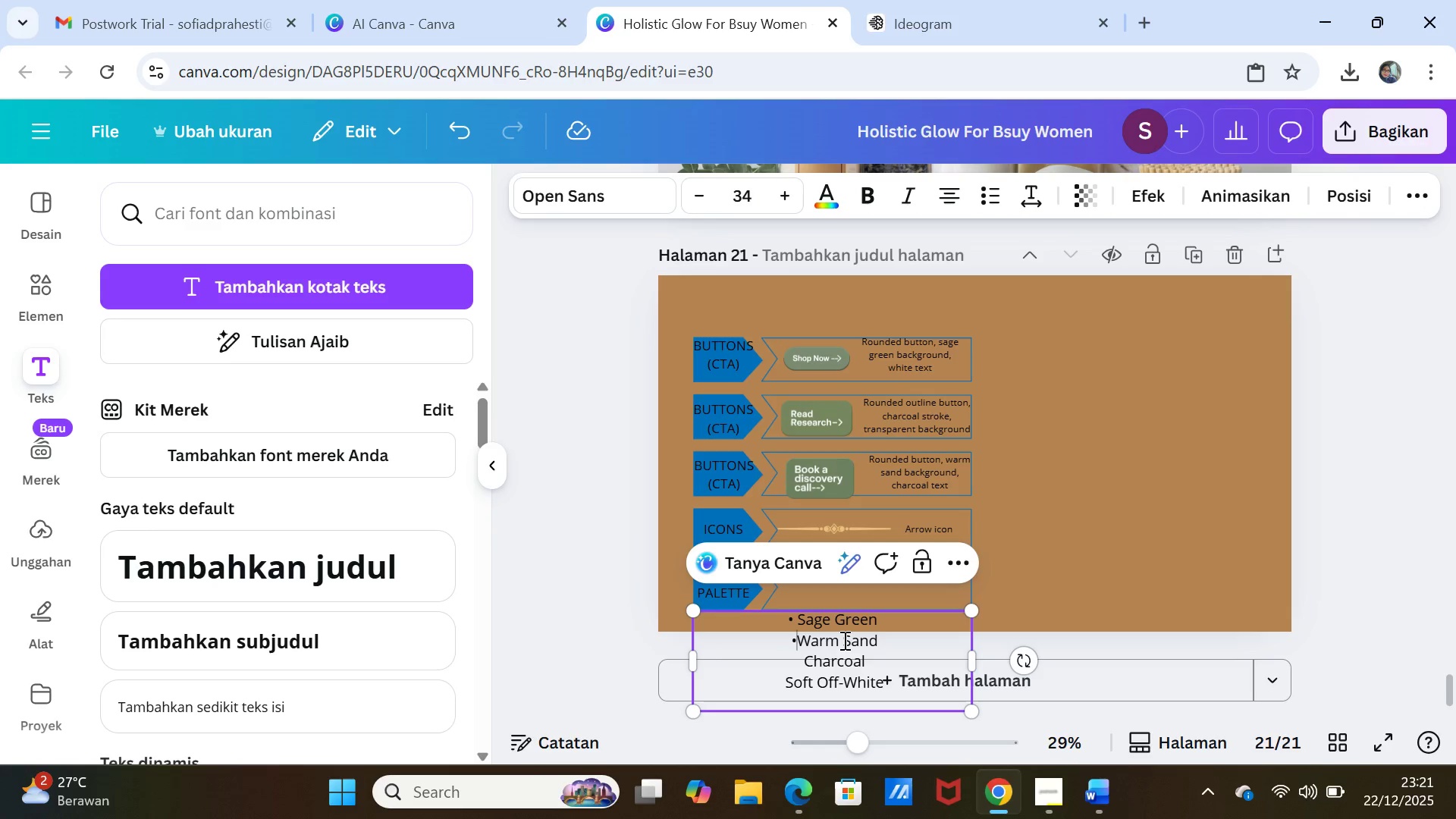 
key(Backspace)
 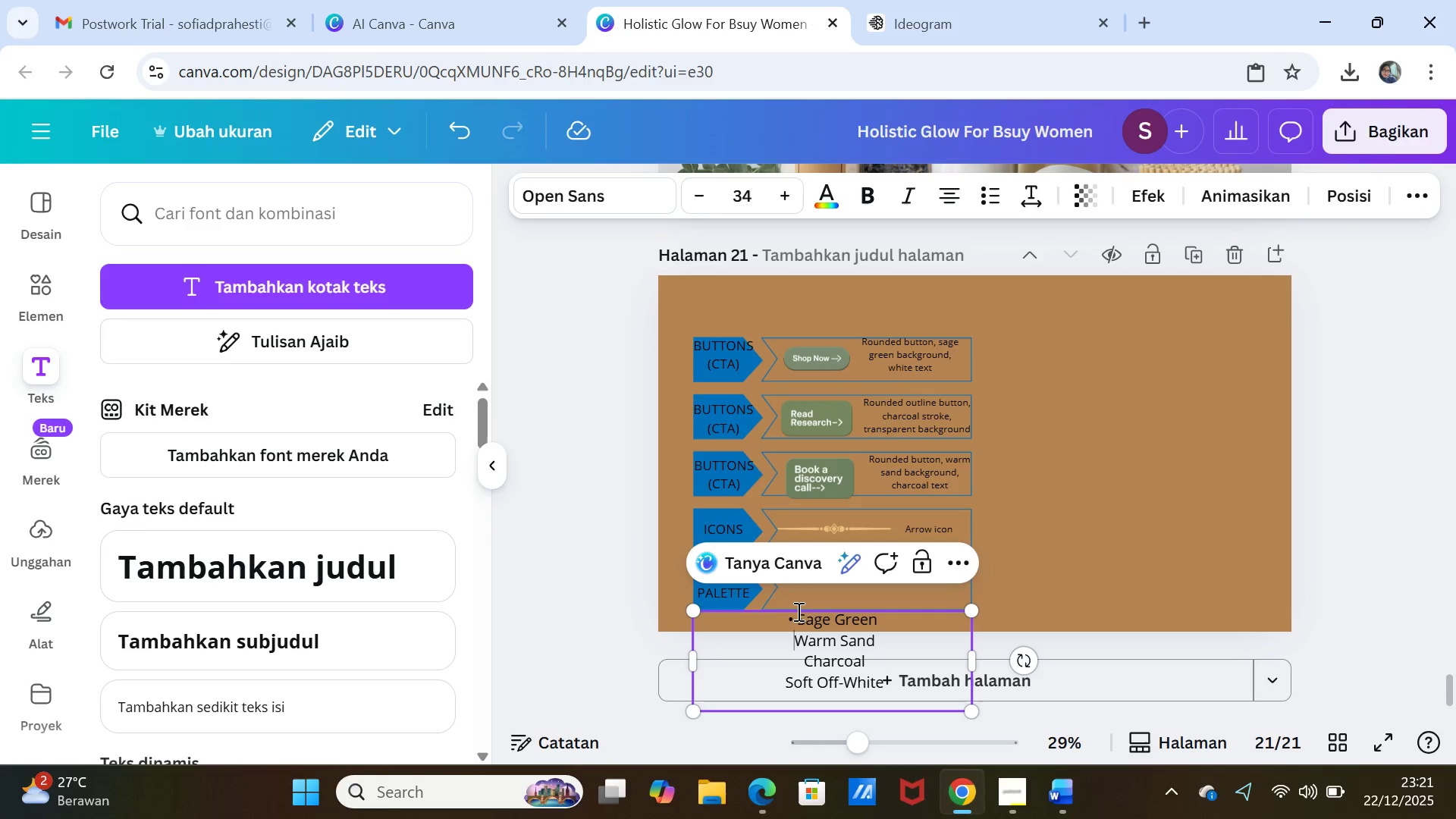 
left_click([803, 608])
 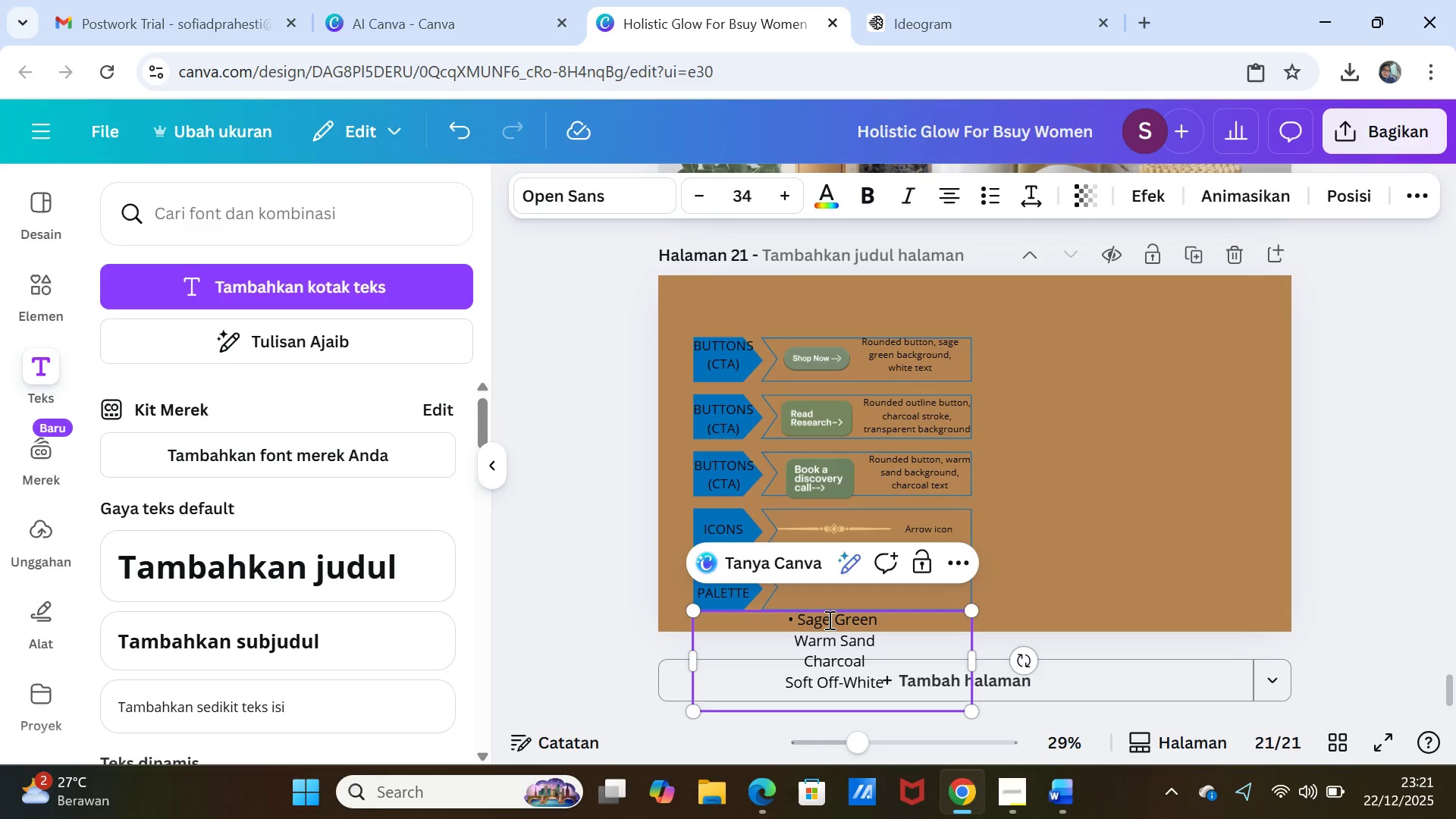 
key(Backspace)
 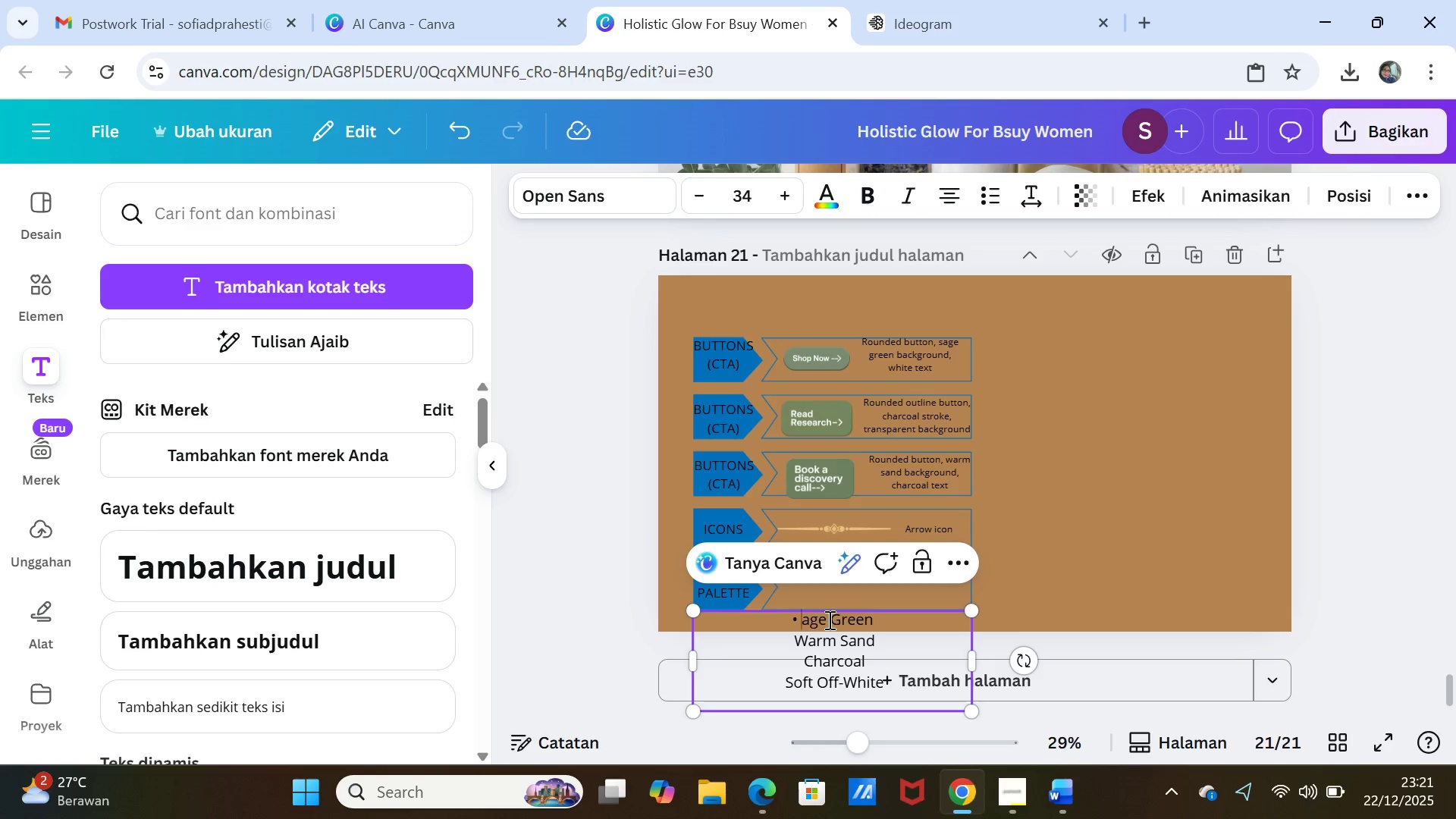 
key(Backspace)
 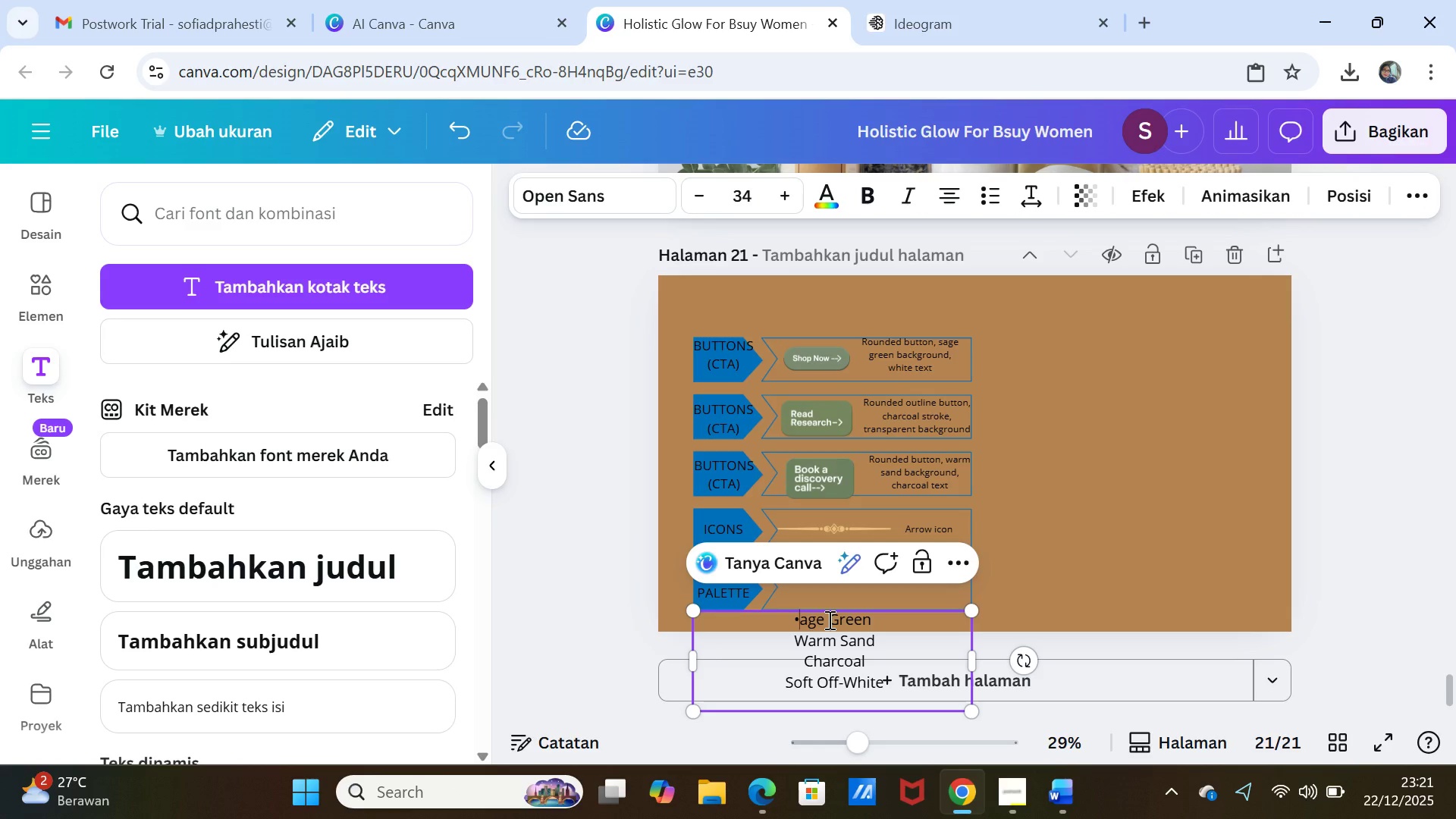 
key(Backspace)
 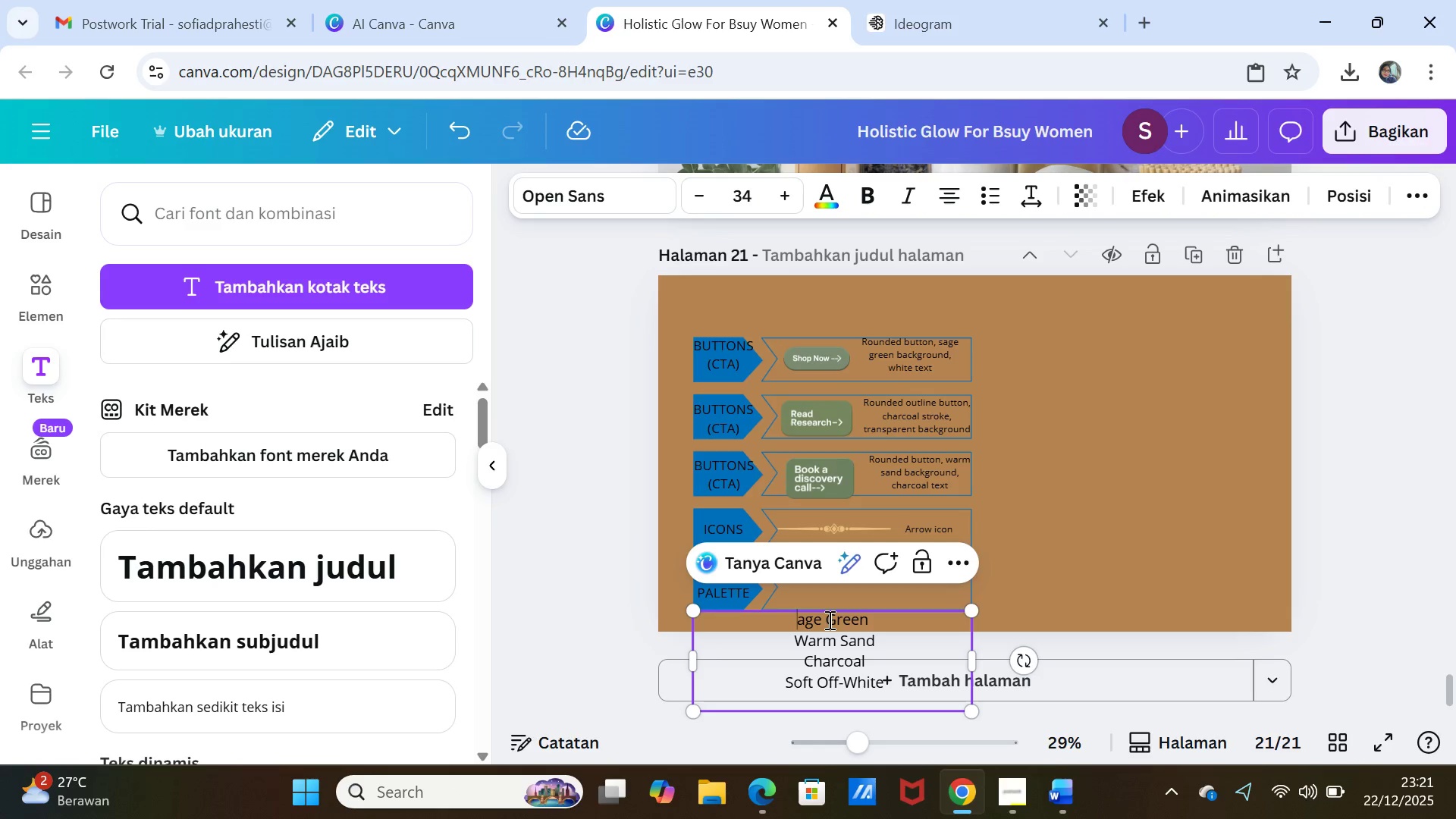 
key(CapsLock)
 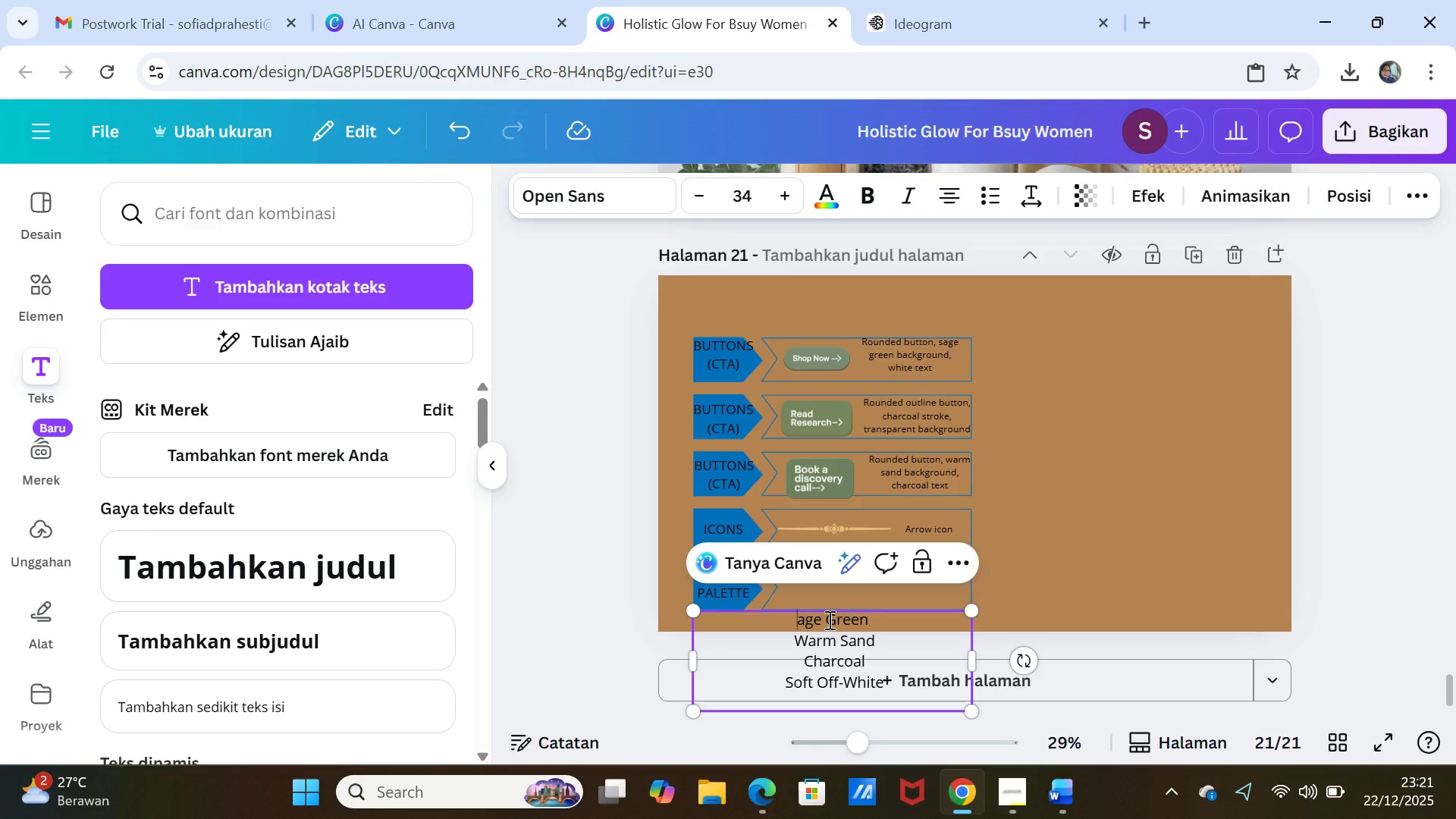 
key(S)
 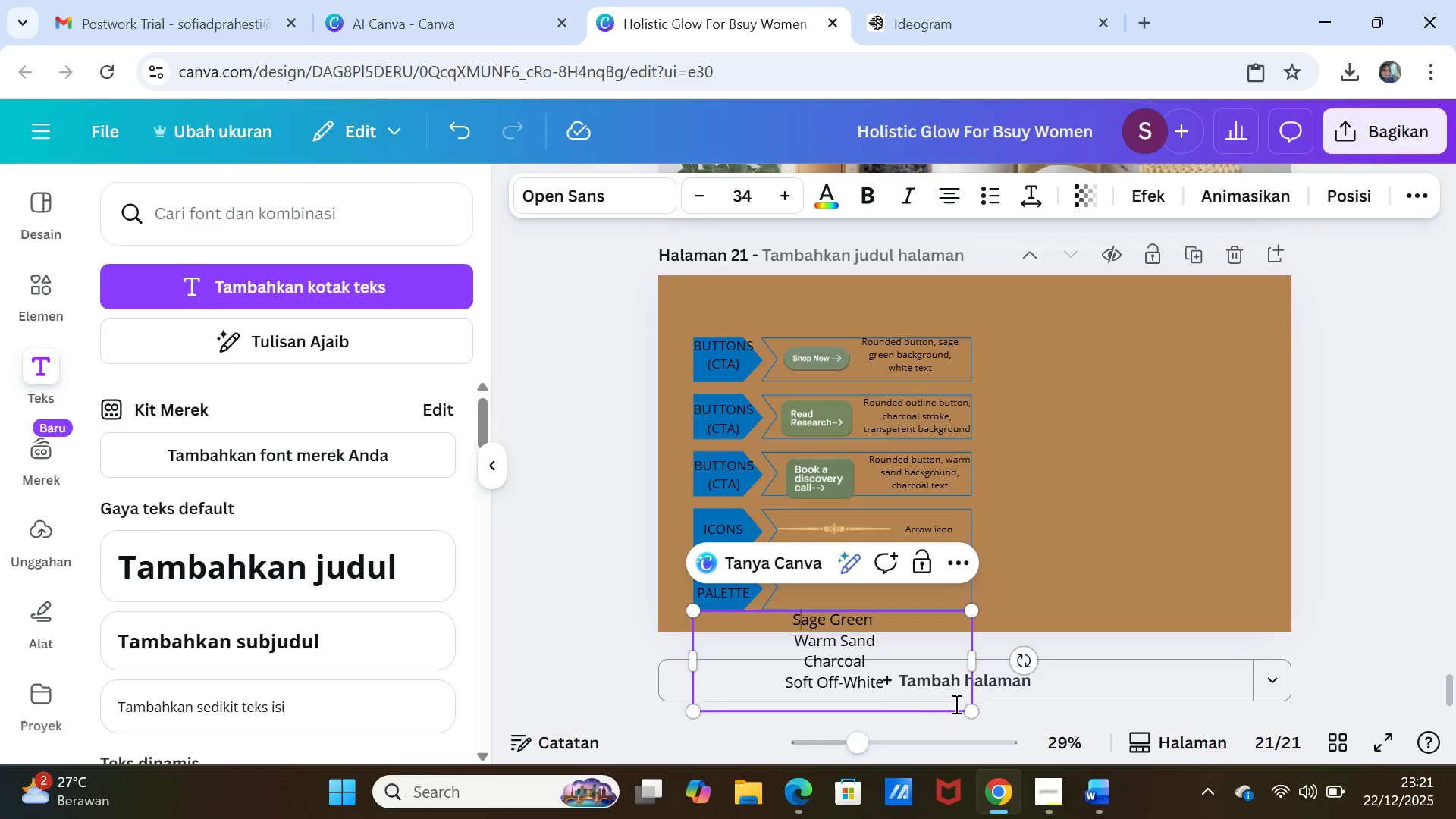 
left_click([867, 710])
 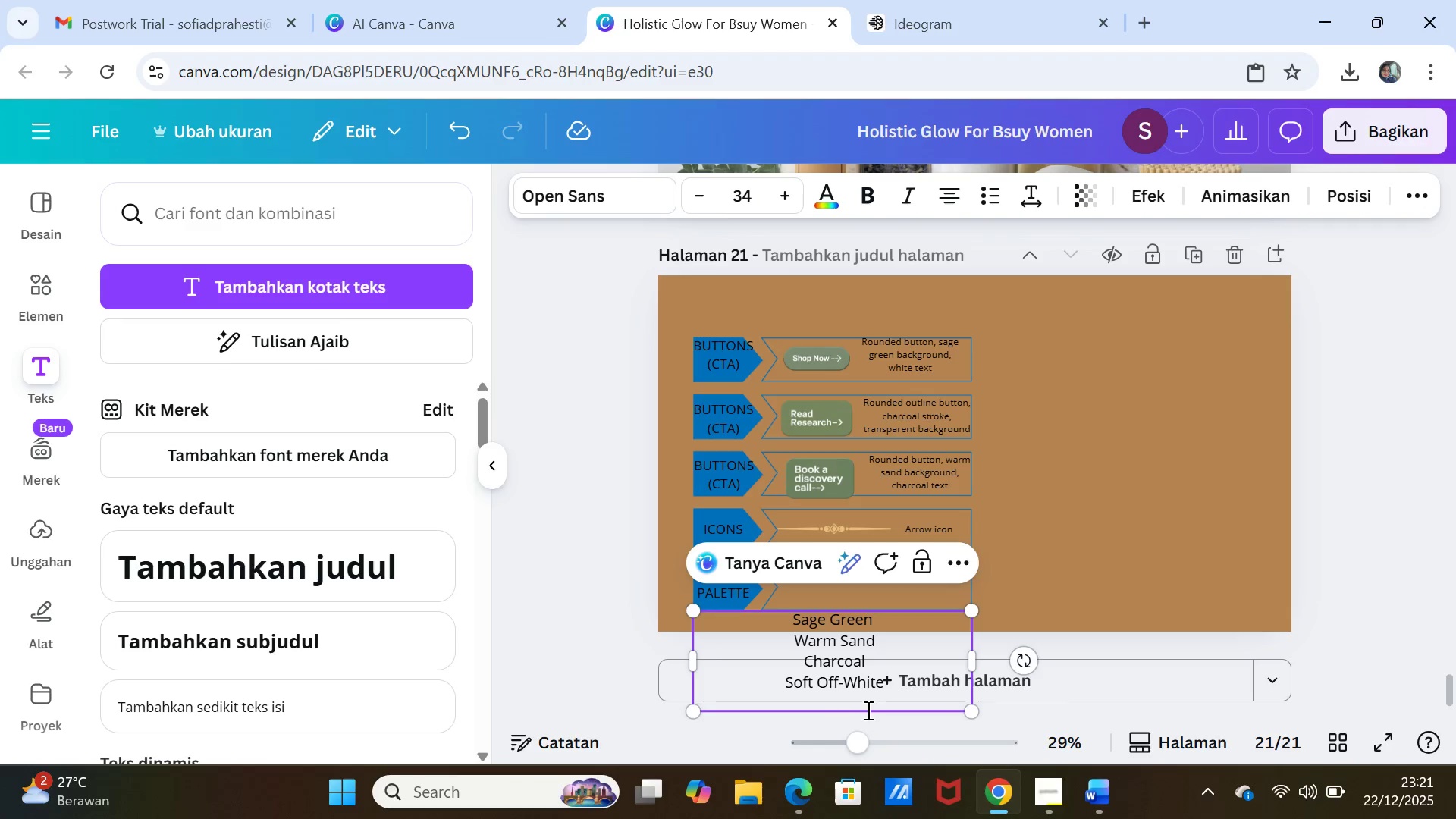 
key(Backspace)
 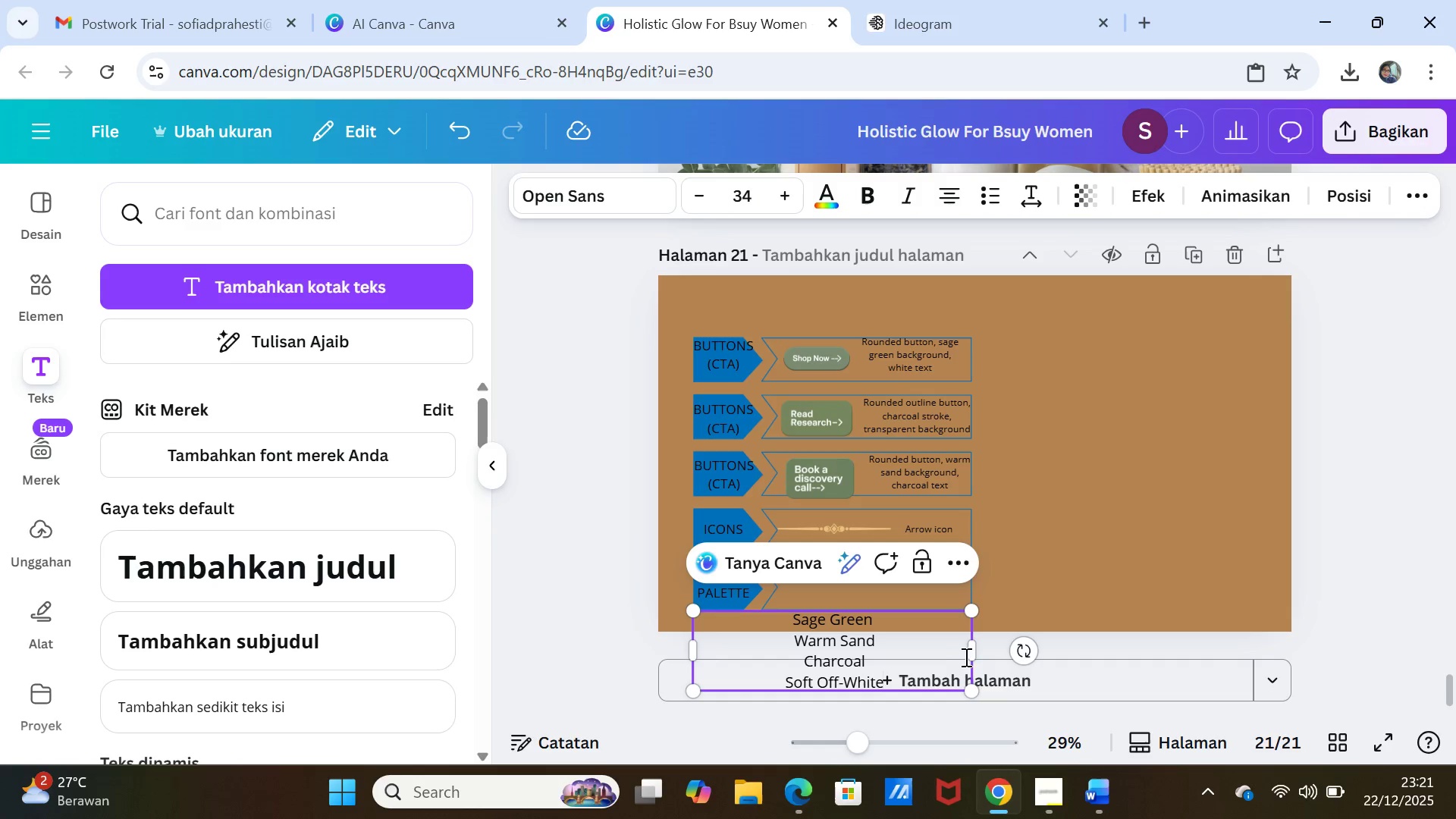 
left_click_drag(start_coordinate=[973, 651], to_coordinate=[905, 651])
 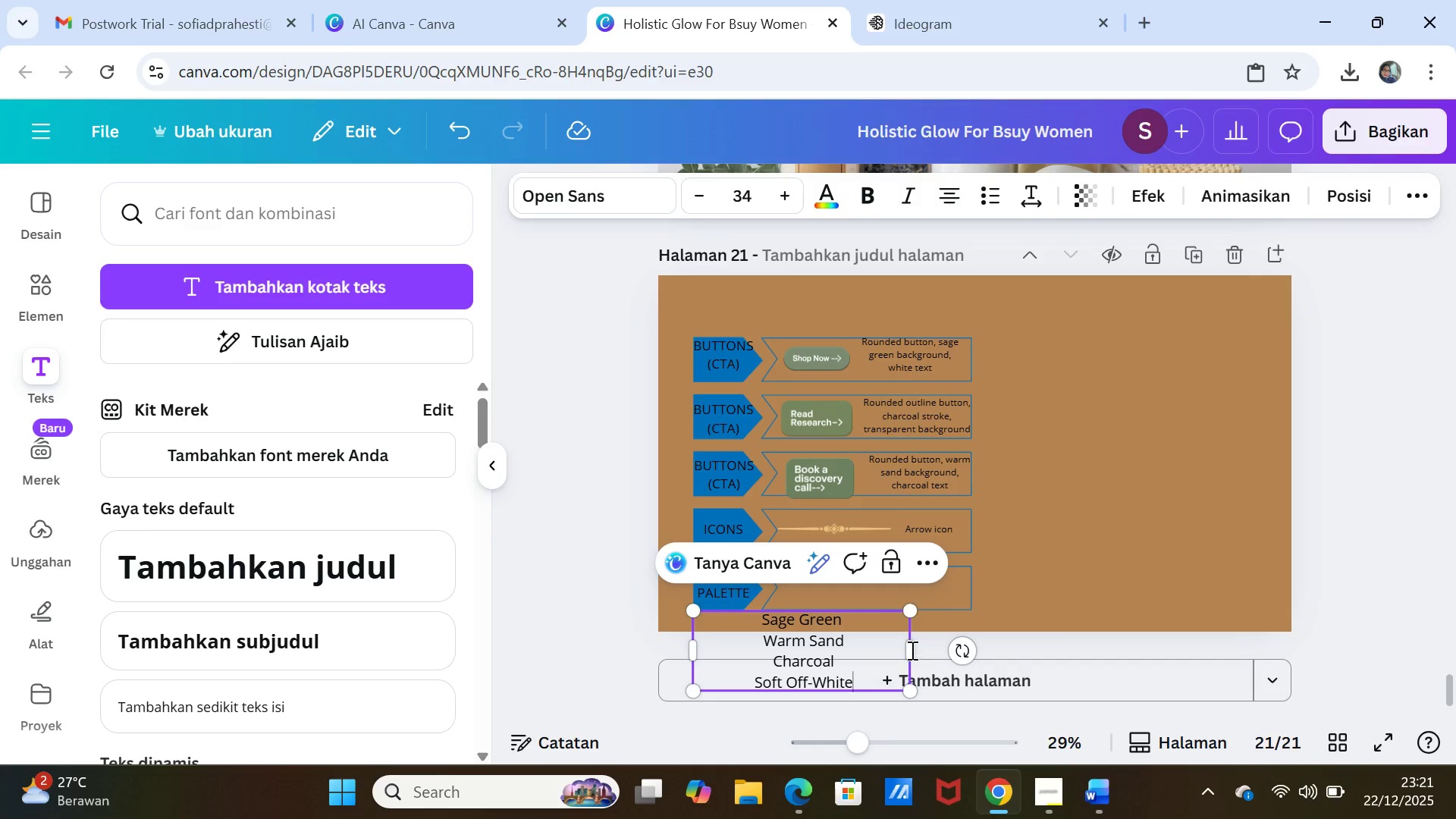 
left_click_drag(start_coordinate=[912, 648], to_coordinate=[830, 644])
 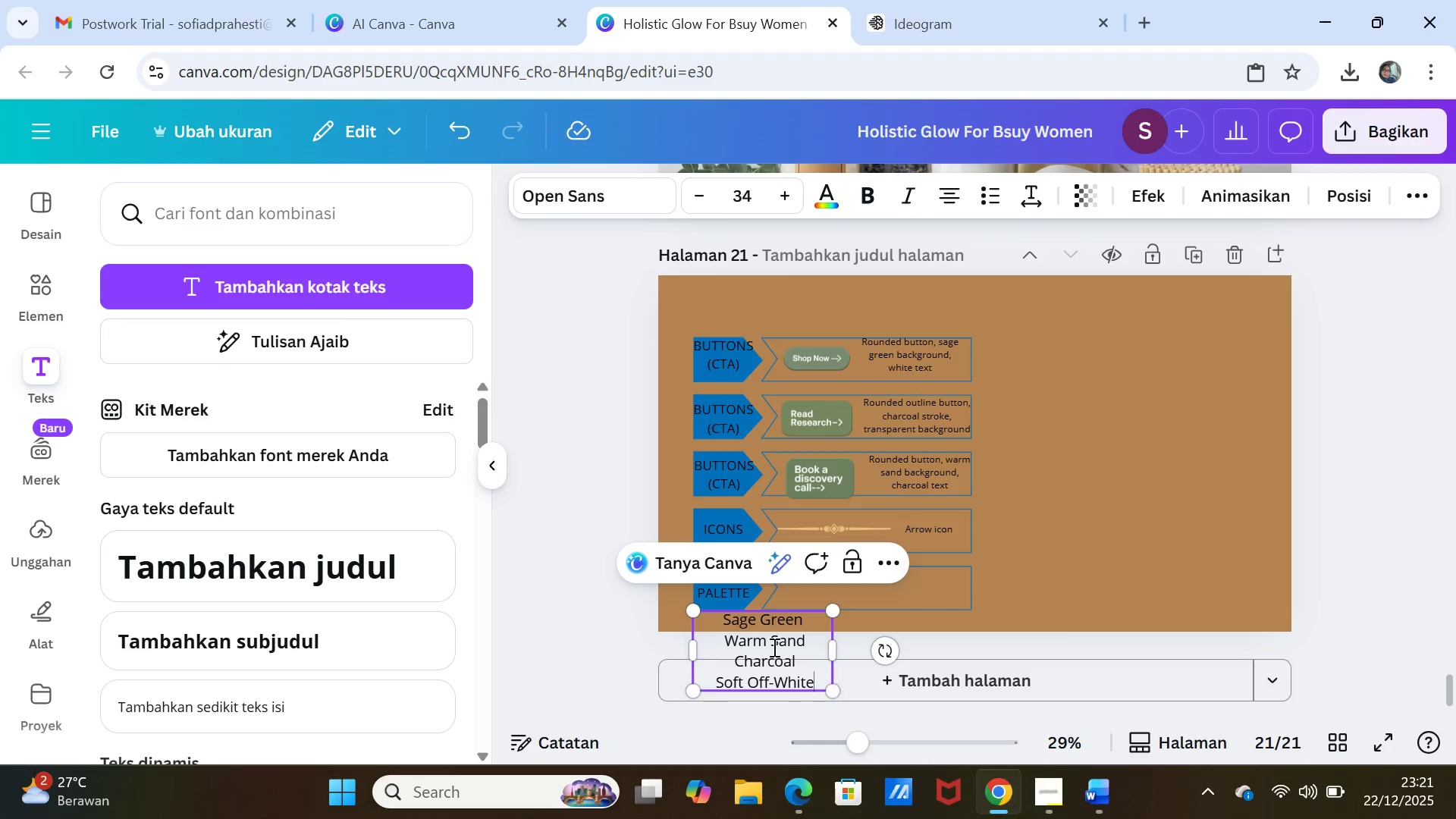 
left_click([727, 637])
 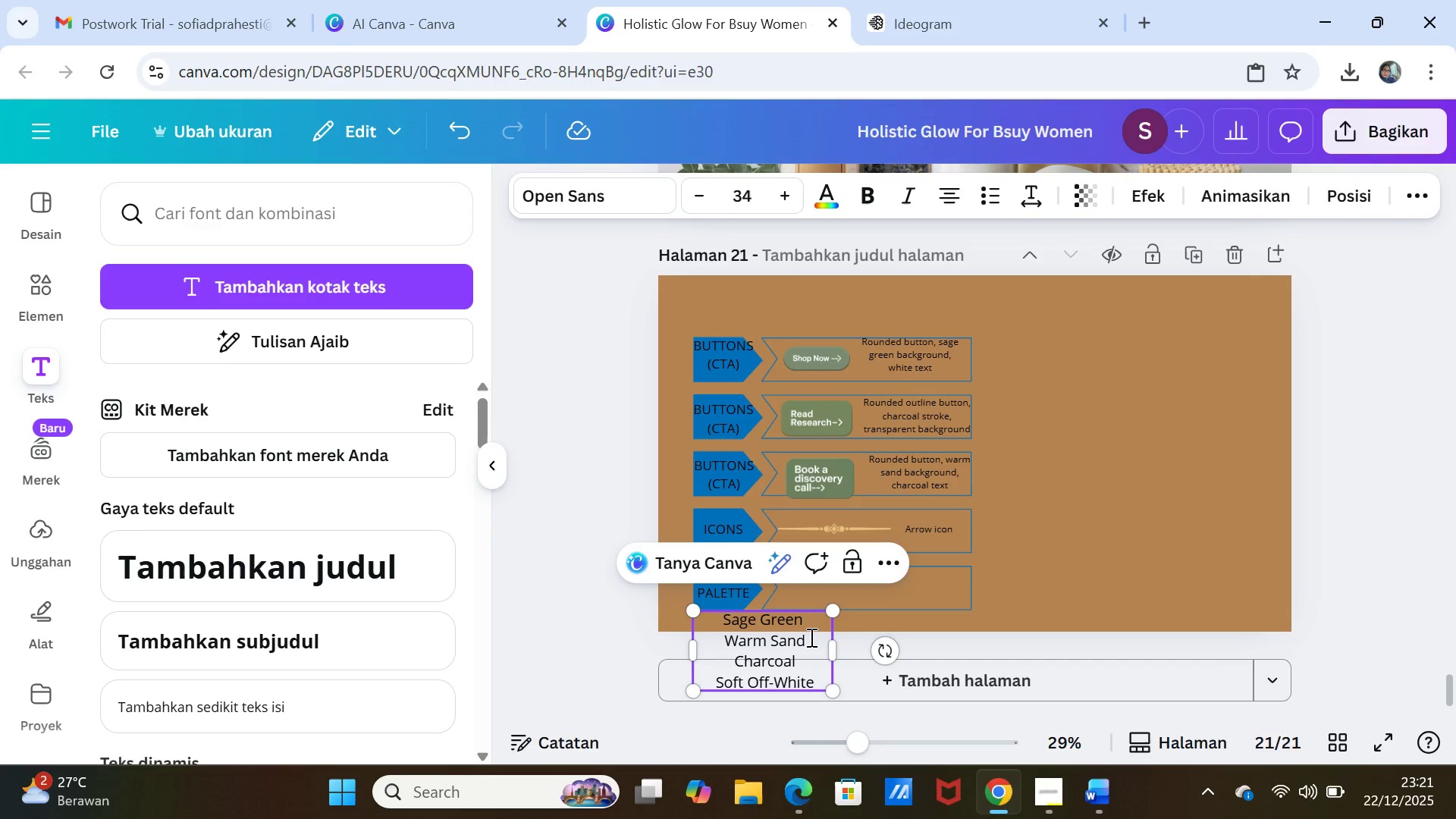 
key(Backspace)
 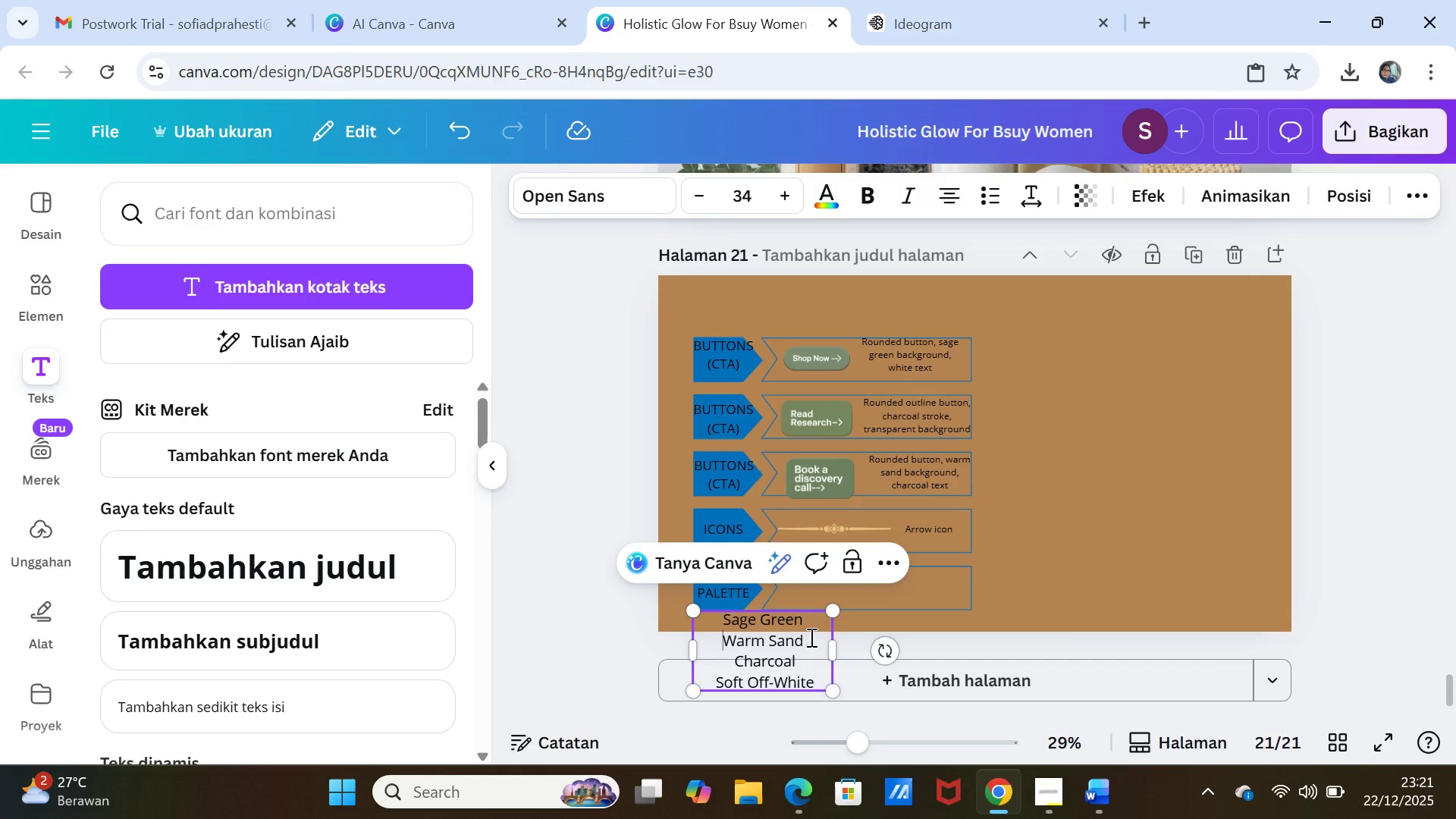 
key(Backspace)
 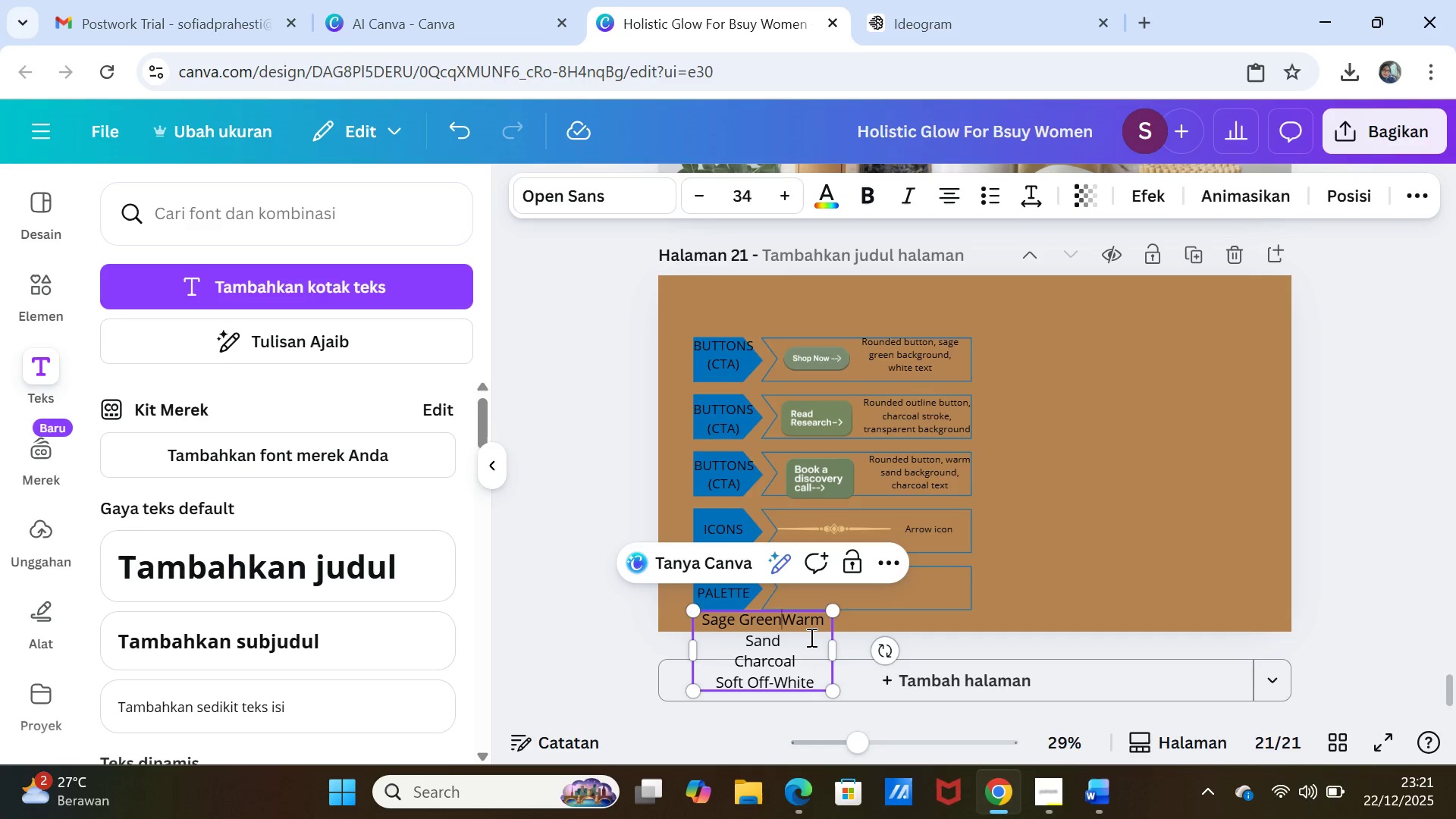 
key(Comma)
 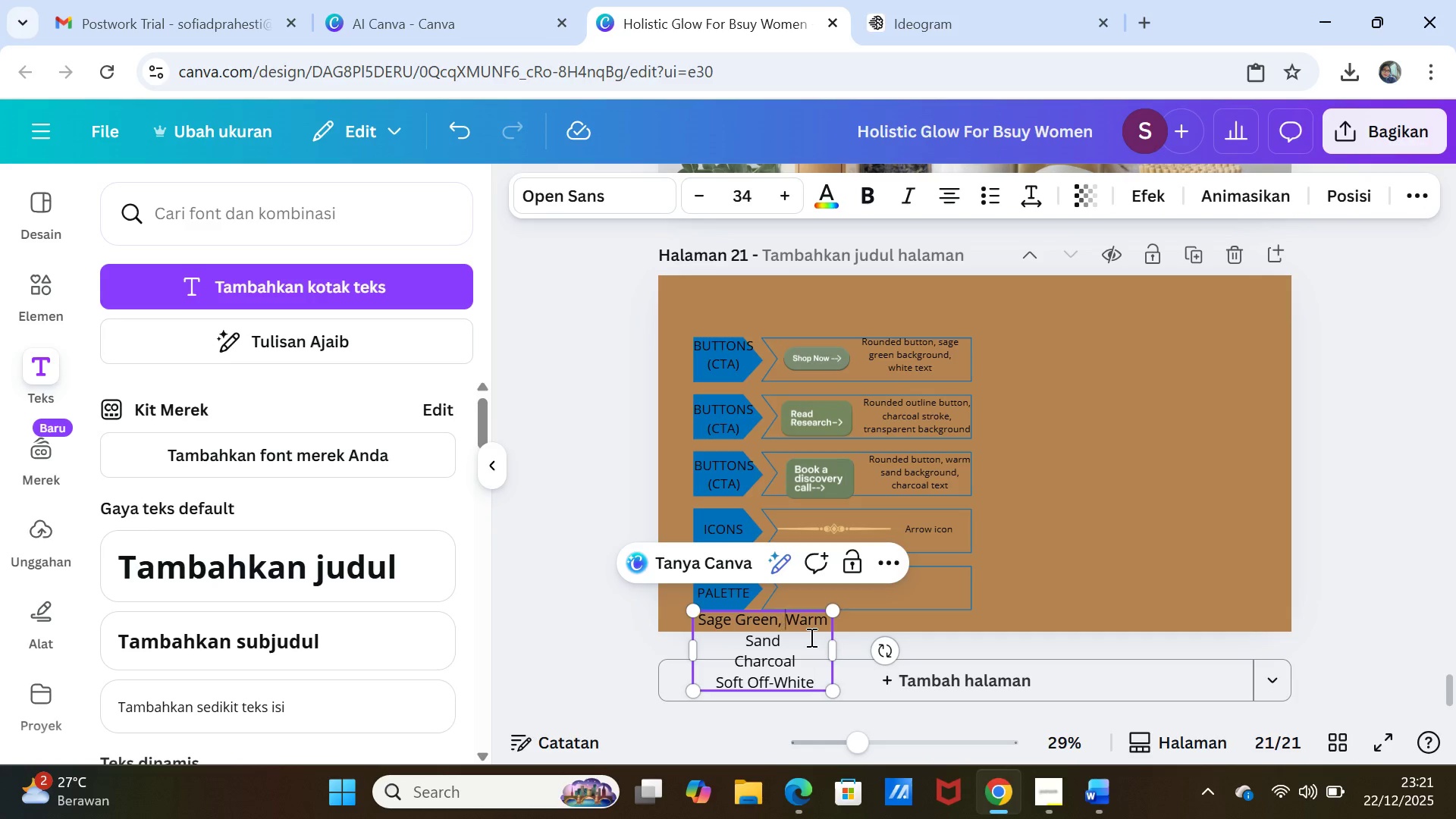 
key(Space)
 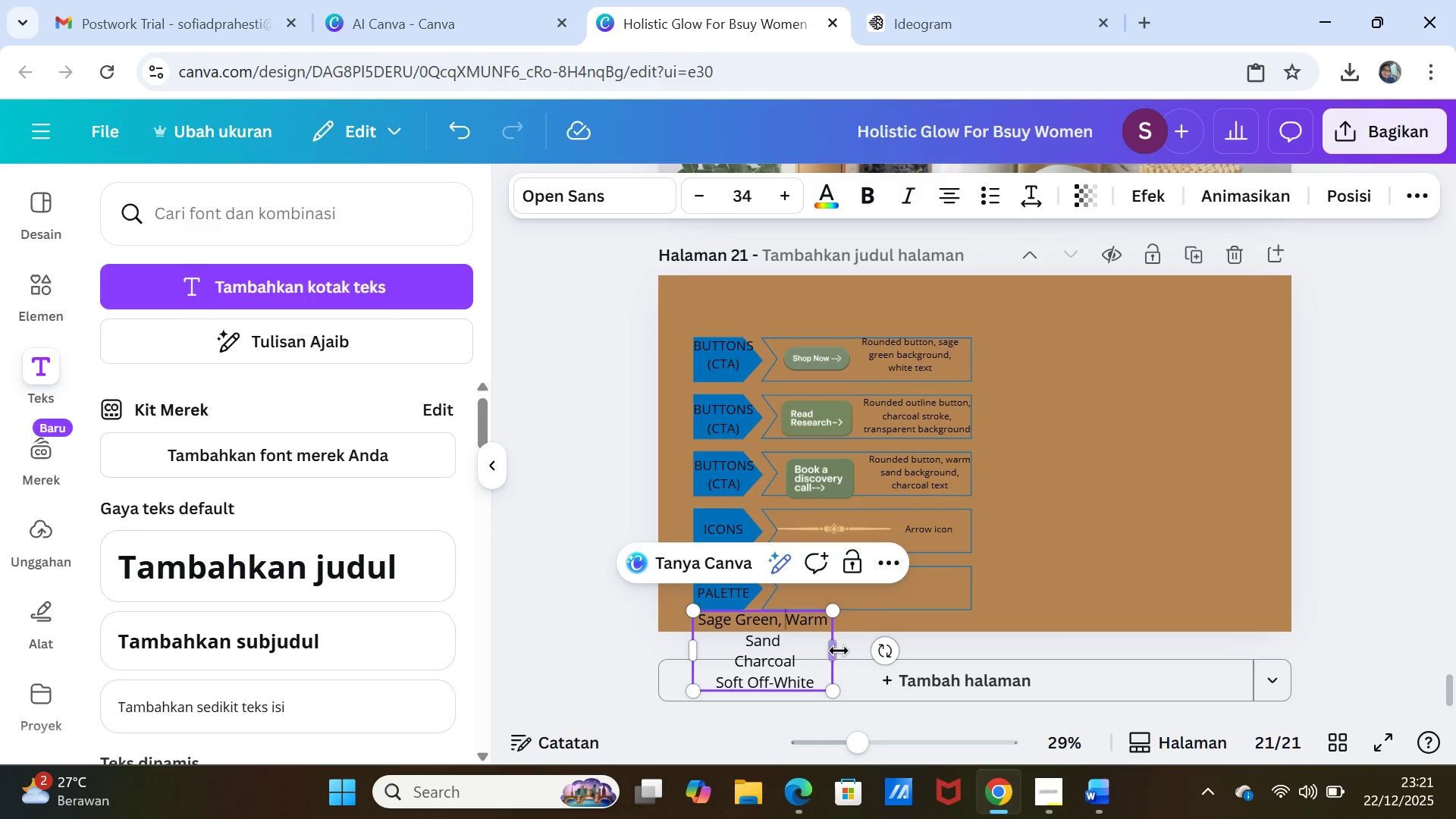 
left_click_drag(start_coordinate=[836, 648], to_coordinate=[921, 632])
 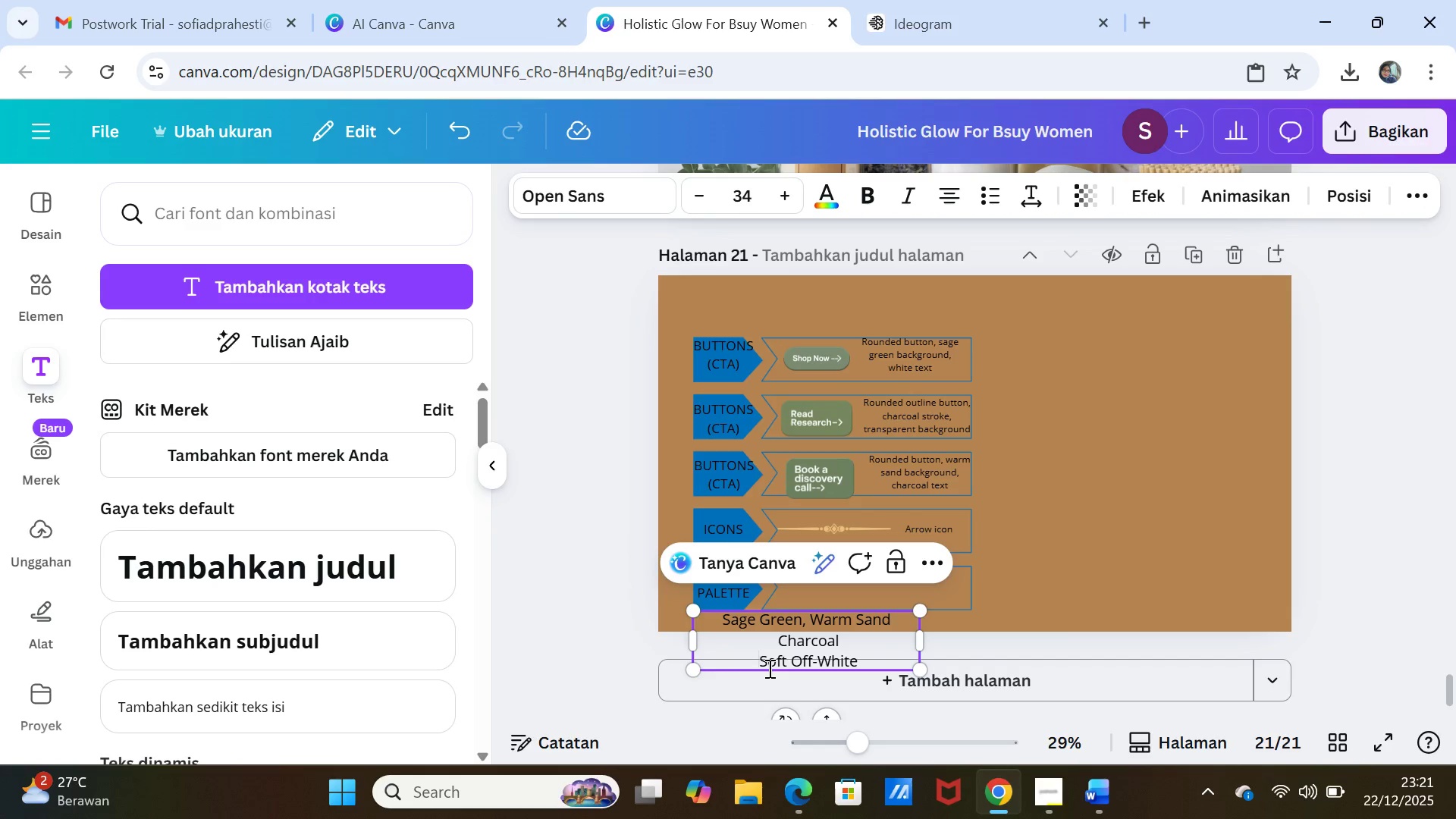 
key(Backspace)
 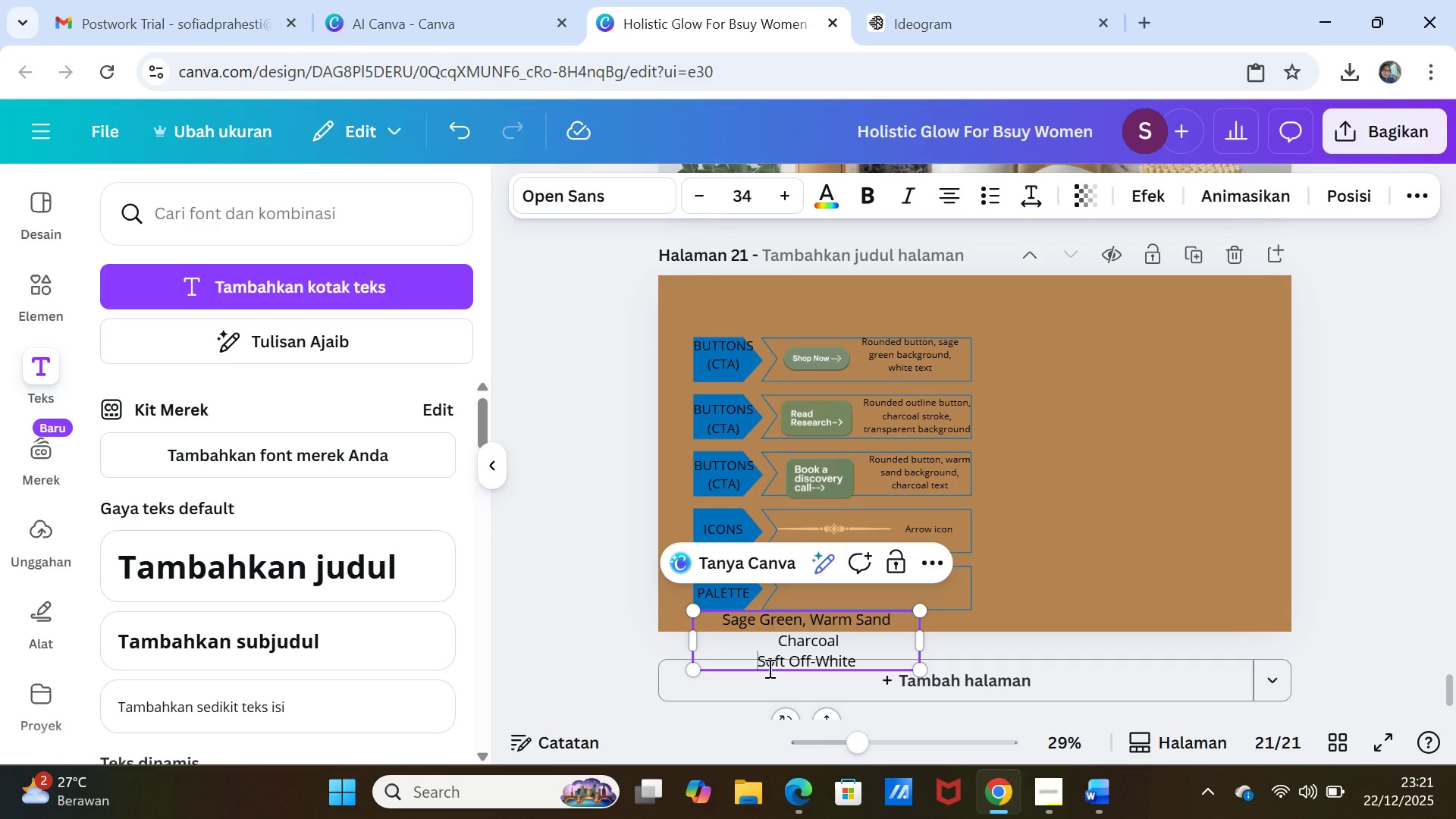 
key(Backspace)
 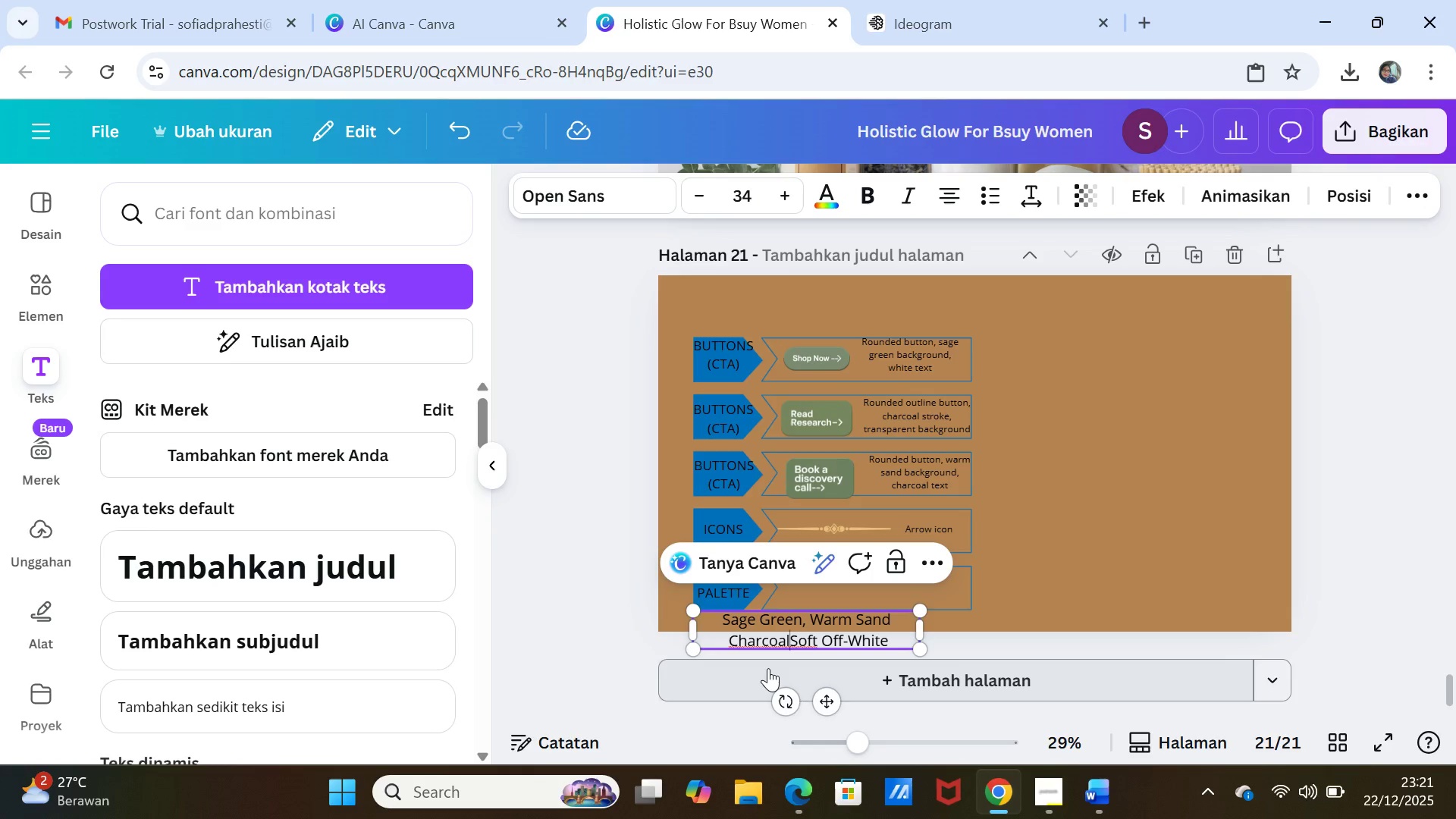 
key(Comma)
 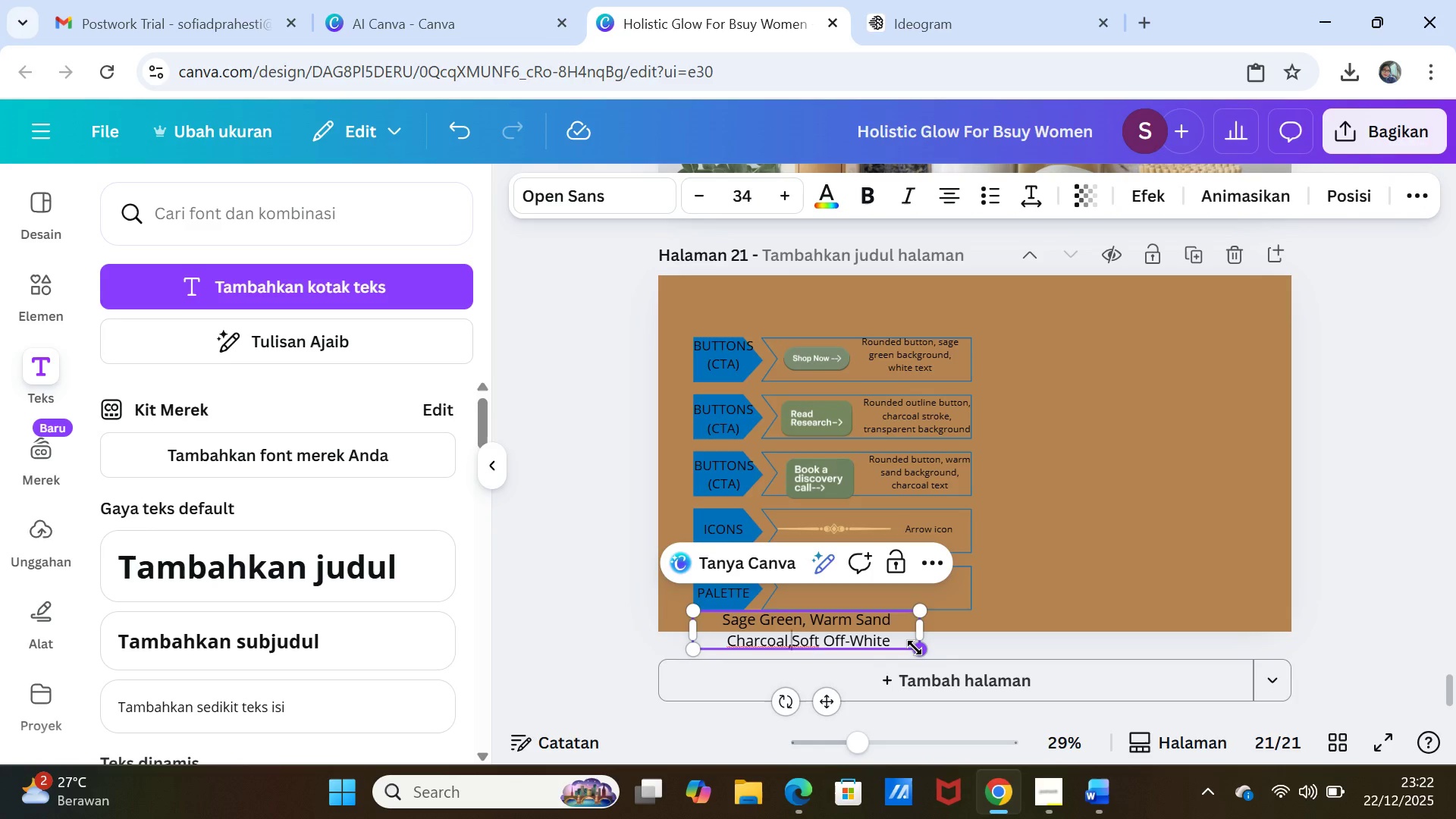 
left_click_drag(start_coordinate=[915, 648], to_coordinate=[857, 602])
 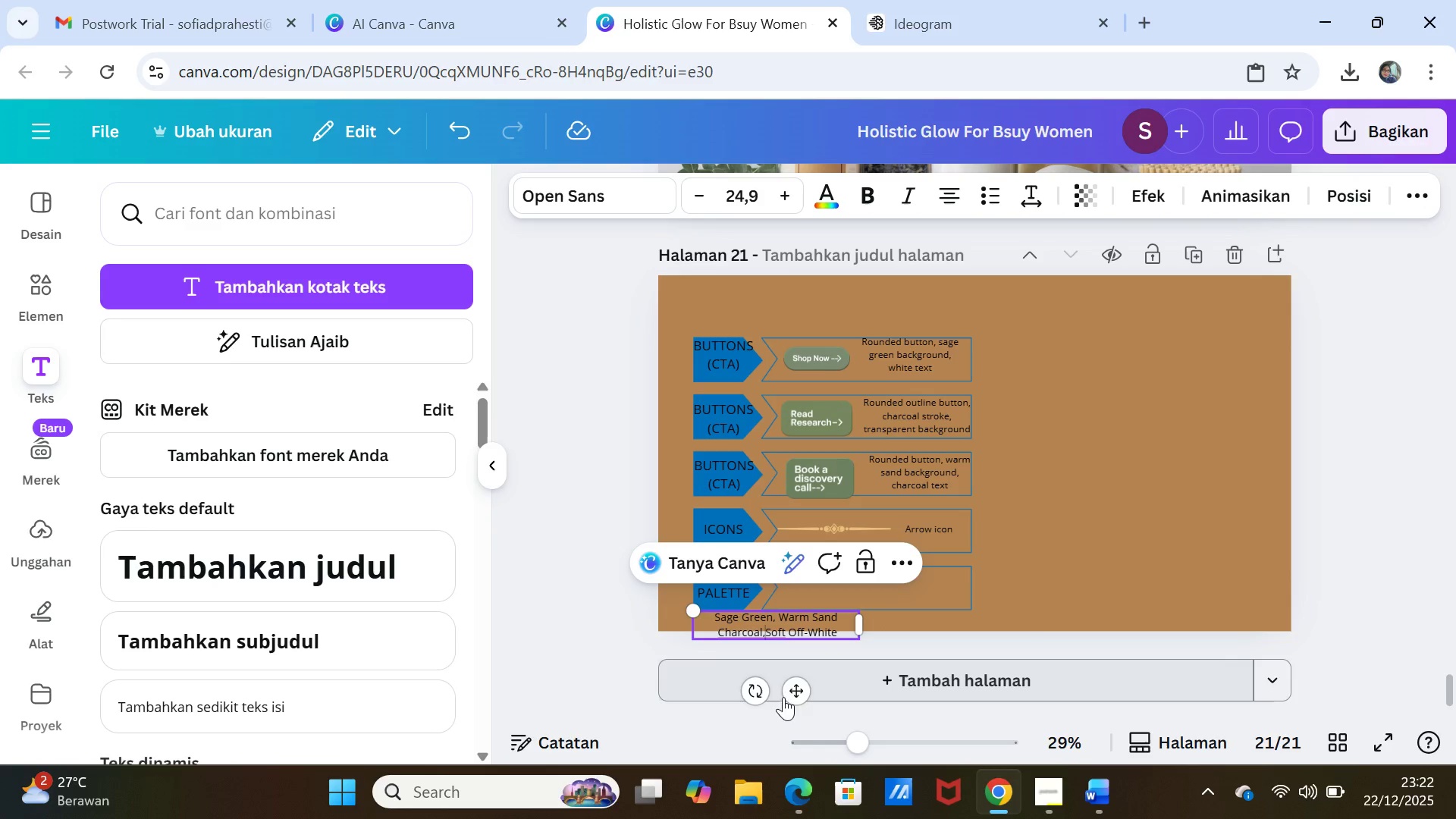 
left_click_drag(start_coordinate=[792, 690], to_coordinate=[879, 648])
 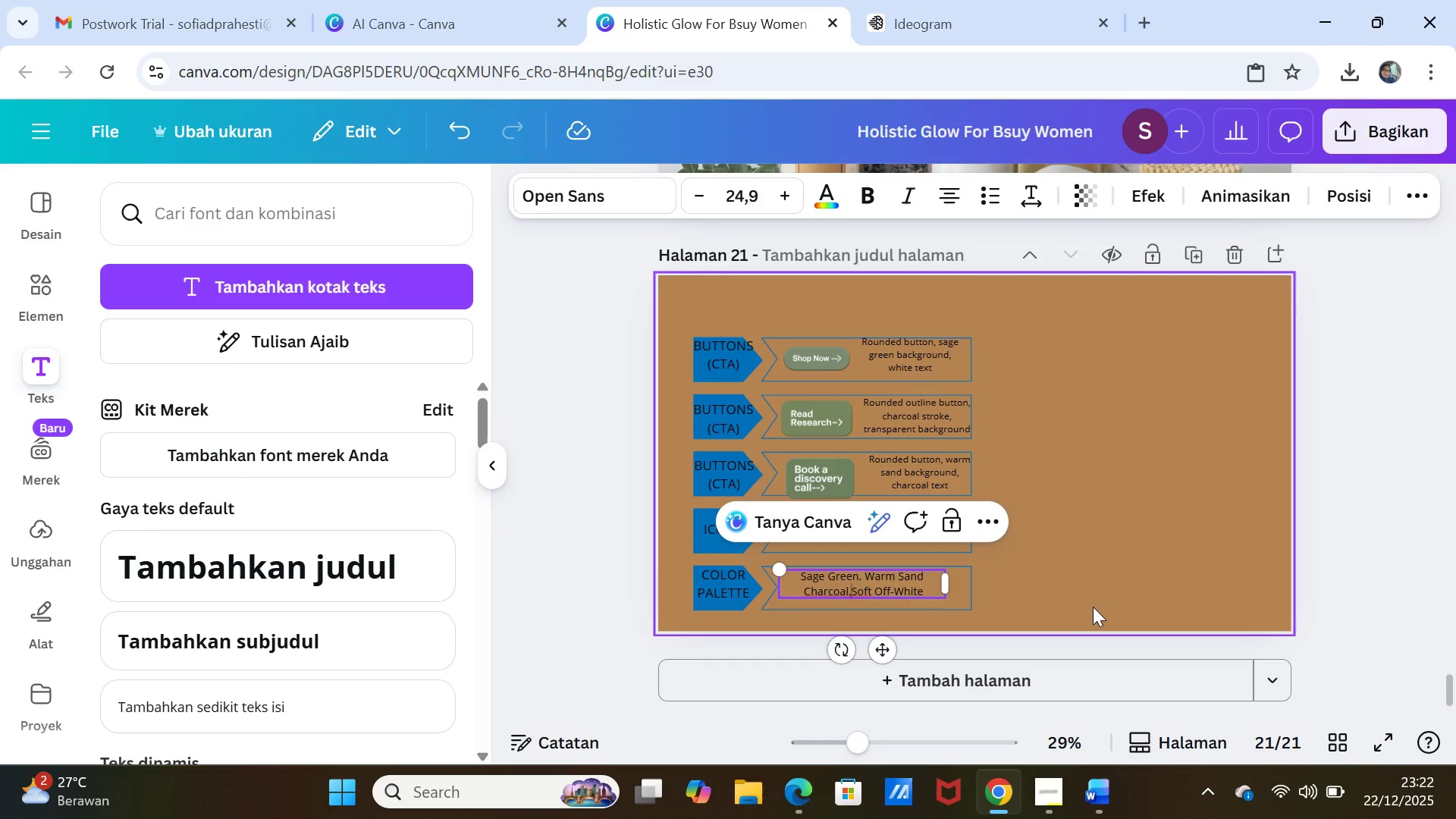 
left_click([1094, 607])
 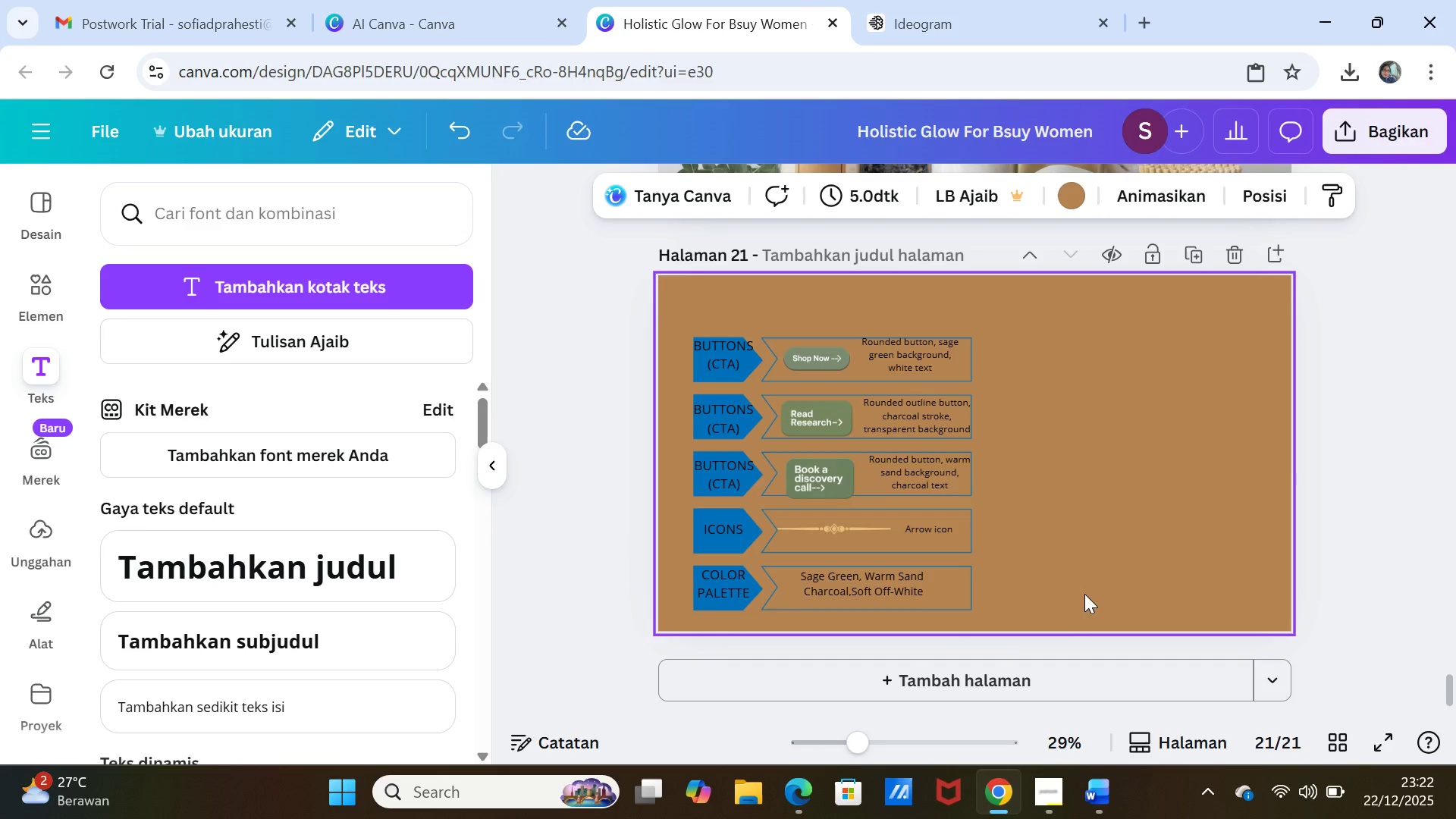 
wait(5.39)
 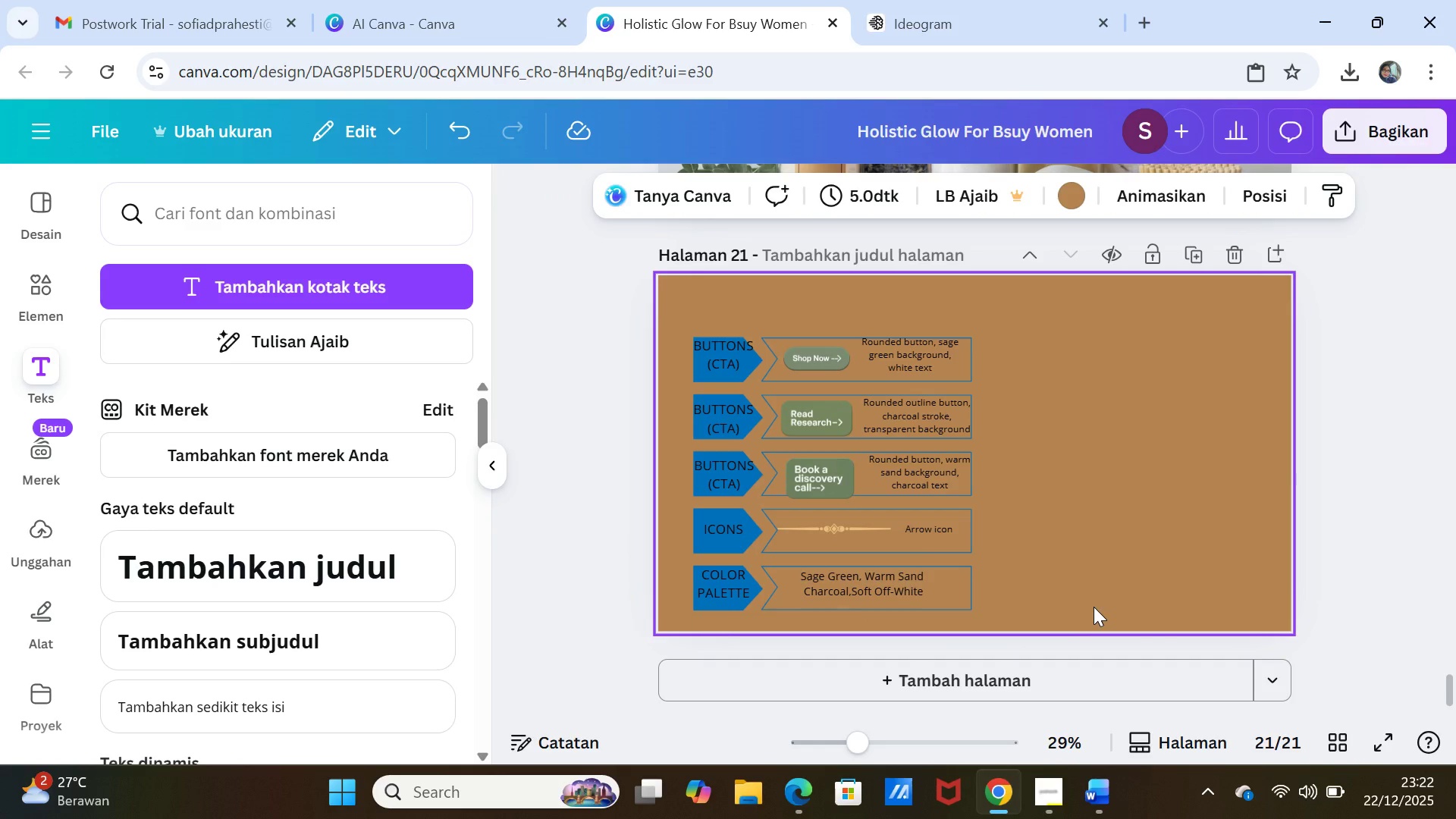 
left_click([1090, 798])
 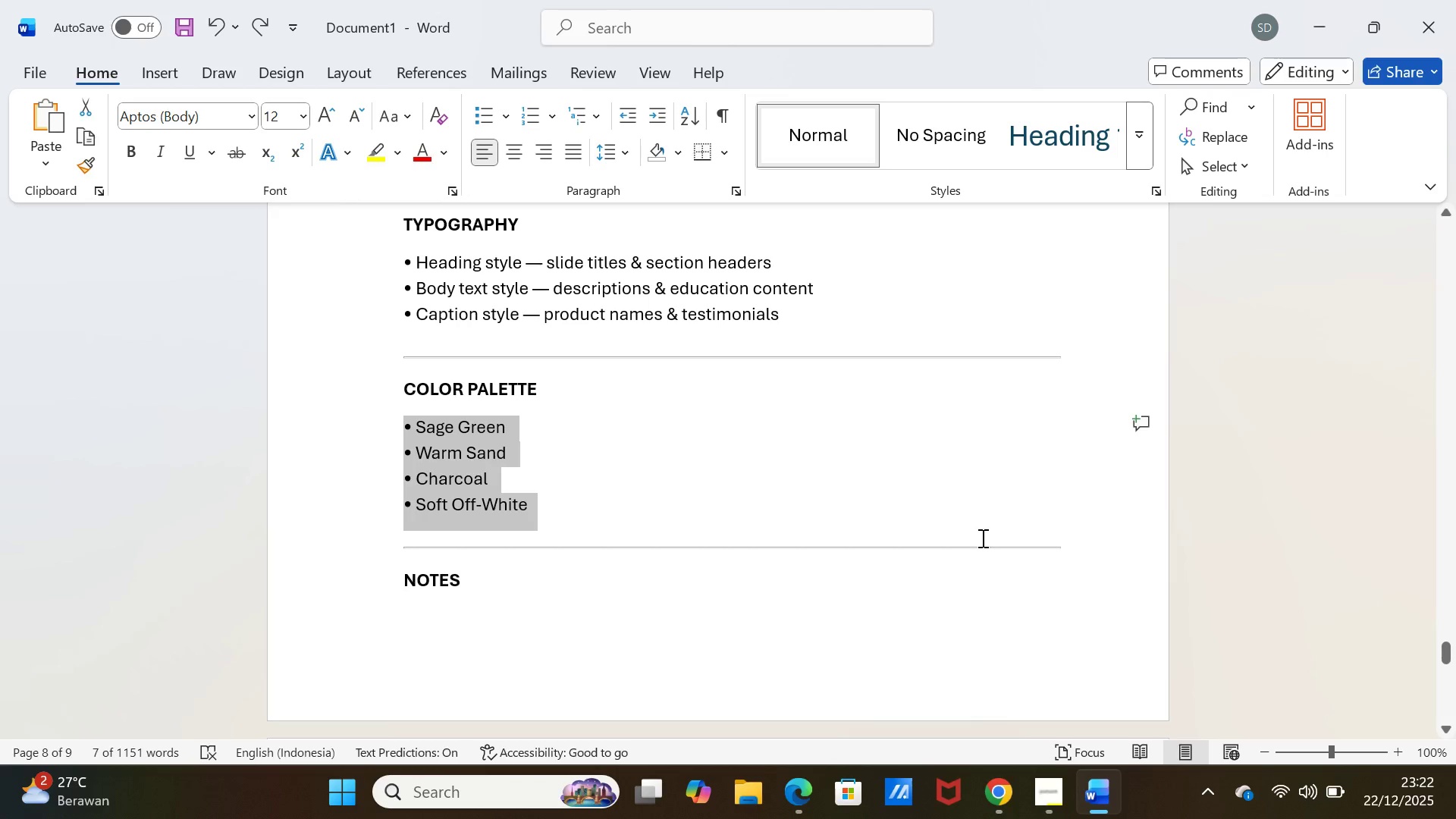 
scroll: coordinate [952, 490], scroll_direction: up, amount: 1.0
 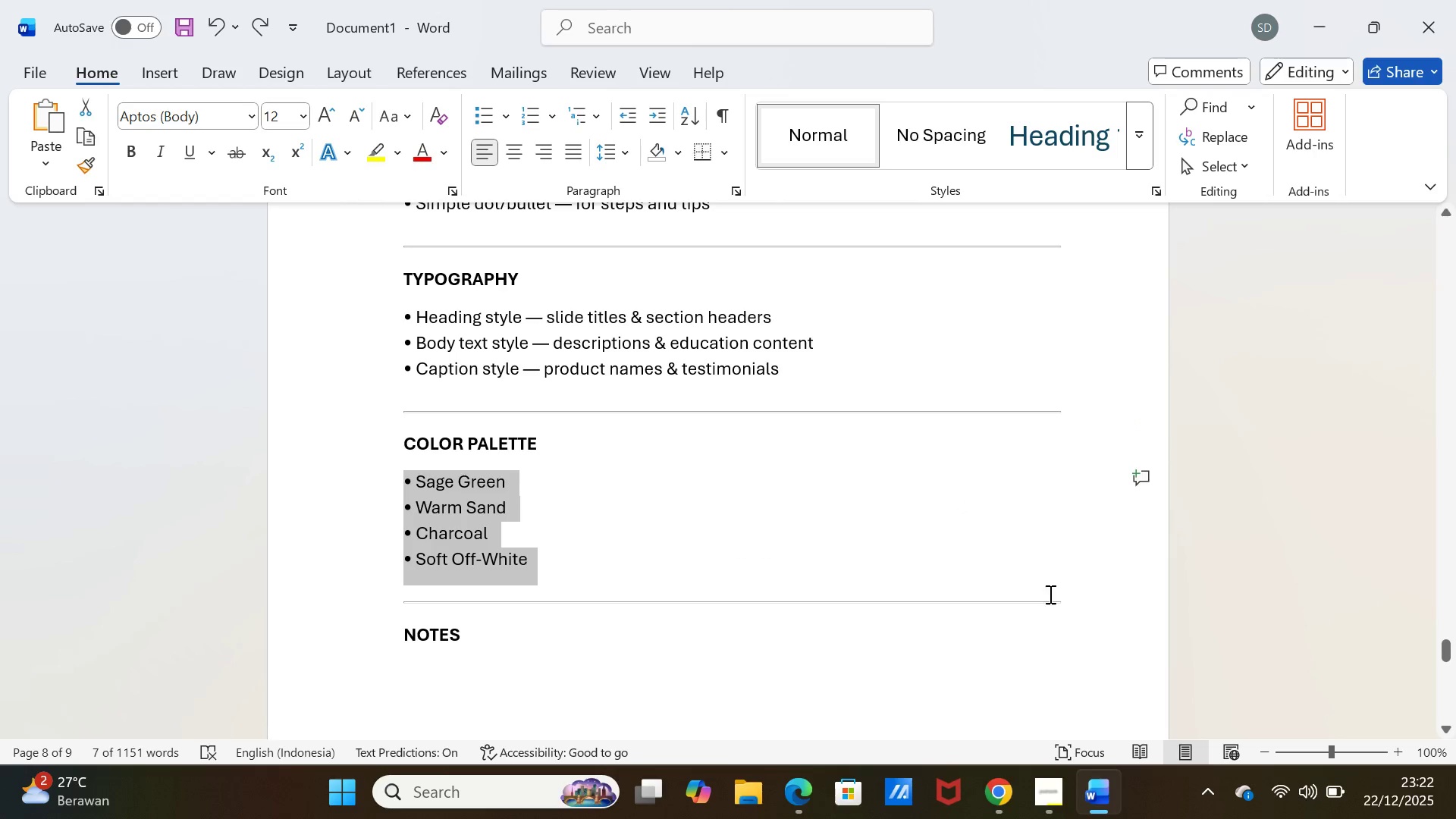 
left_click([1093, 792])
 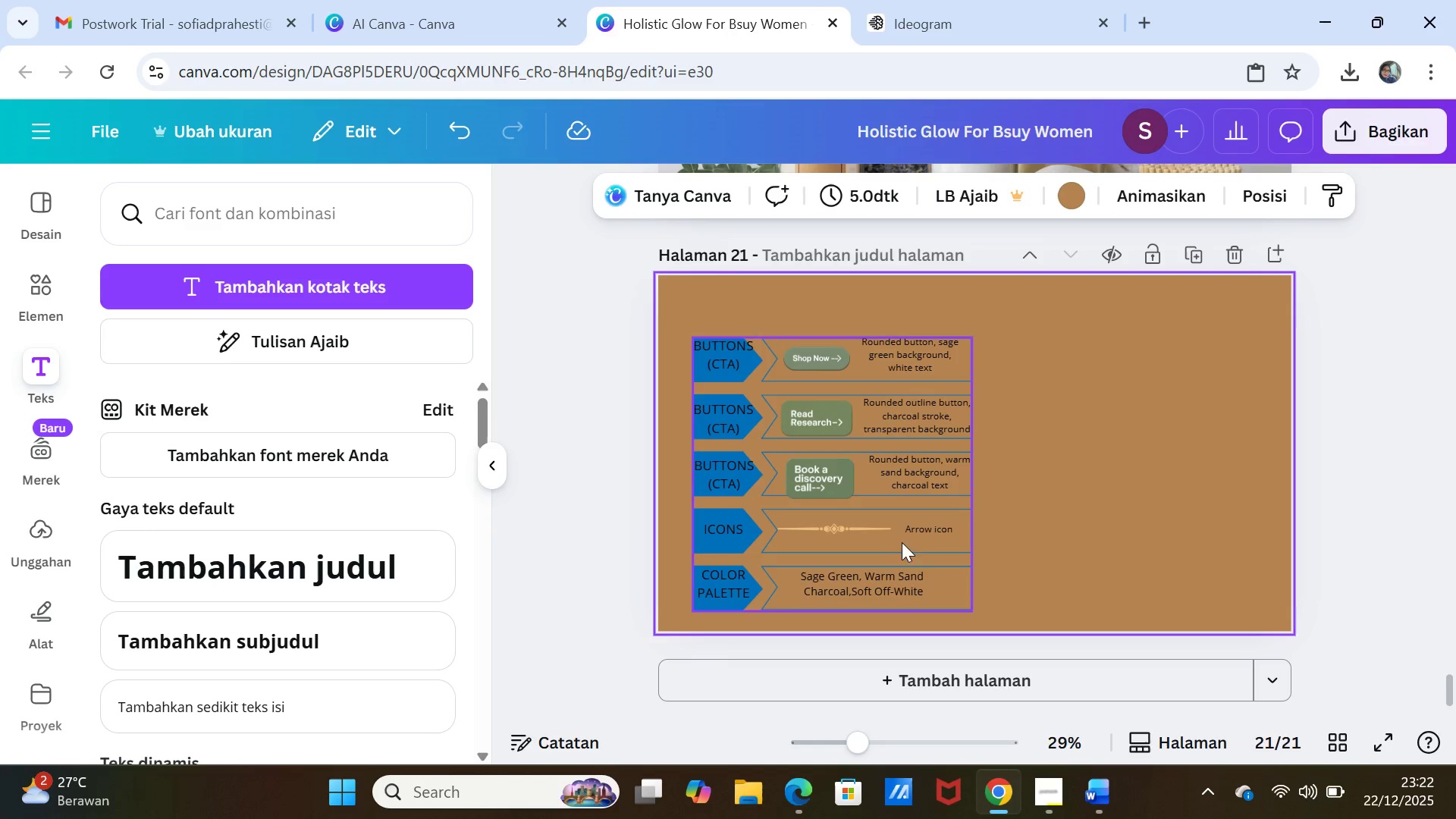 
left_click([899, 528])
 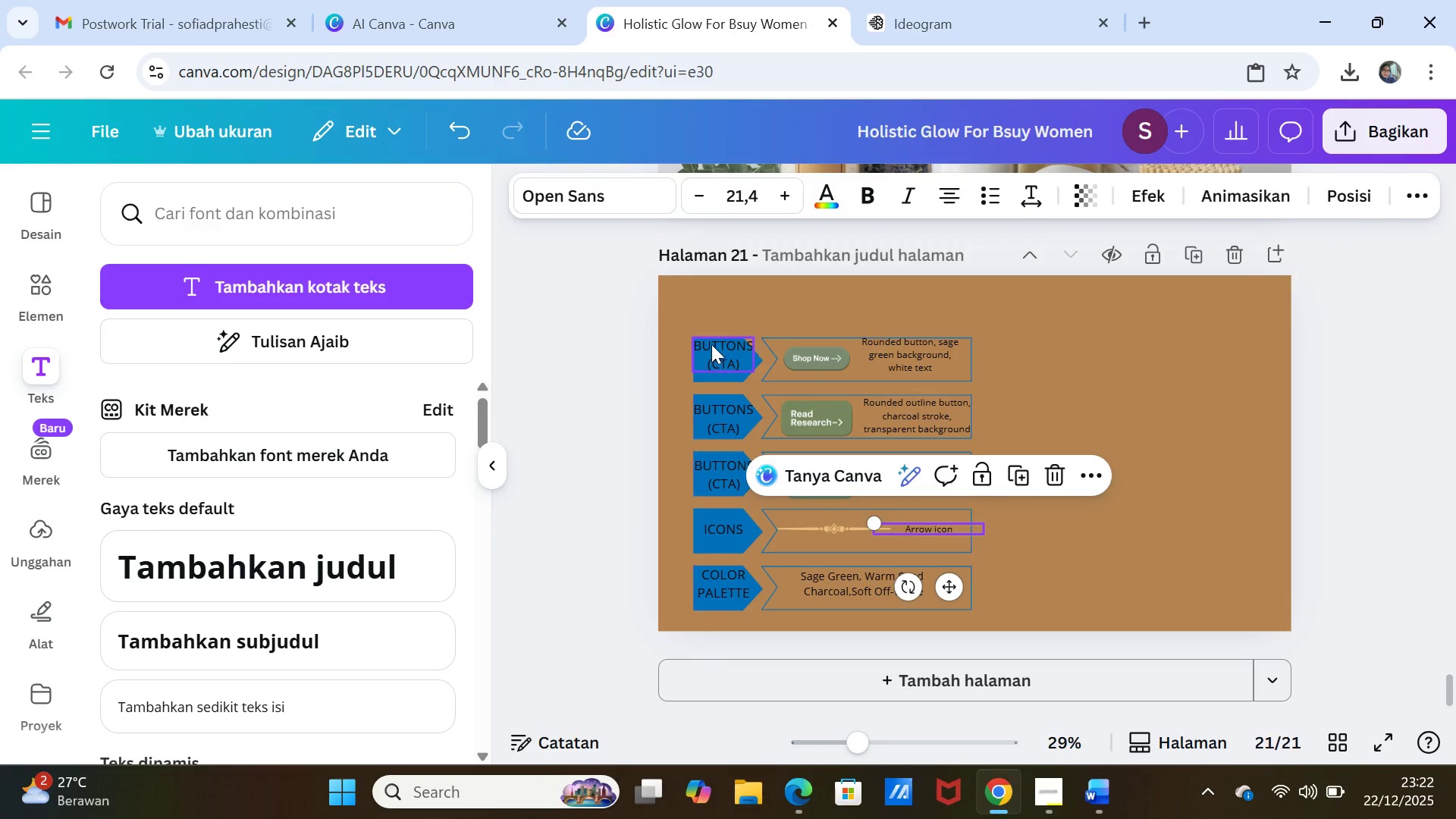 
left_click([710, 344])
 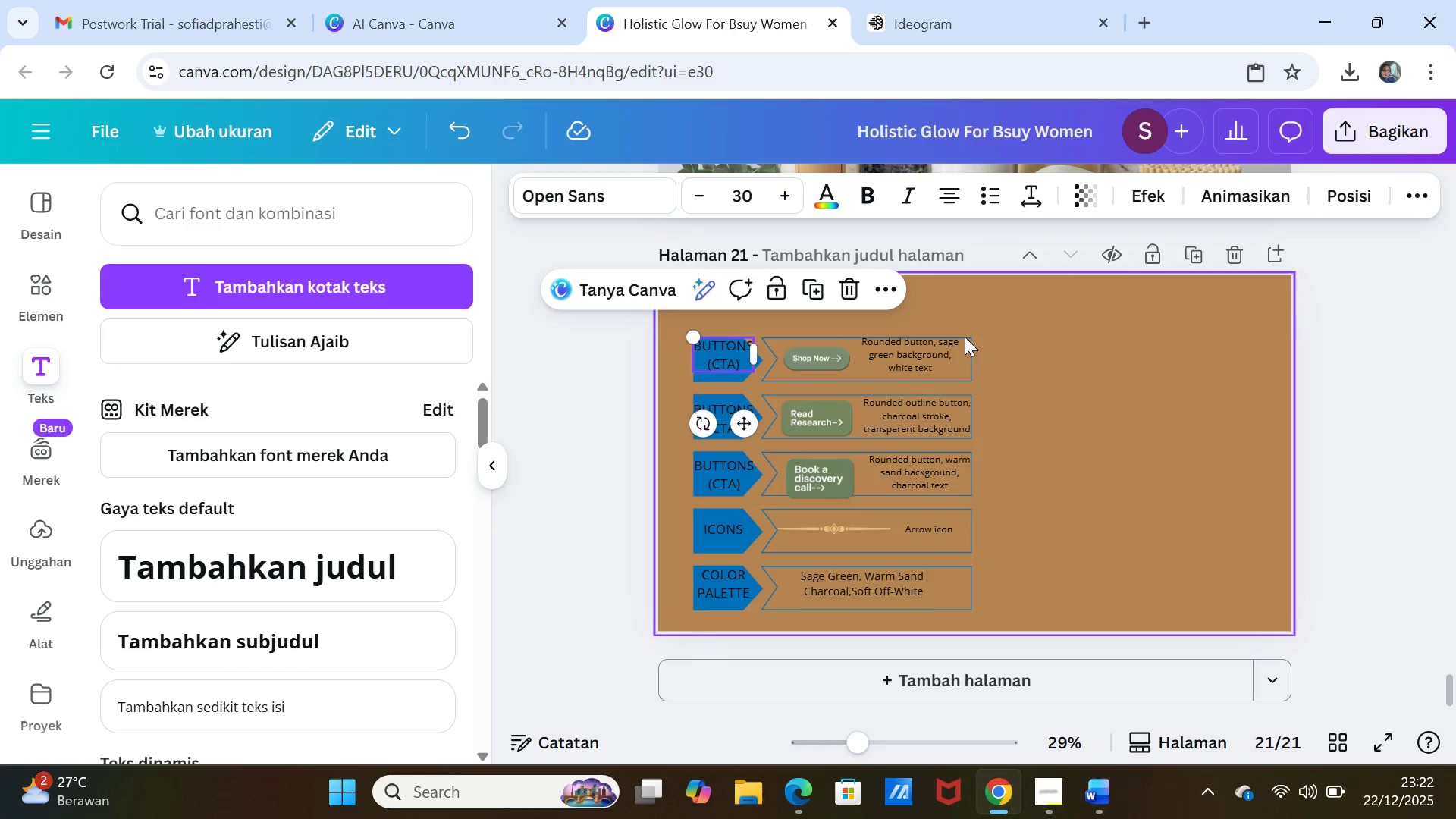 
left_click([969, 337])
 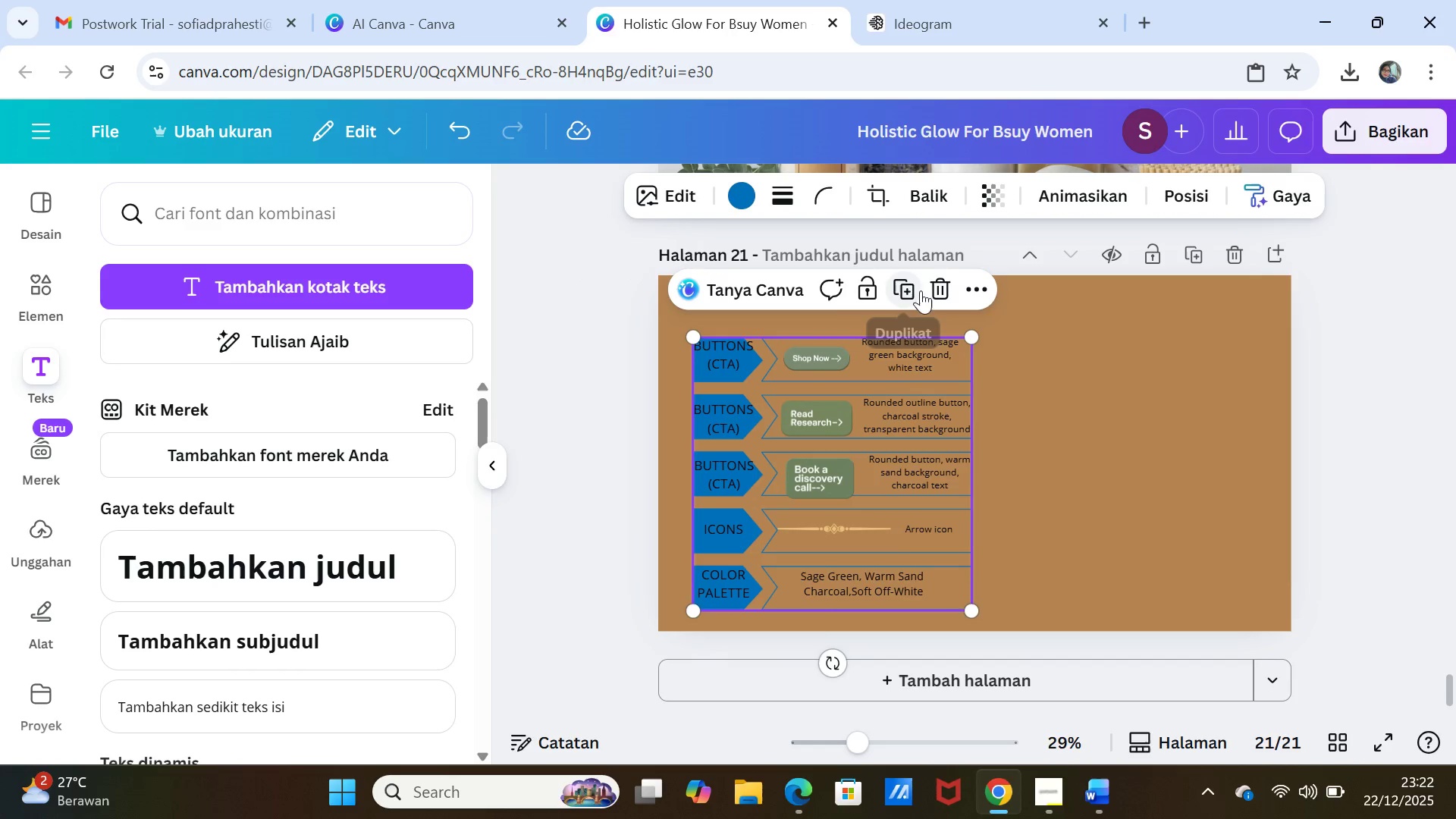 
left_click([902, 286])
 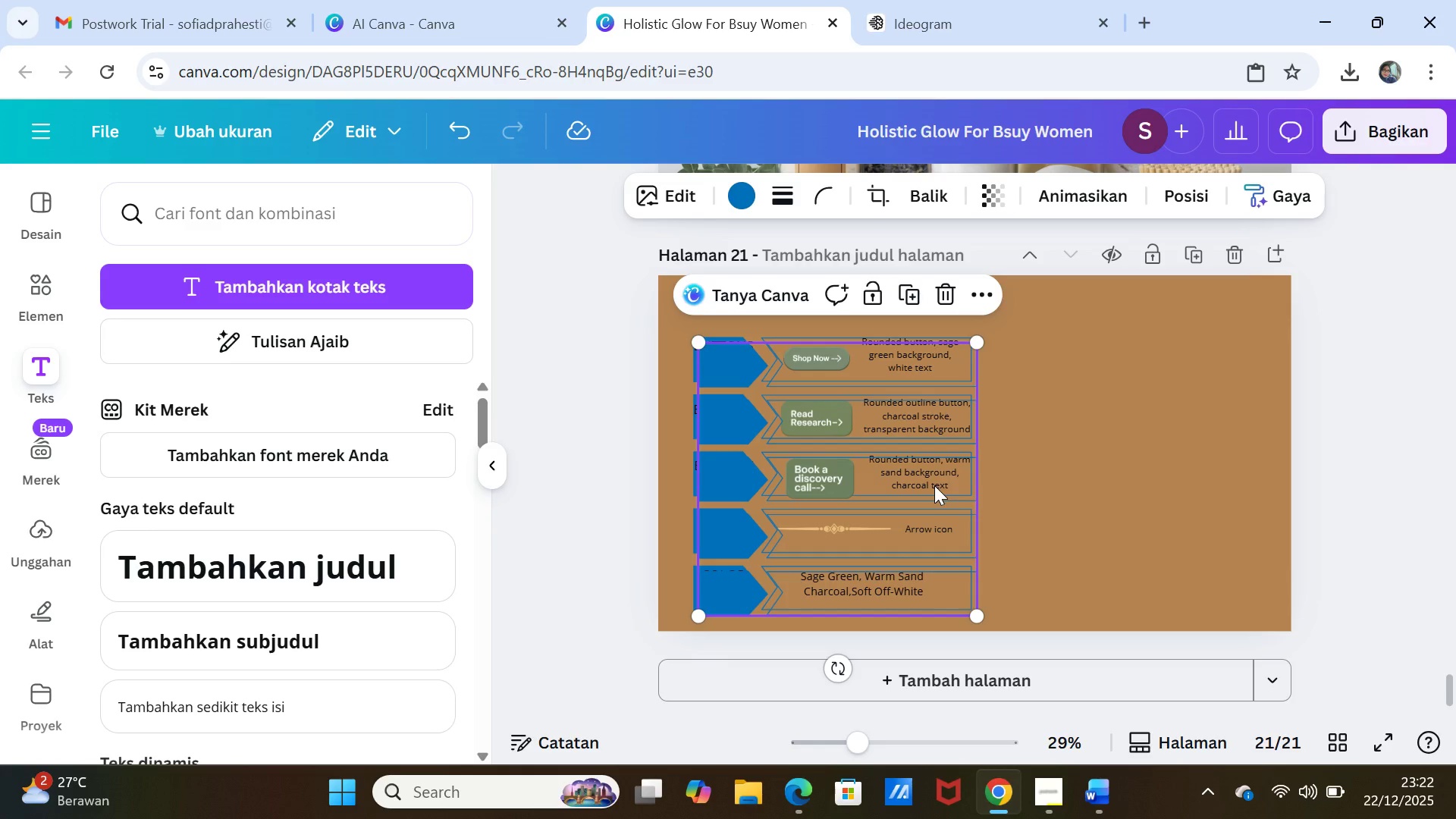 
left_click_drag(start_coordinate=[934, 485], to_coordinate=[1215, 475])
 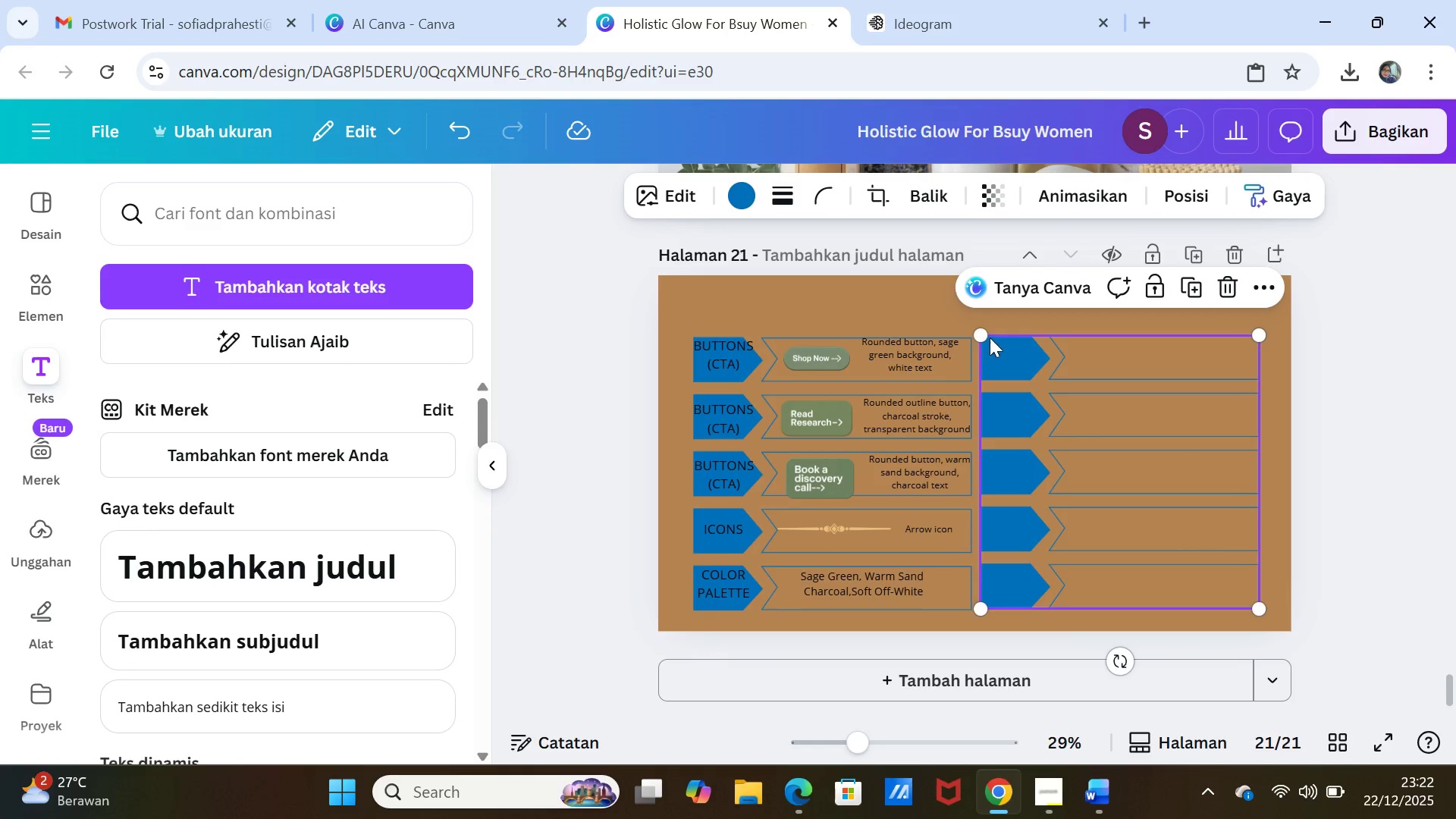 
left_click_drag(start_coordinate=[983, 336], to_coordinate=[976, 346])
 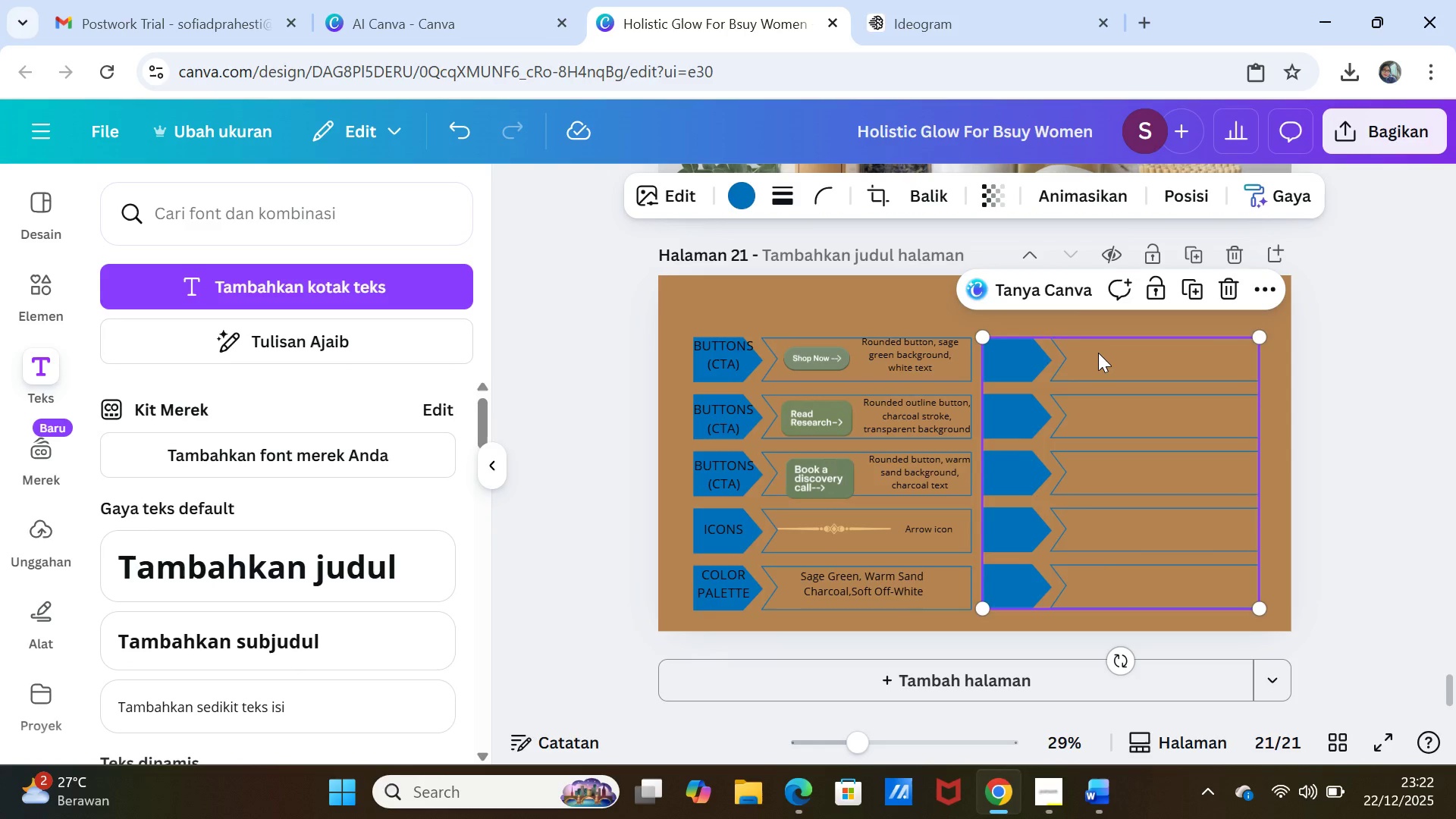 
left_click([1098, 353])
 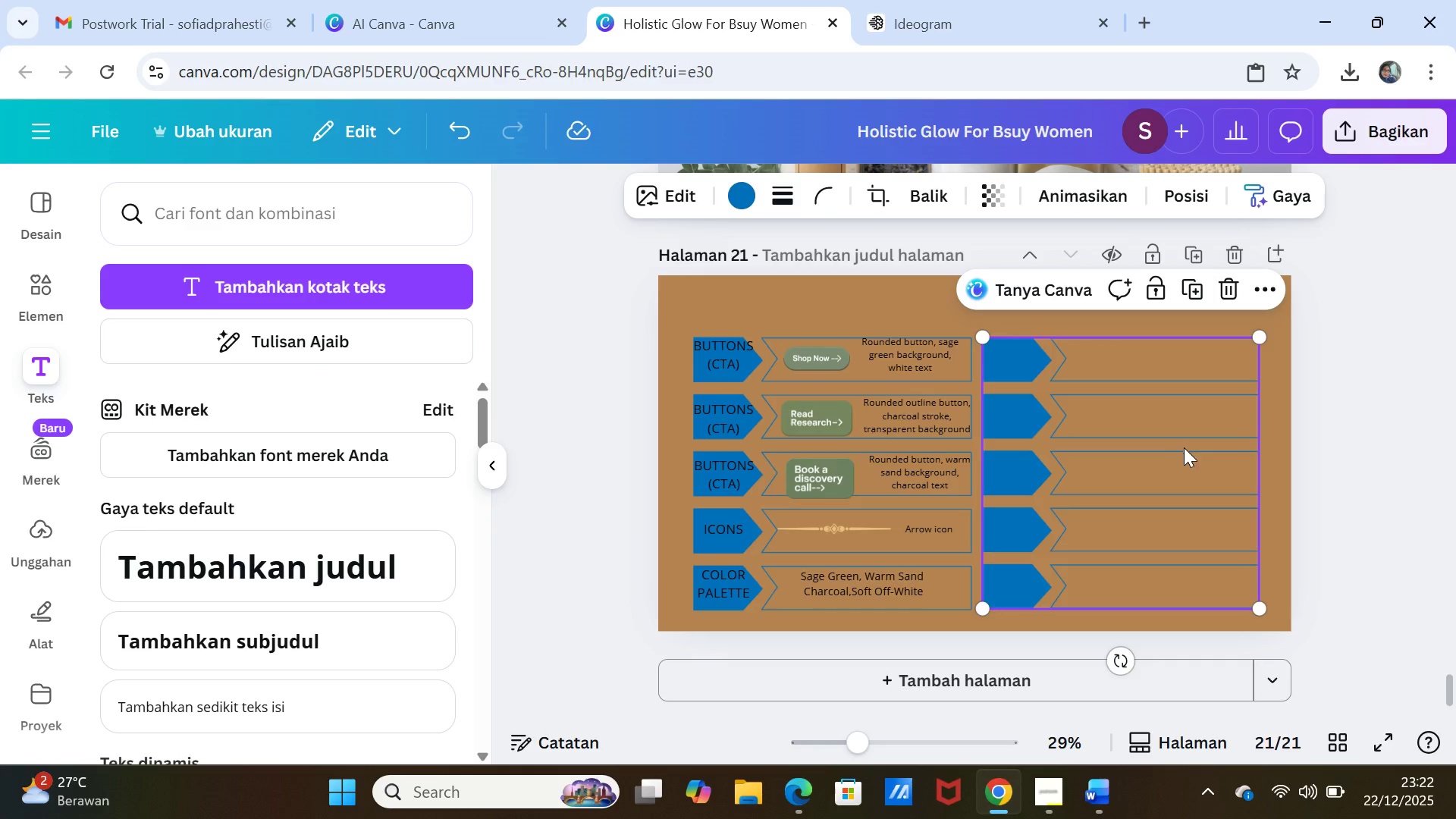 
left_click([1390, 477])
 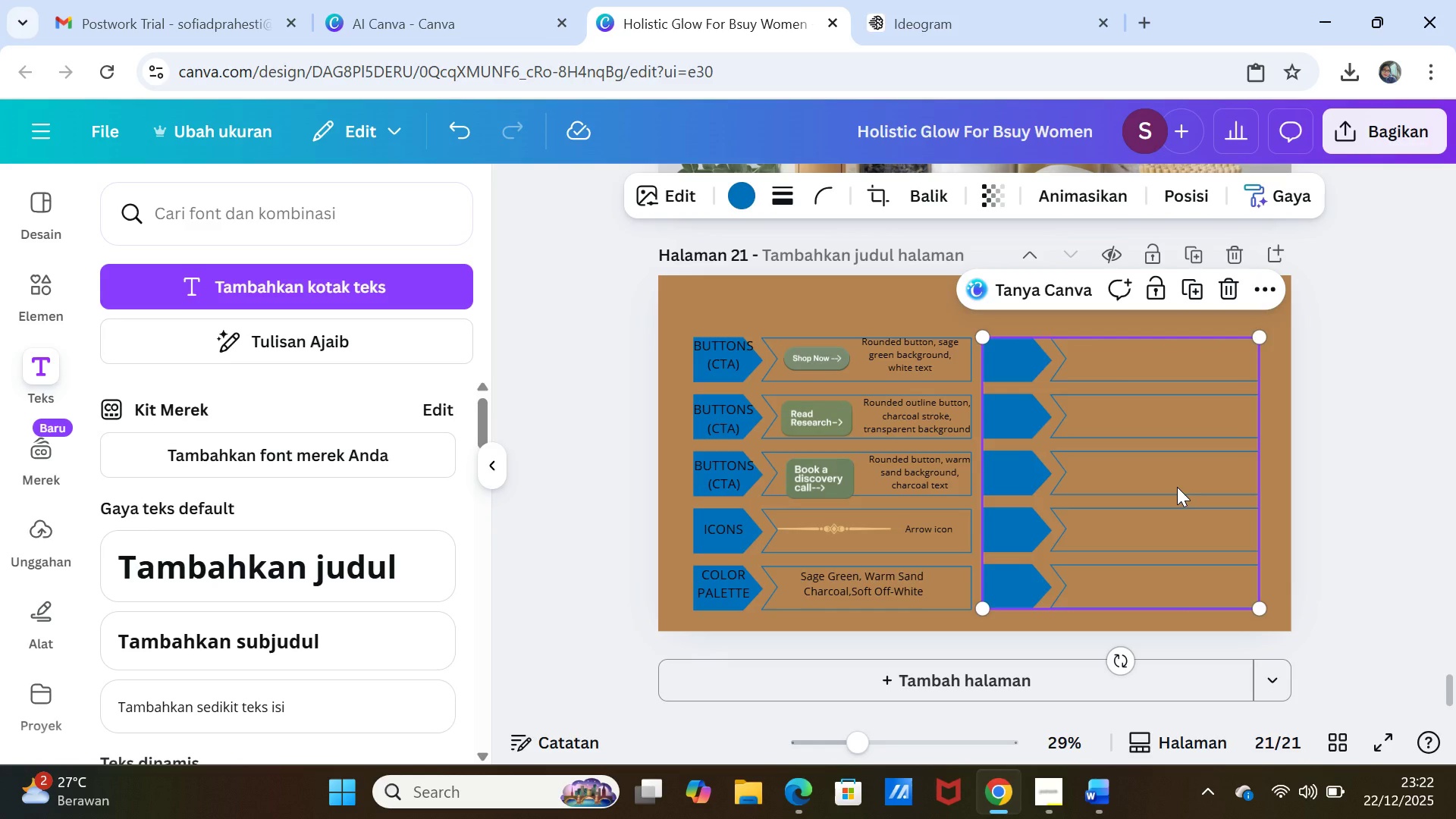 
key(Delete)
 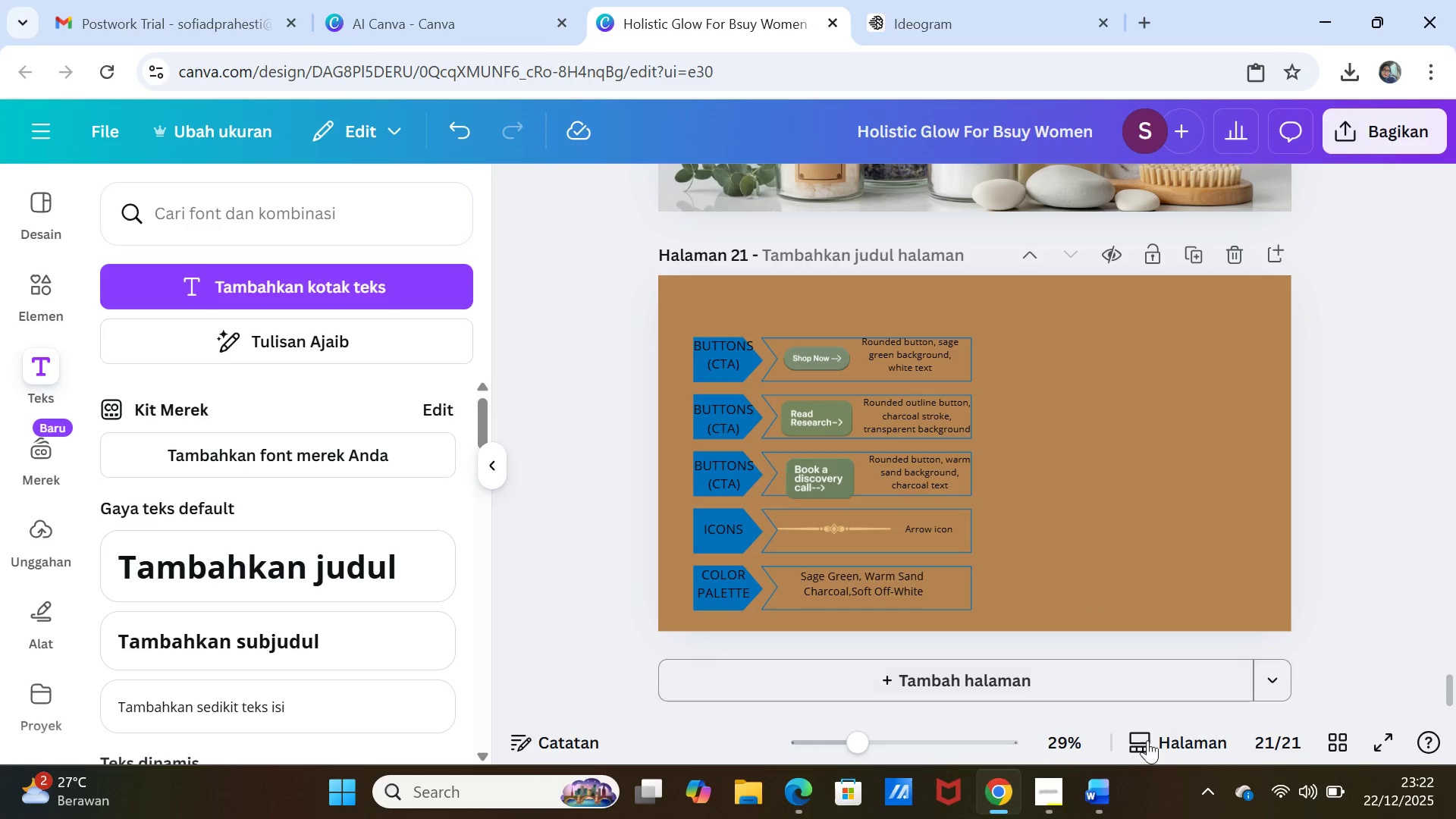 
left_click([1093, 781])
 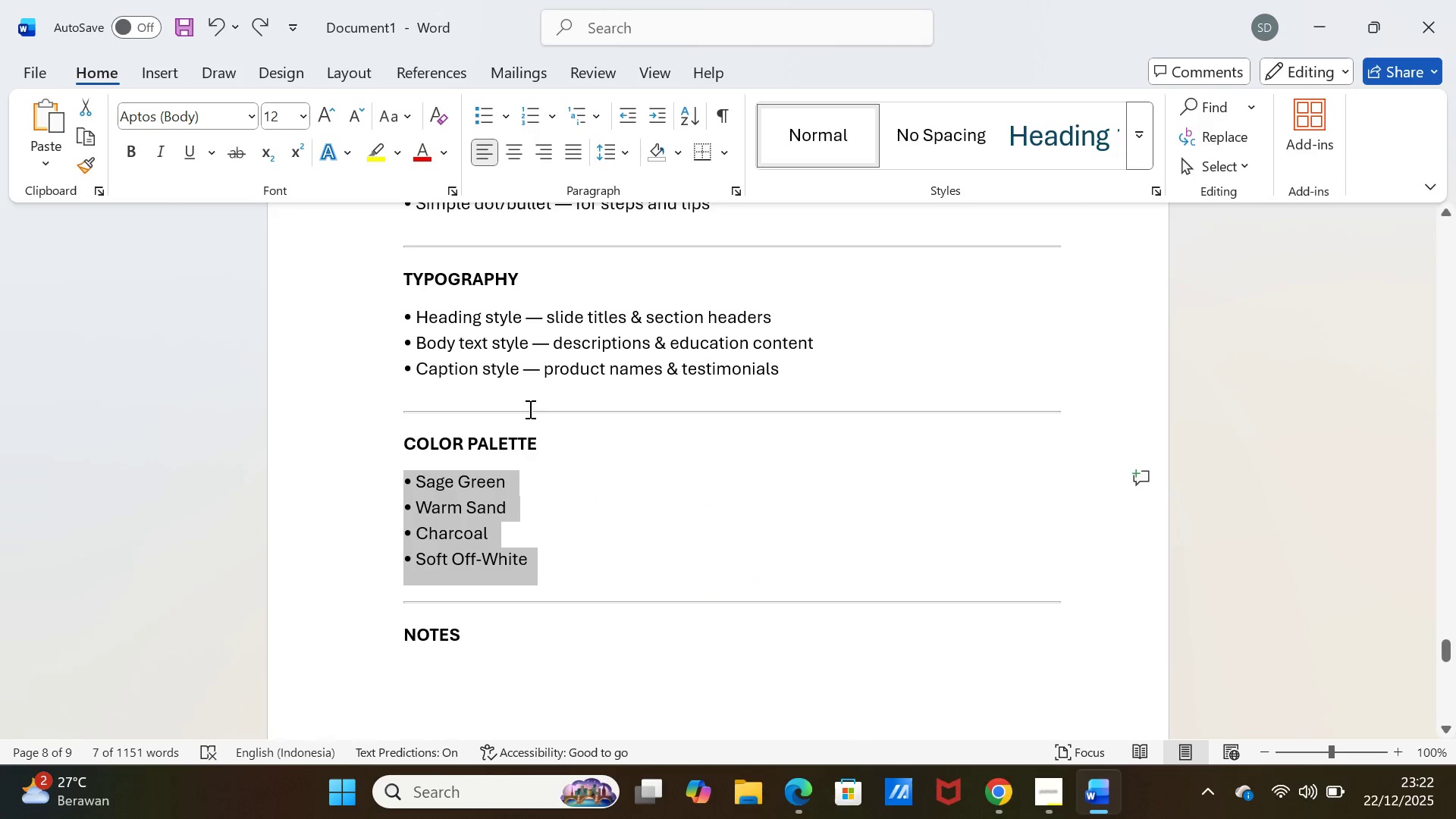 
scroll: coordinate [529, 409], scroll_direction: up, amount: 9.0
 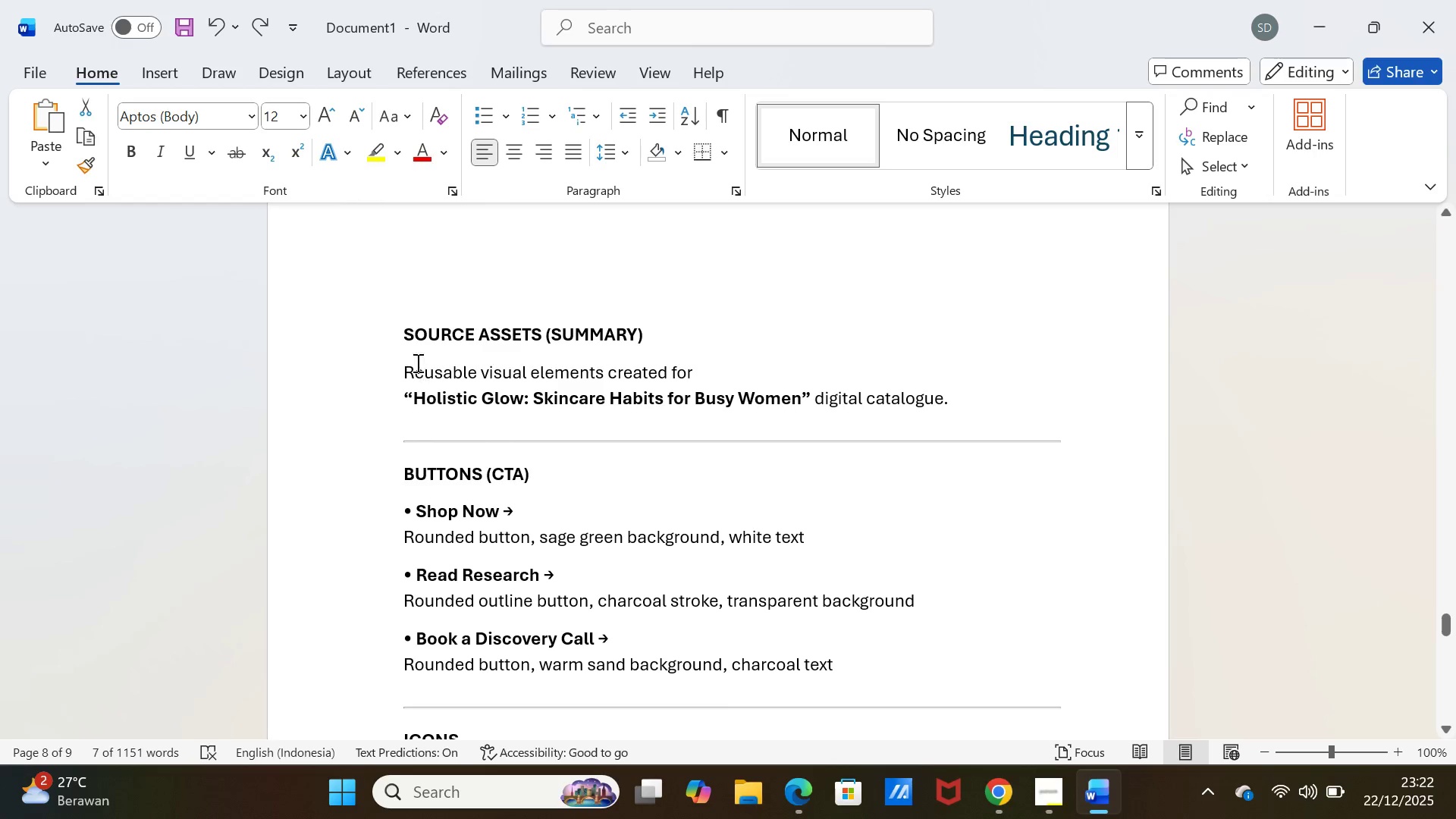 
left_click_drag(start_coordinate=[407, 333], to_coordinate=[520, 329])
 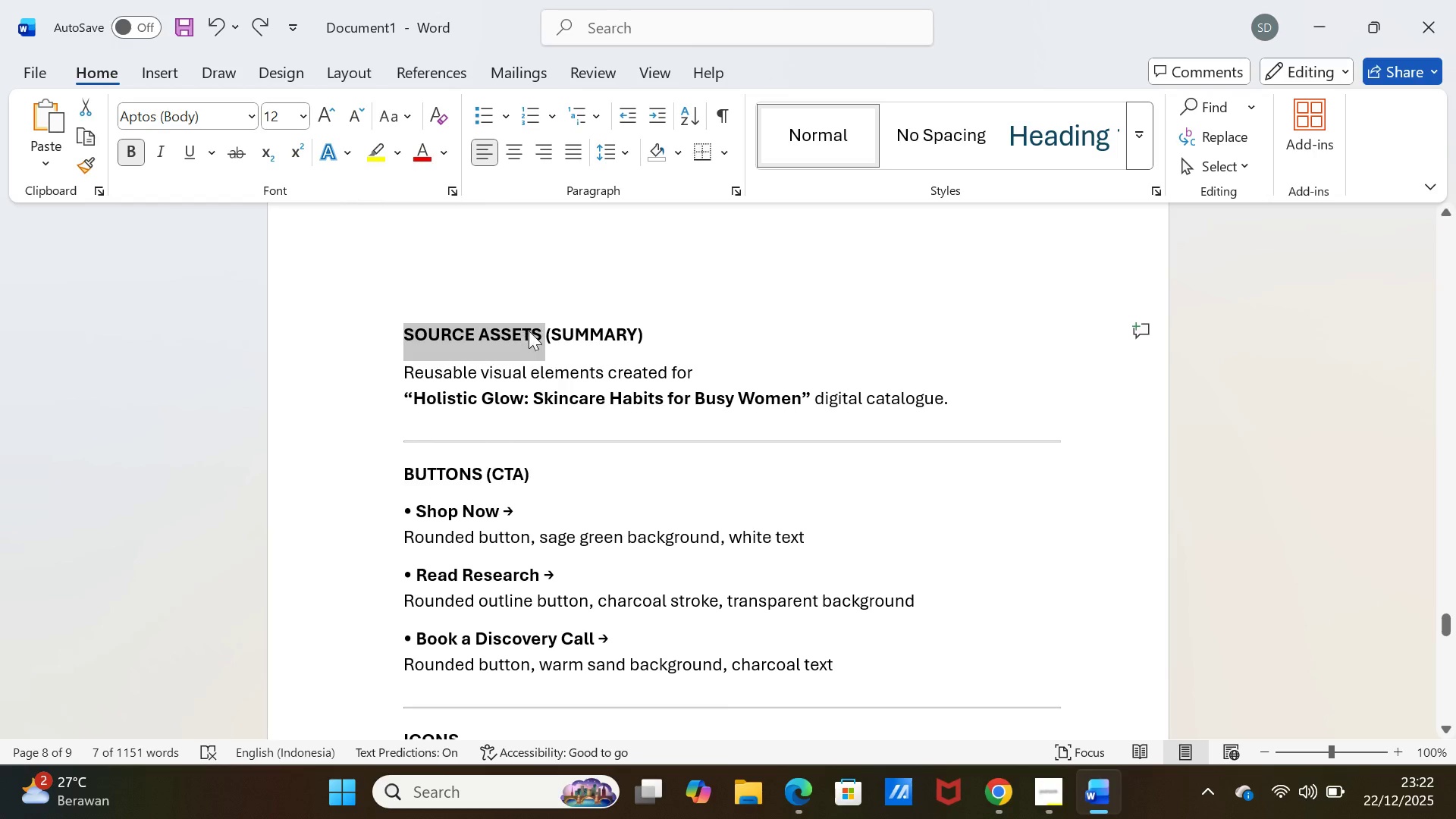 
key(Control+C)
 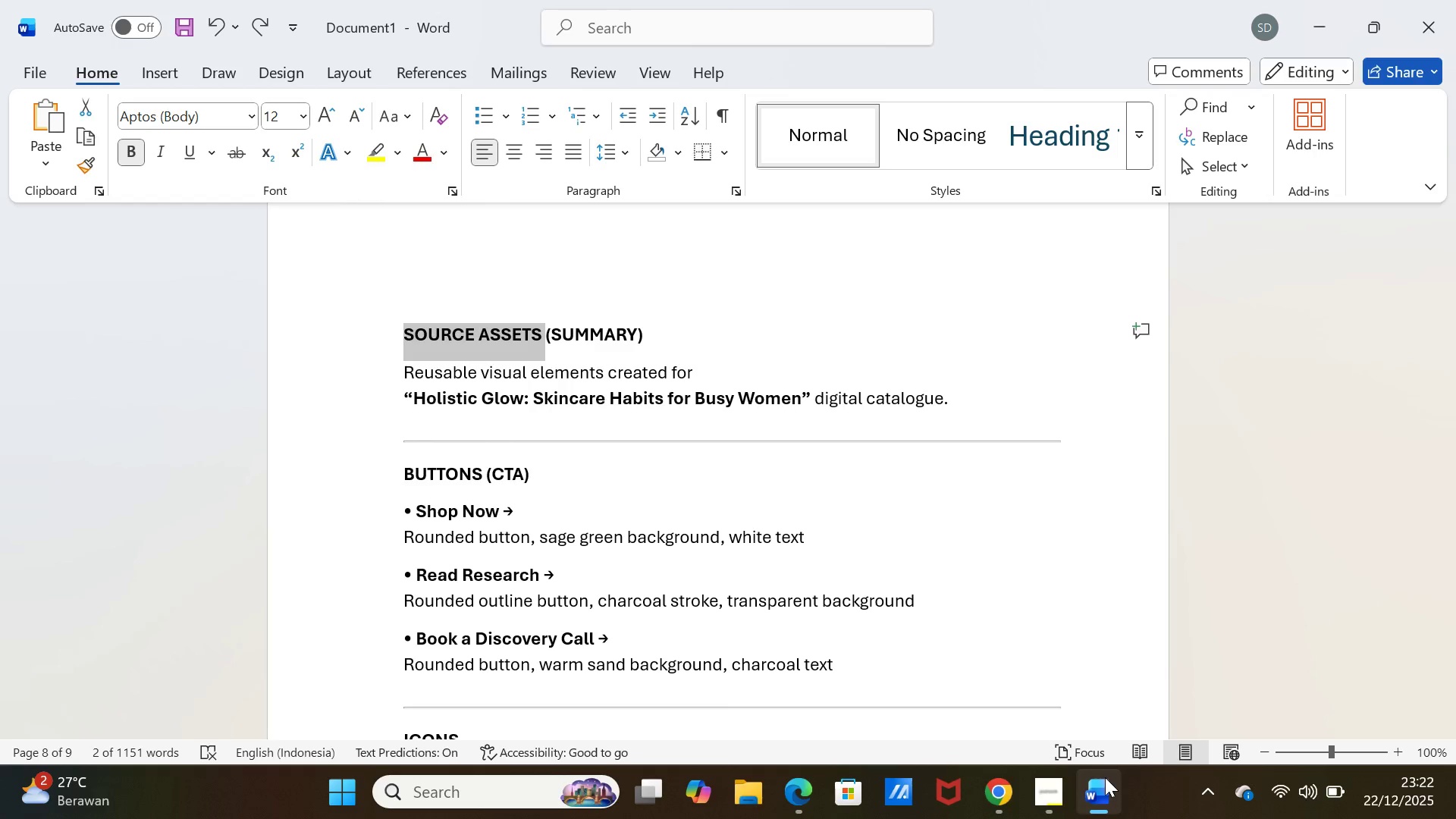 
left_click([1106, 779])
 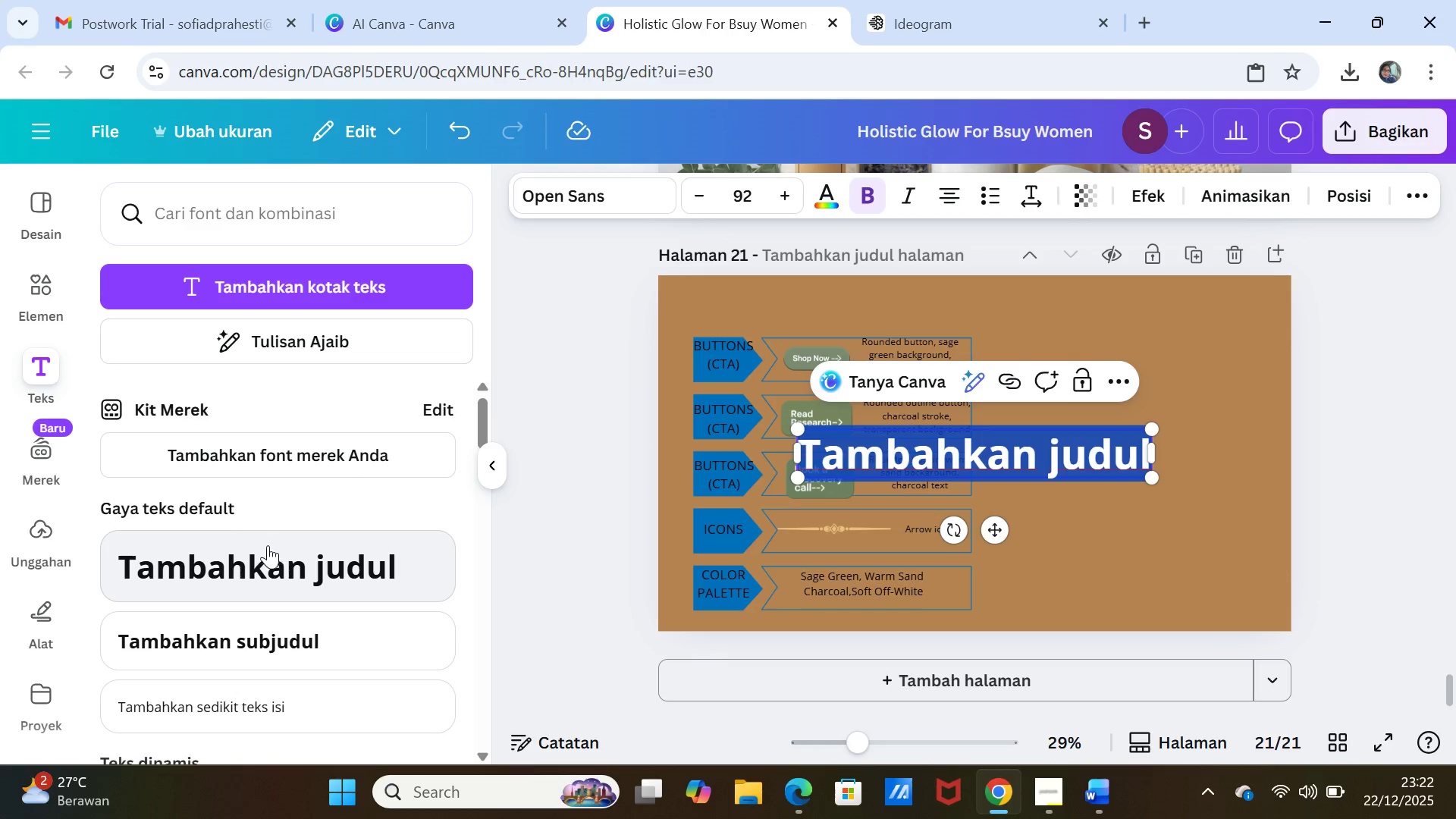 
wait(7.14)
 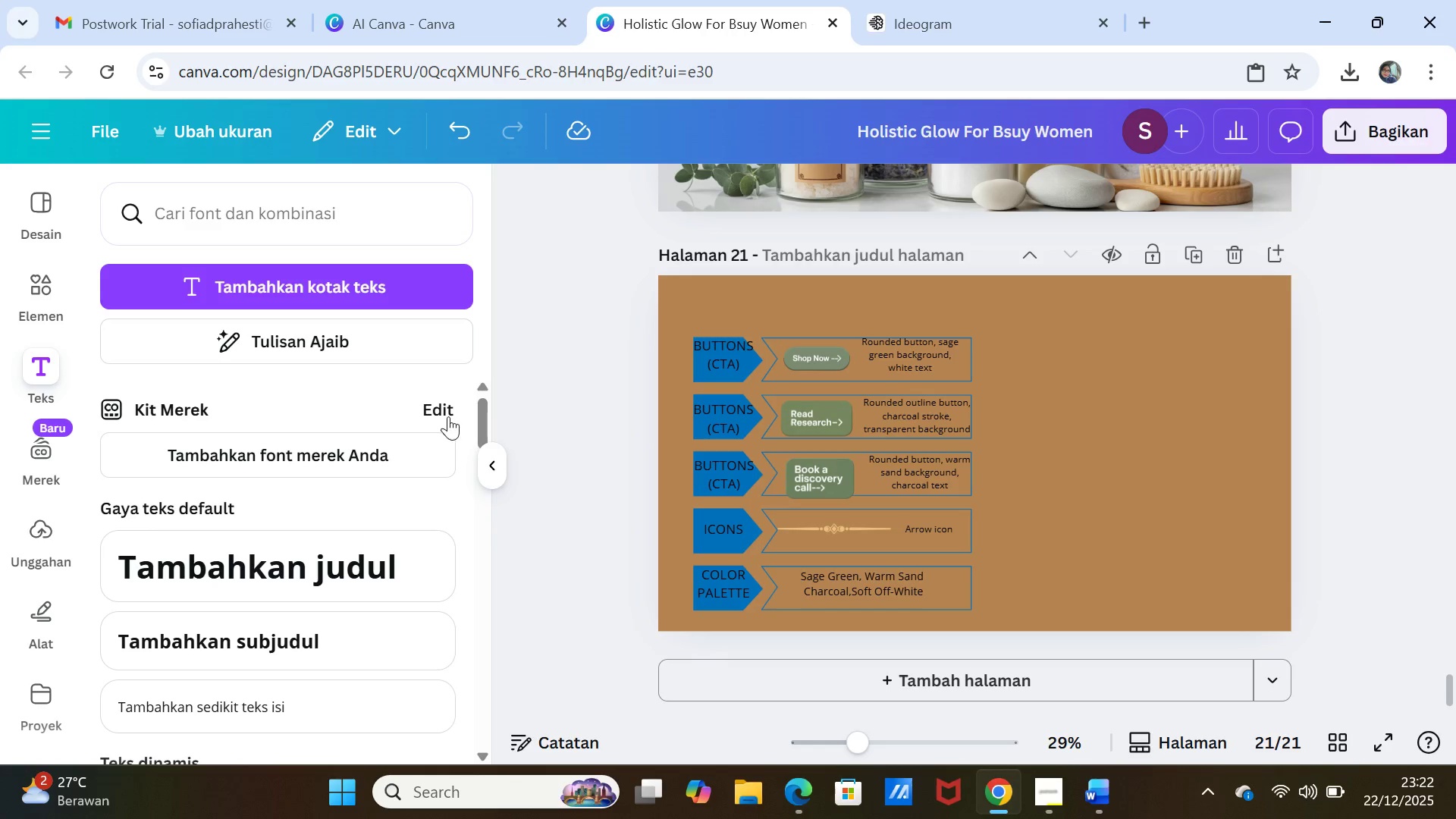 
key(Control+V)
 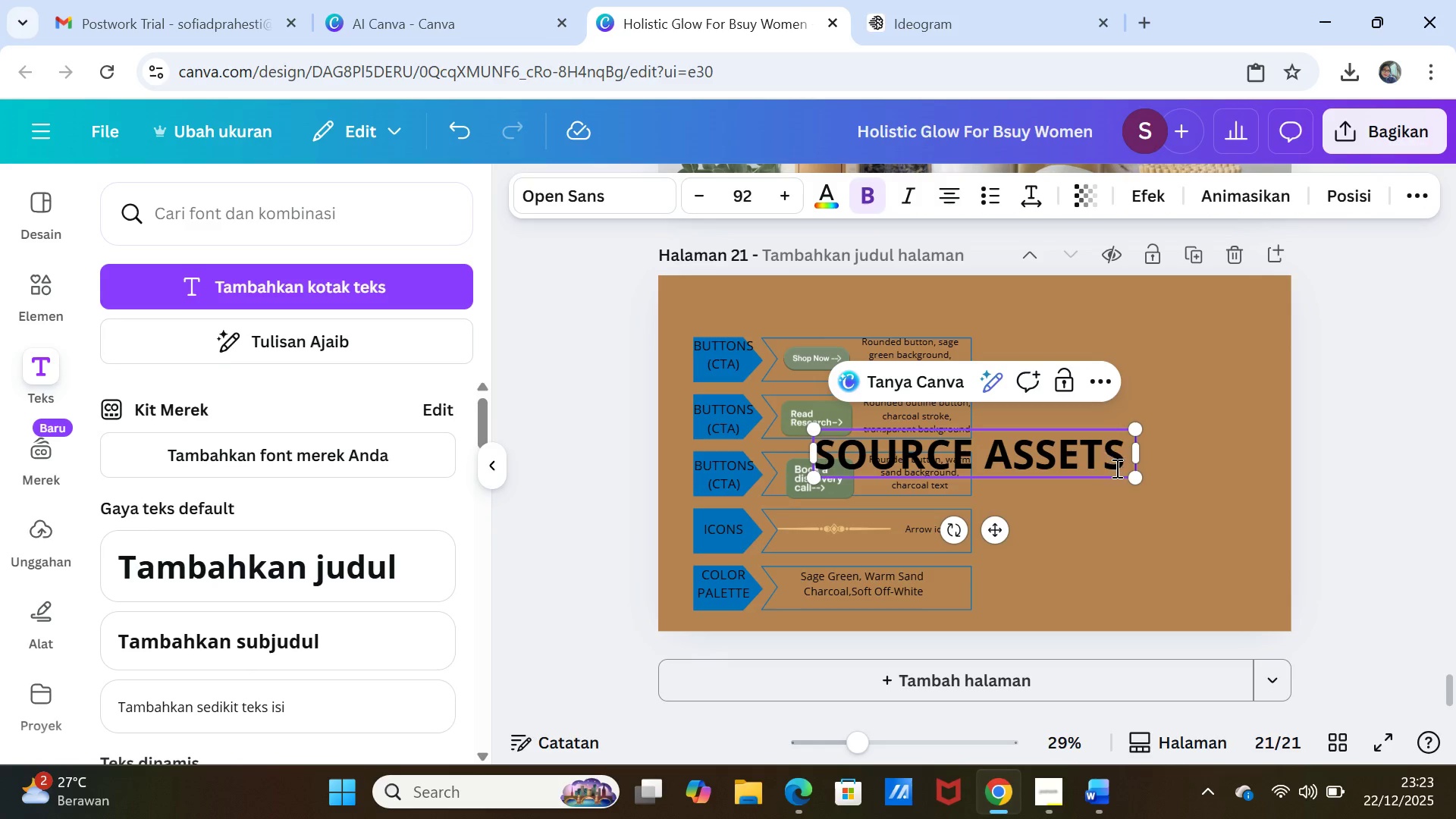 
left_click_drag(start_coordinate=[1138, 455], to_coordinate=[1059, 460])
 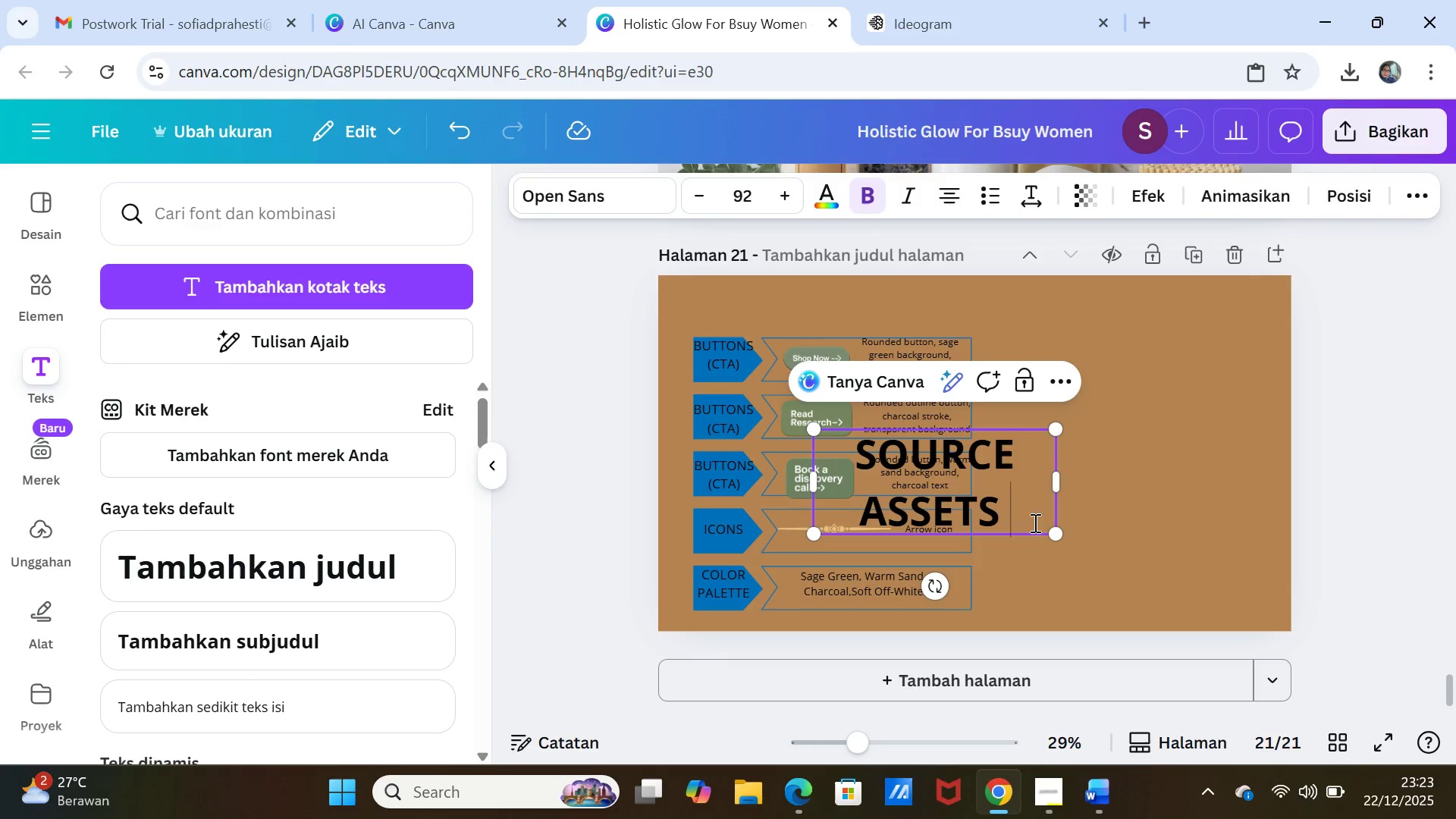 
left_click([1087, 529])
 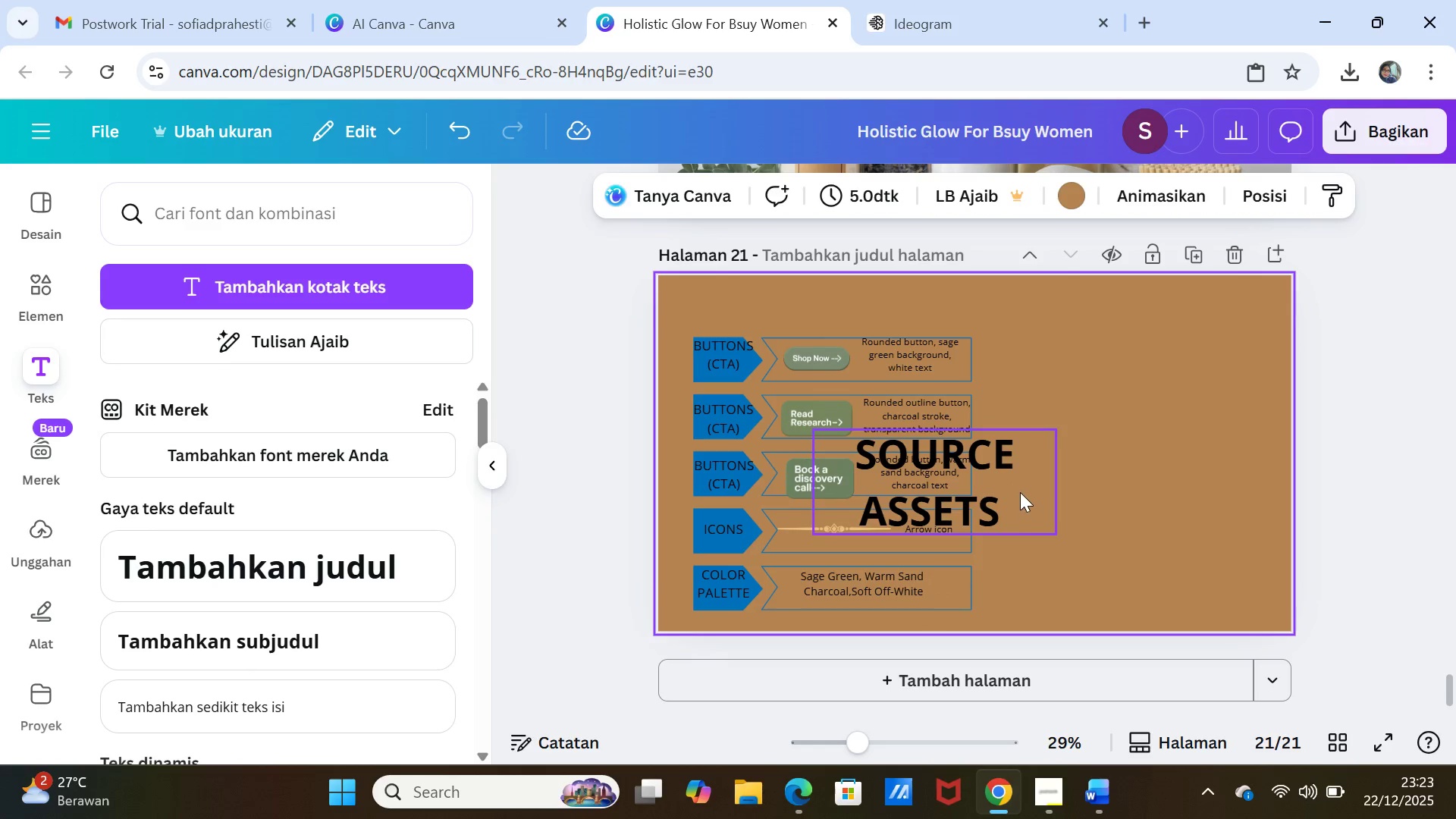 
left_click_drag(start_coordinate=[1020, 492], to_coordinate=[1210, 394])
 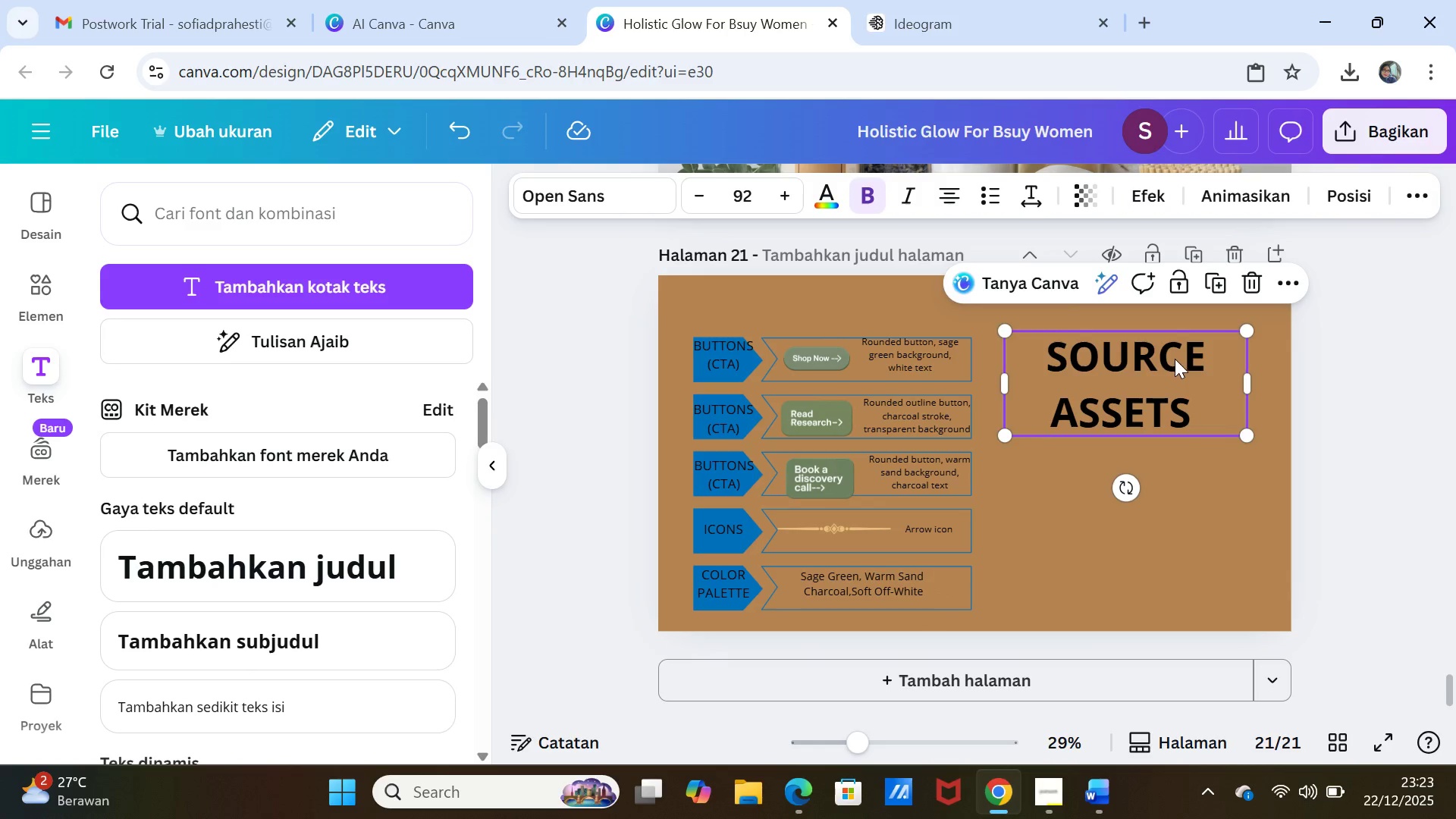 
double_click([1175, 359])
 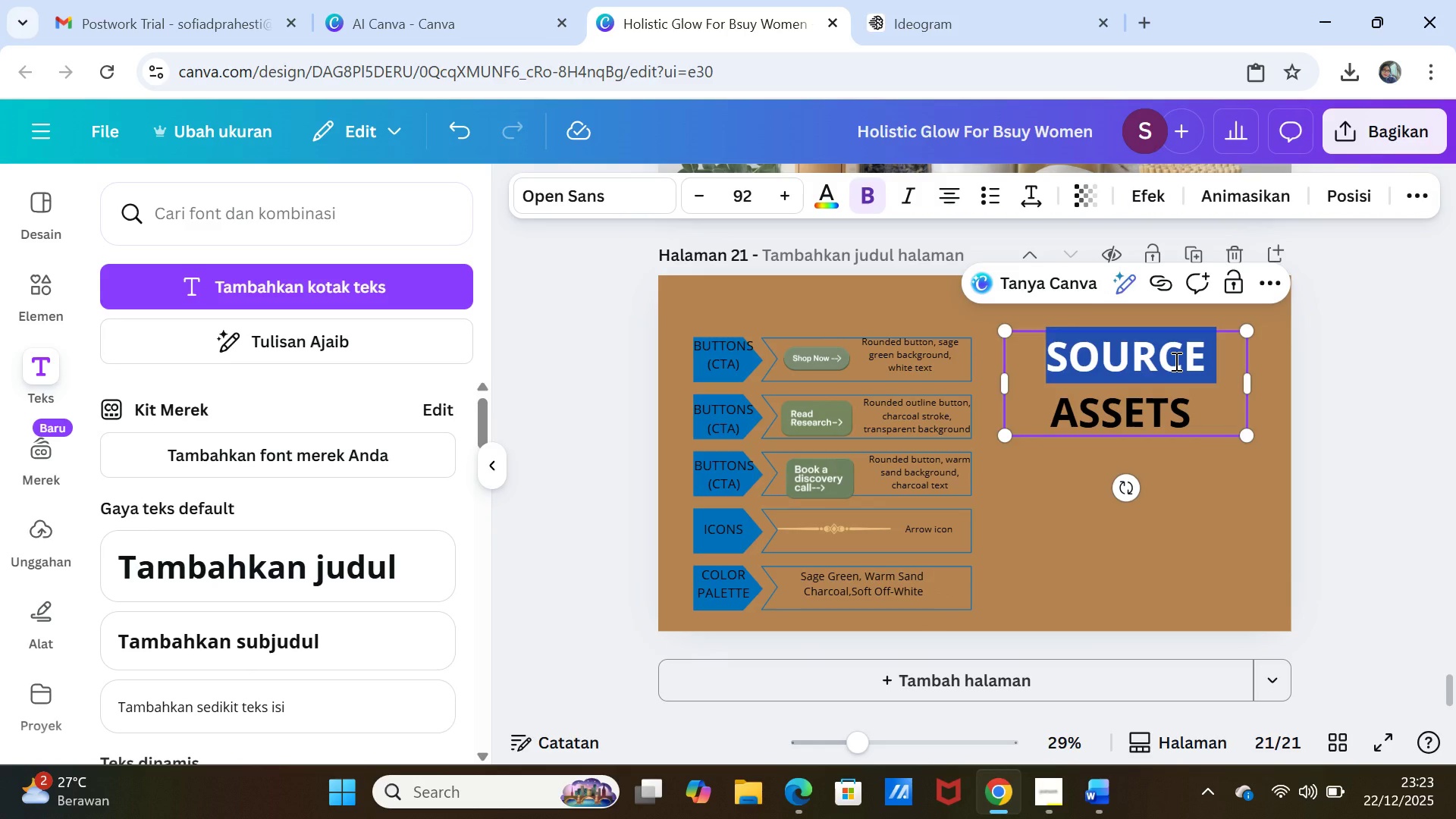 
key(Shift+ArrowDown)
 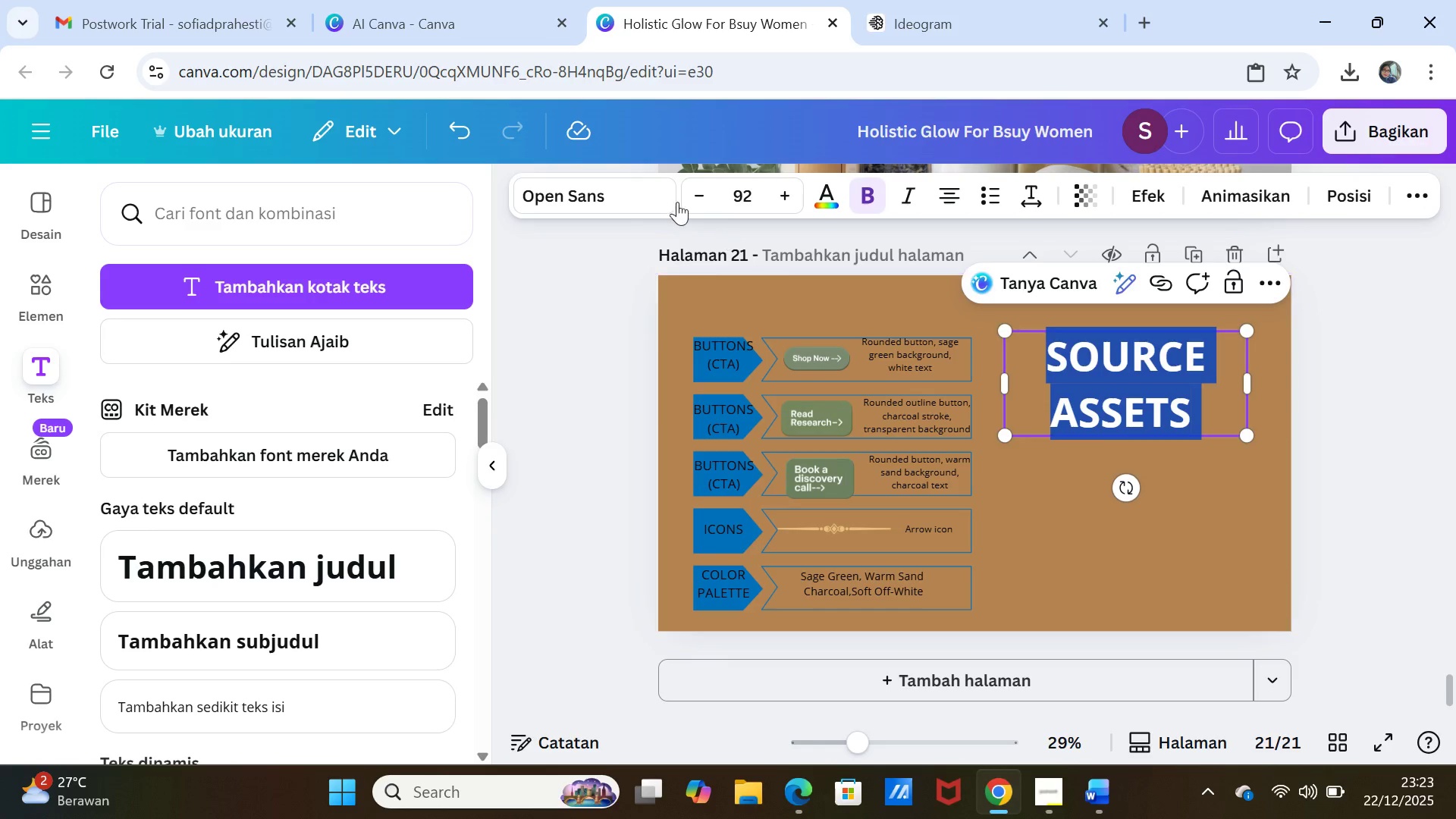 
left_click([620, 196])
 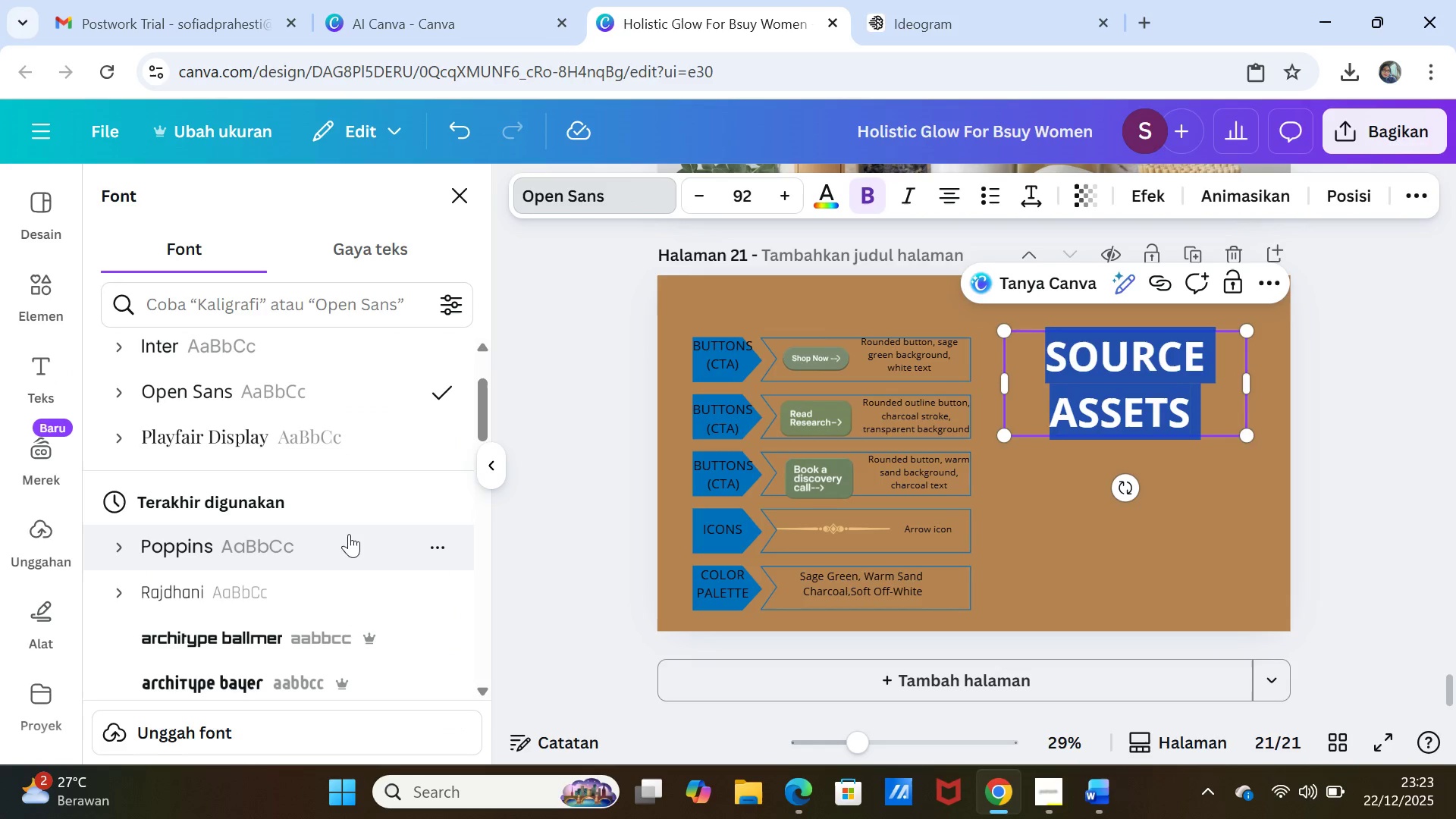 
left_click([228, 551])
 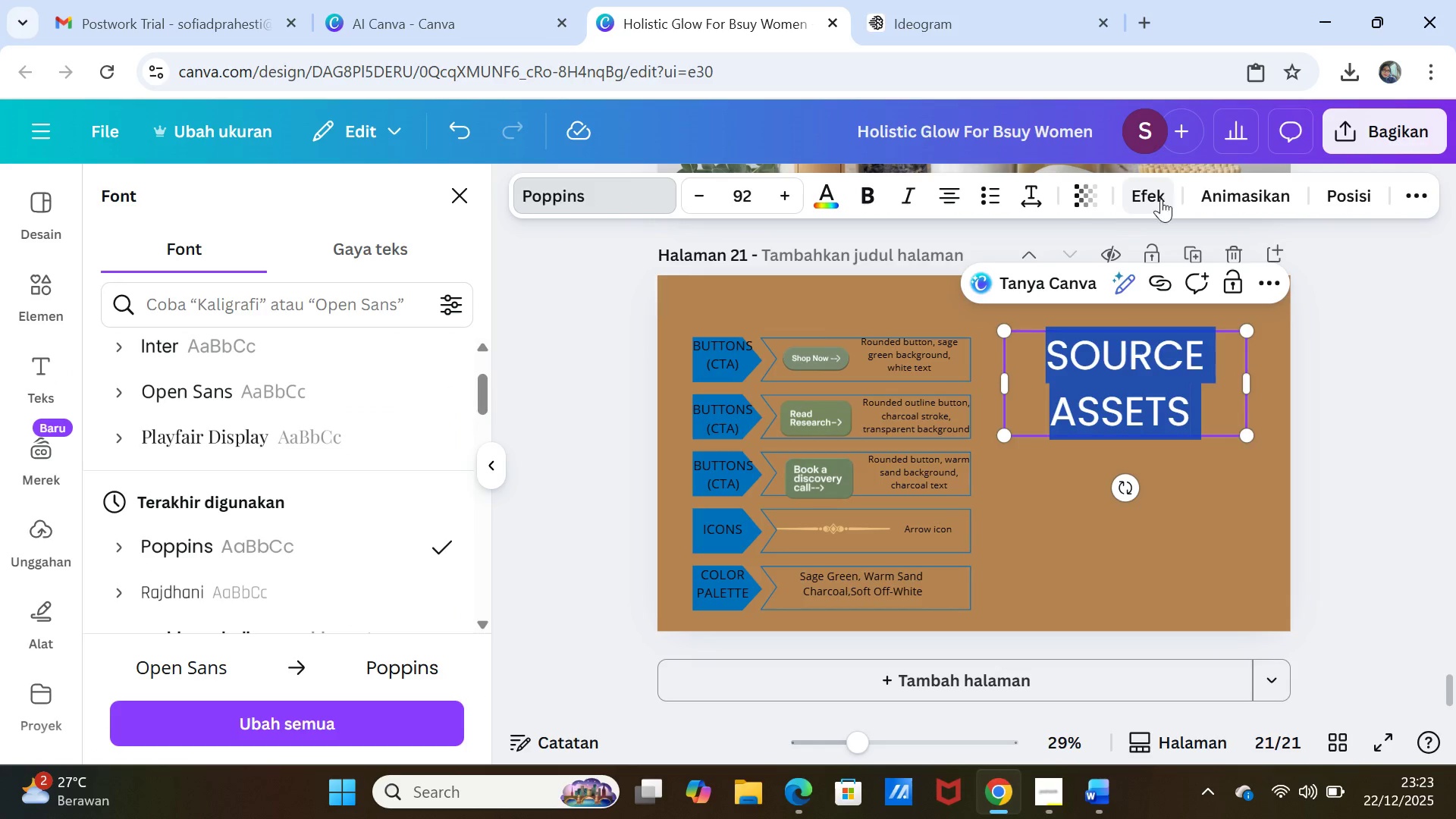 
left_click([1037, 188])
 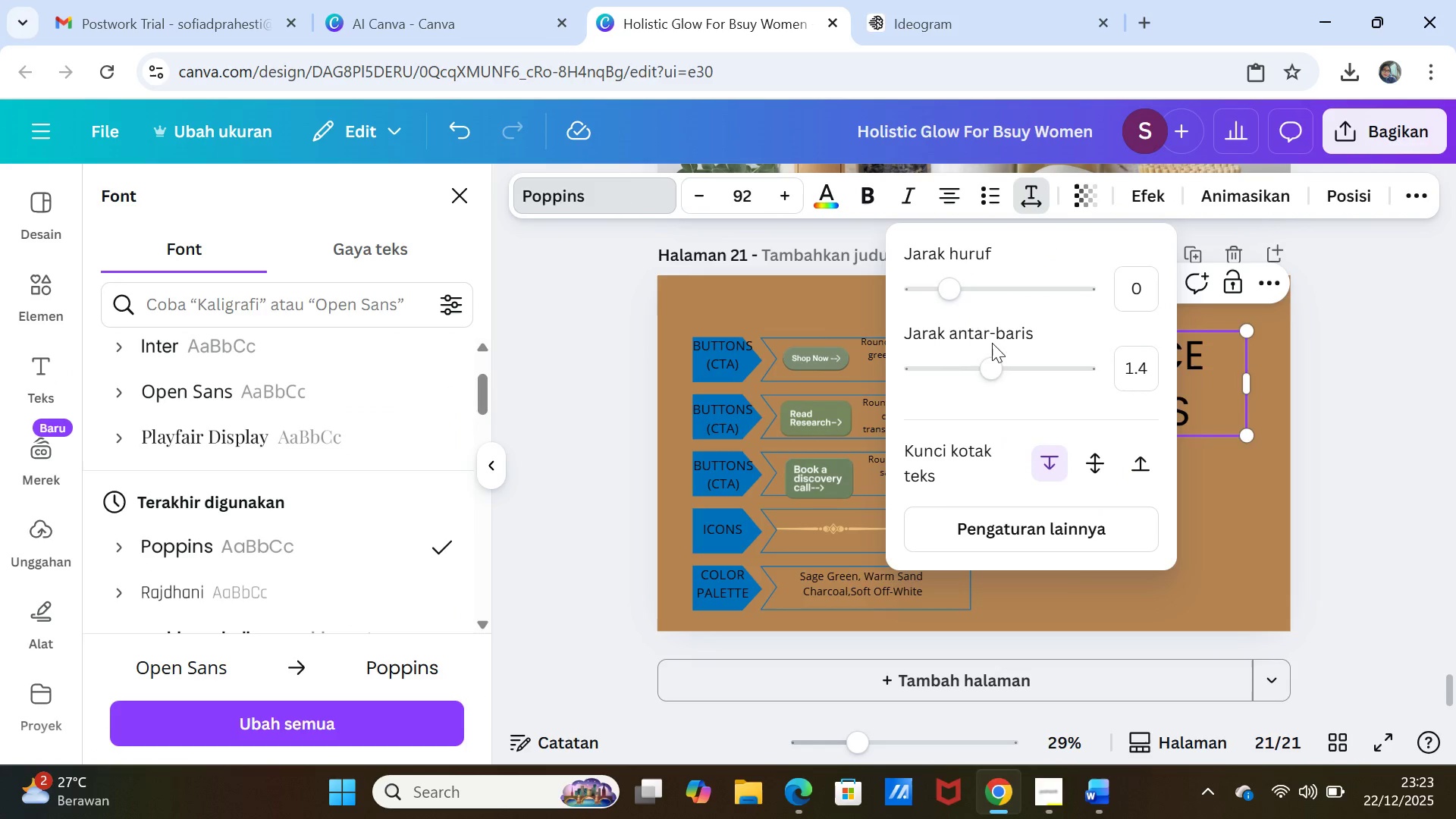 
left_click_drag(start_coordinate=[994, 366], to_coordinate=[946, 358])
 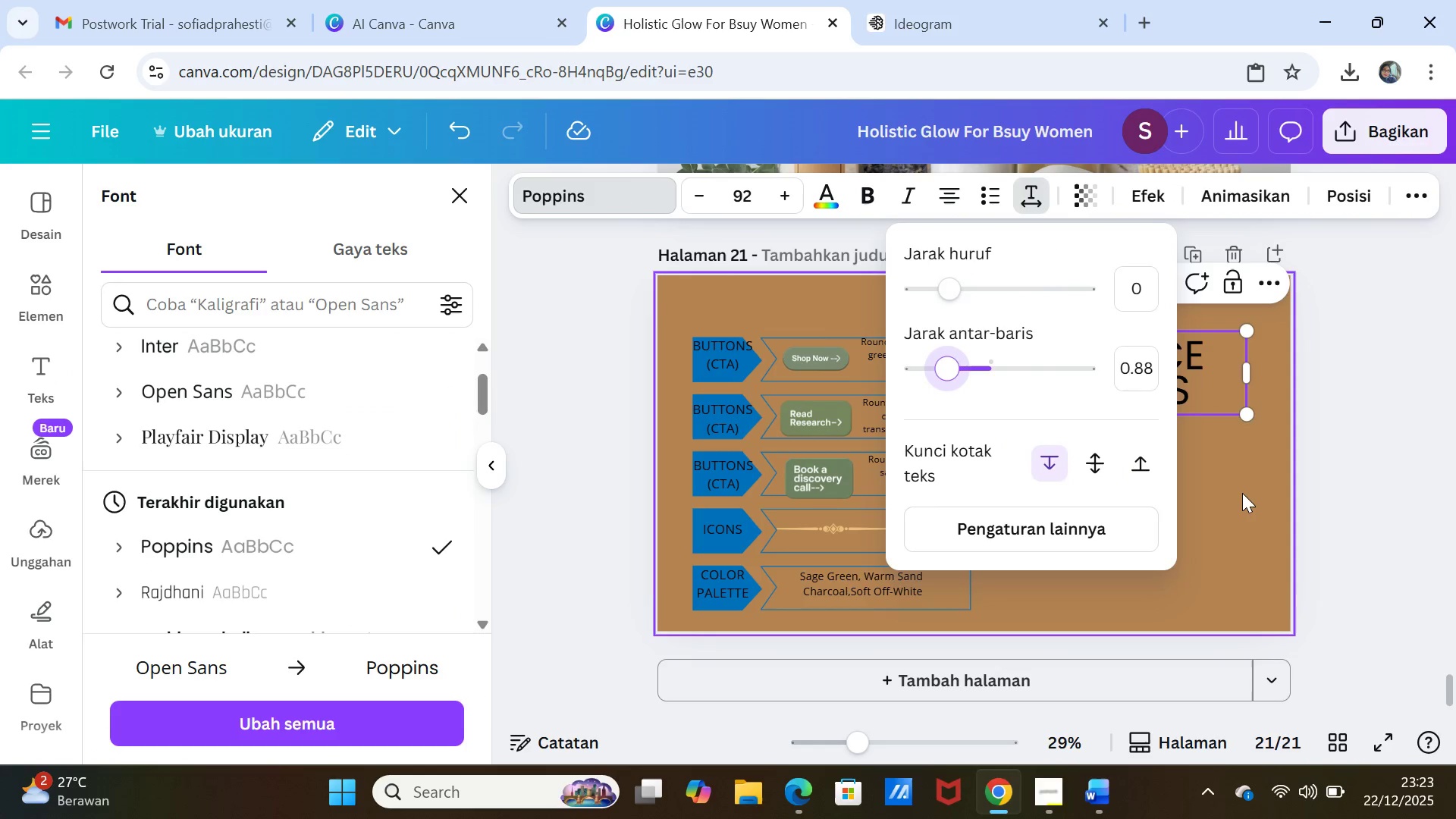 
left_click([1242, 493])
 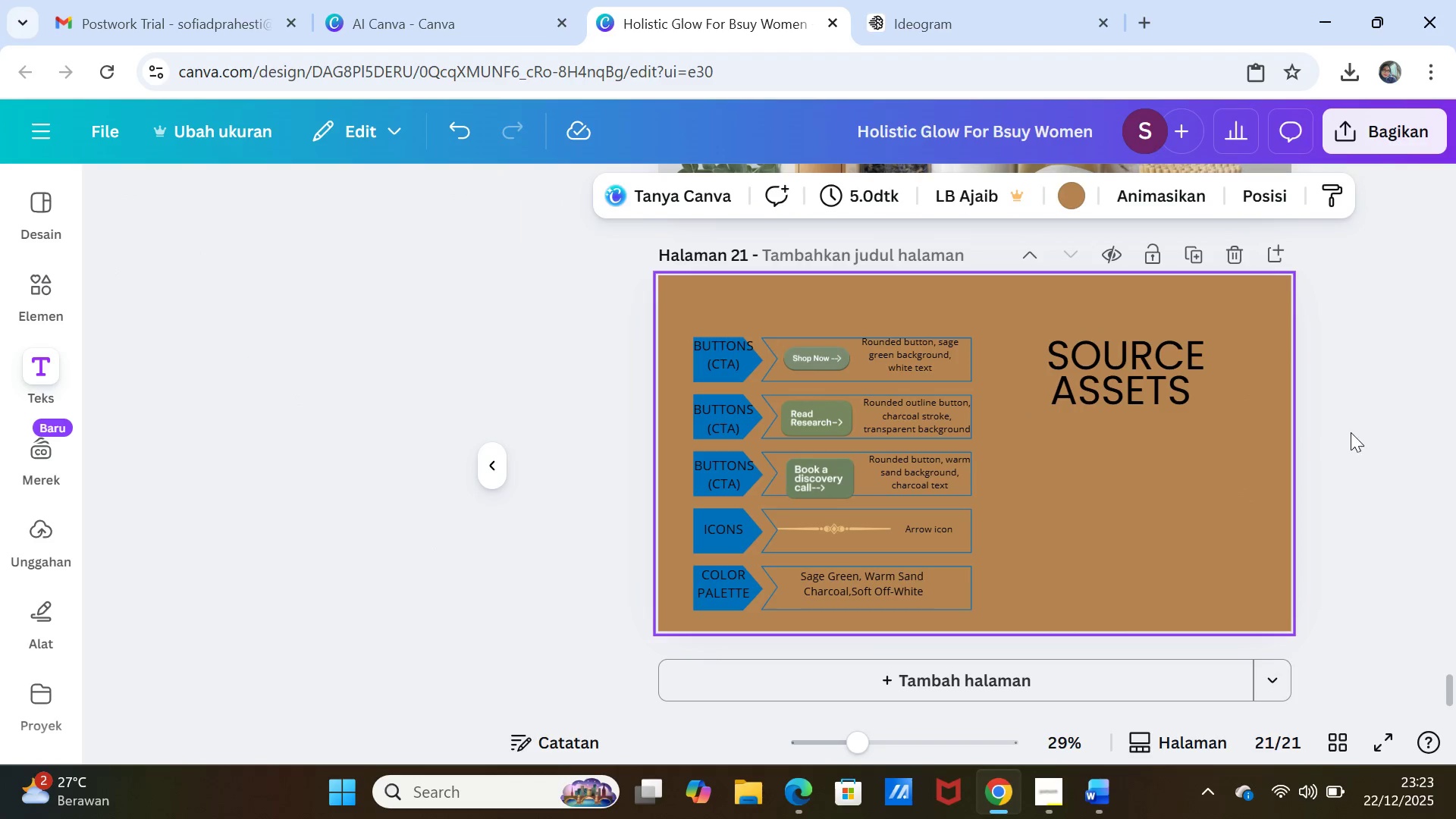 
left_click([1351, 432])
 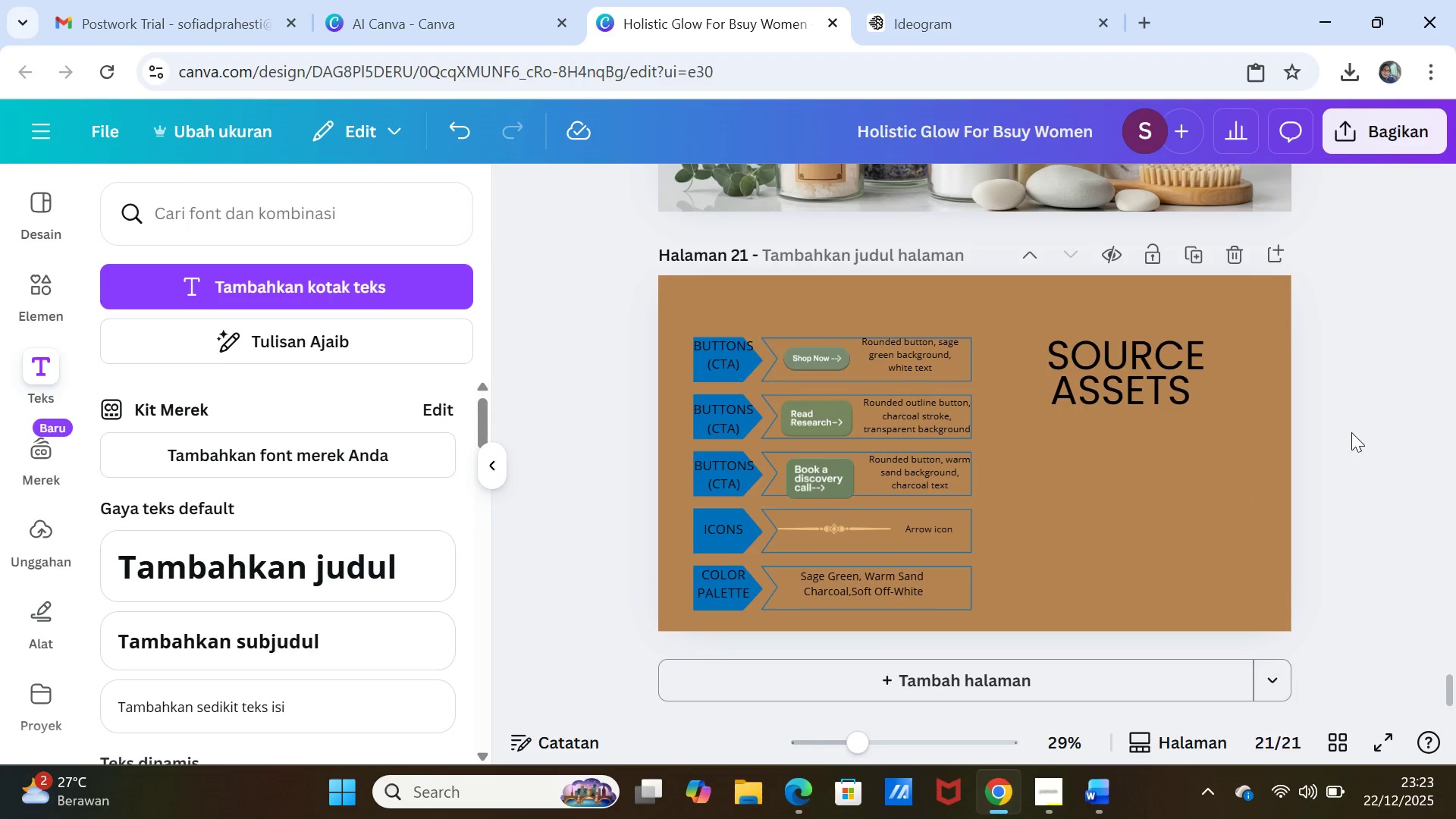 
left_click([1097, 782])
 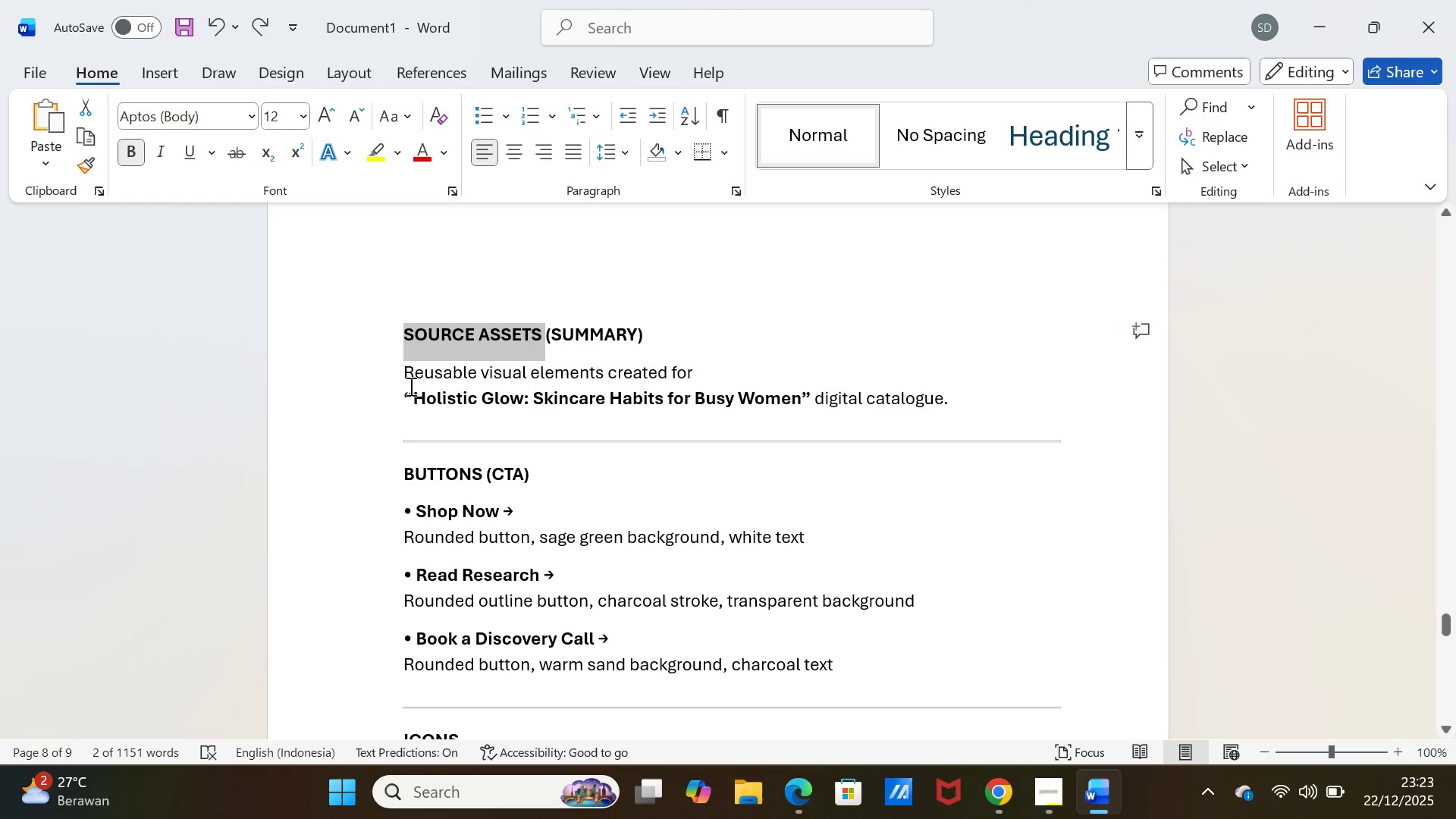 
left_click_drag(start_coordinate=[403, 369], to_coordinate=[954, 388])
 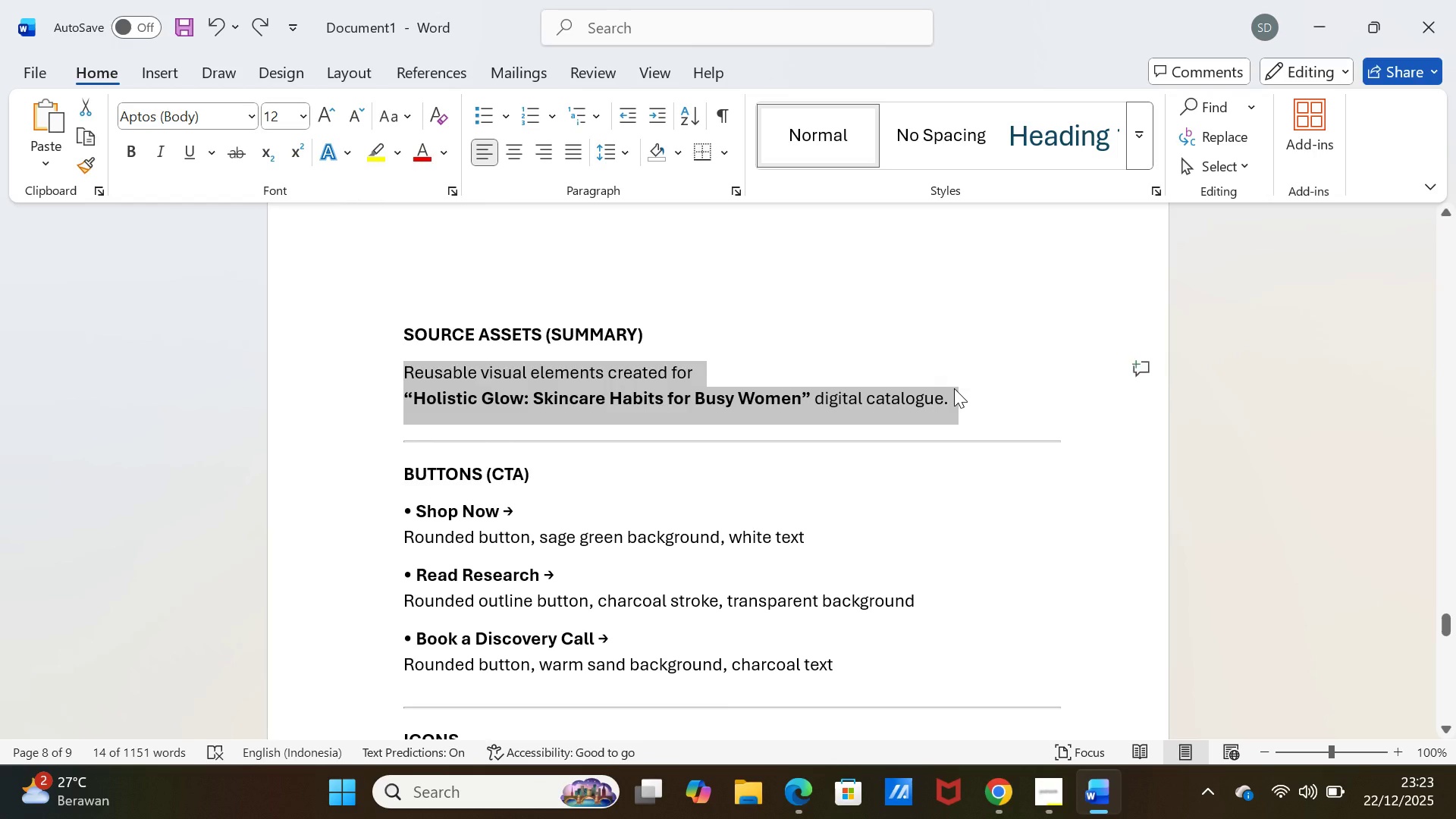 
key(Control+C)
 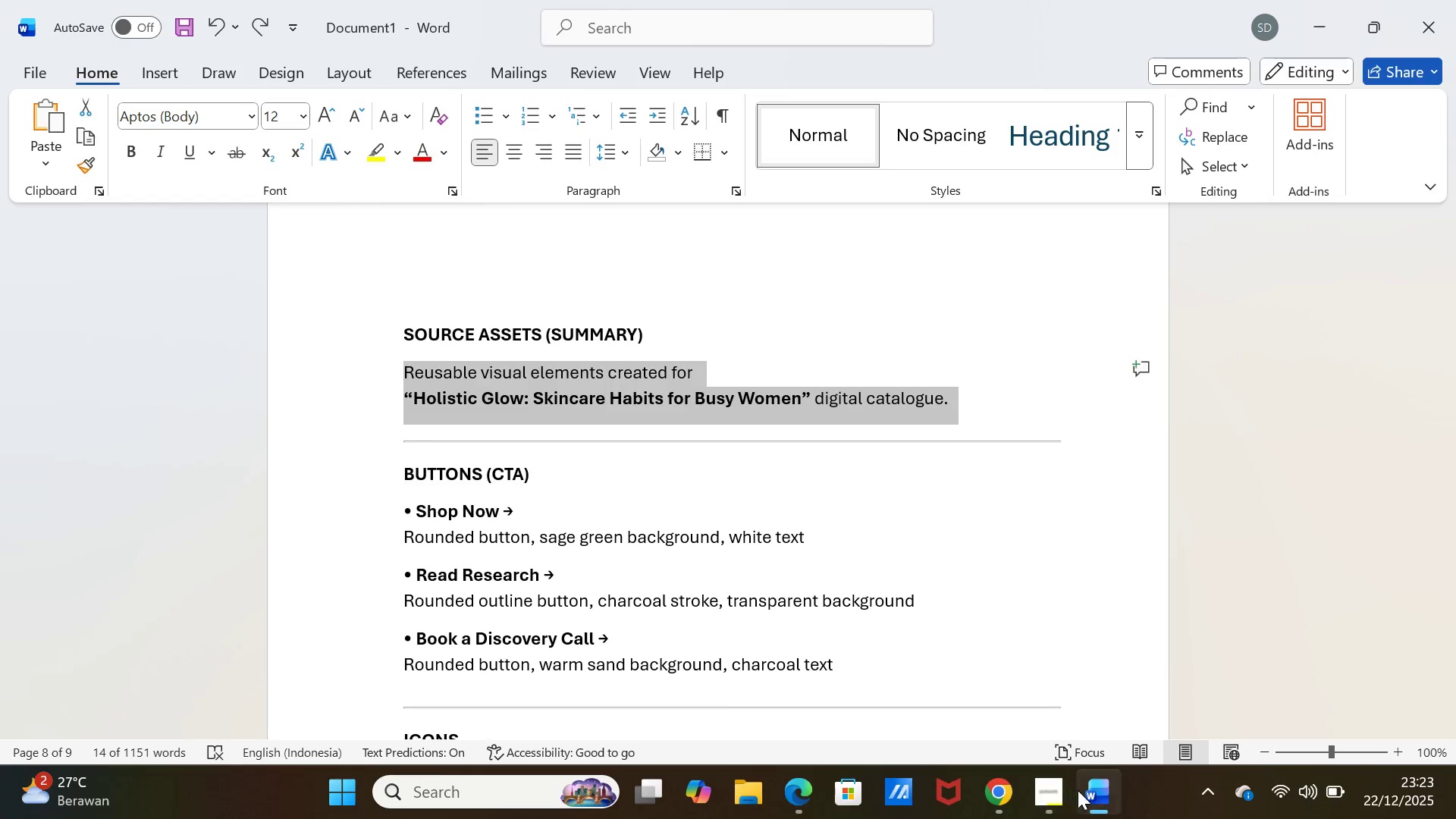 
left_click([1078, 791])
 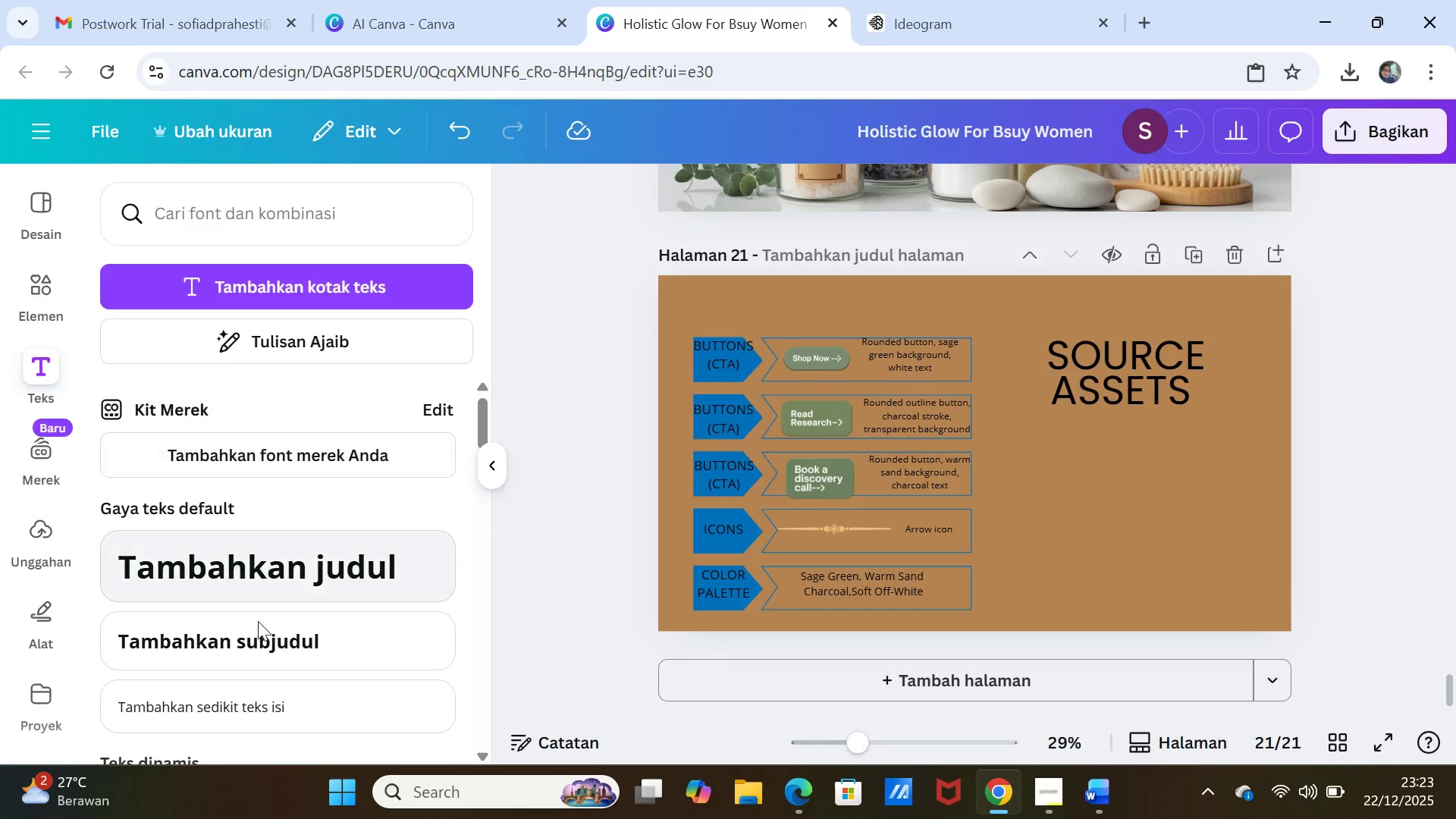 
left_click([261, 637])
 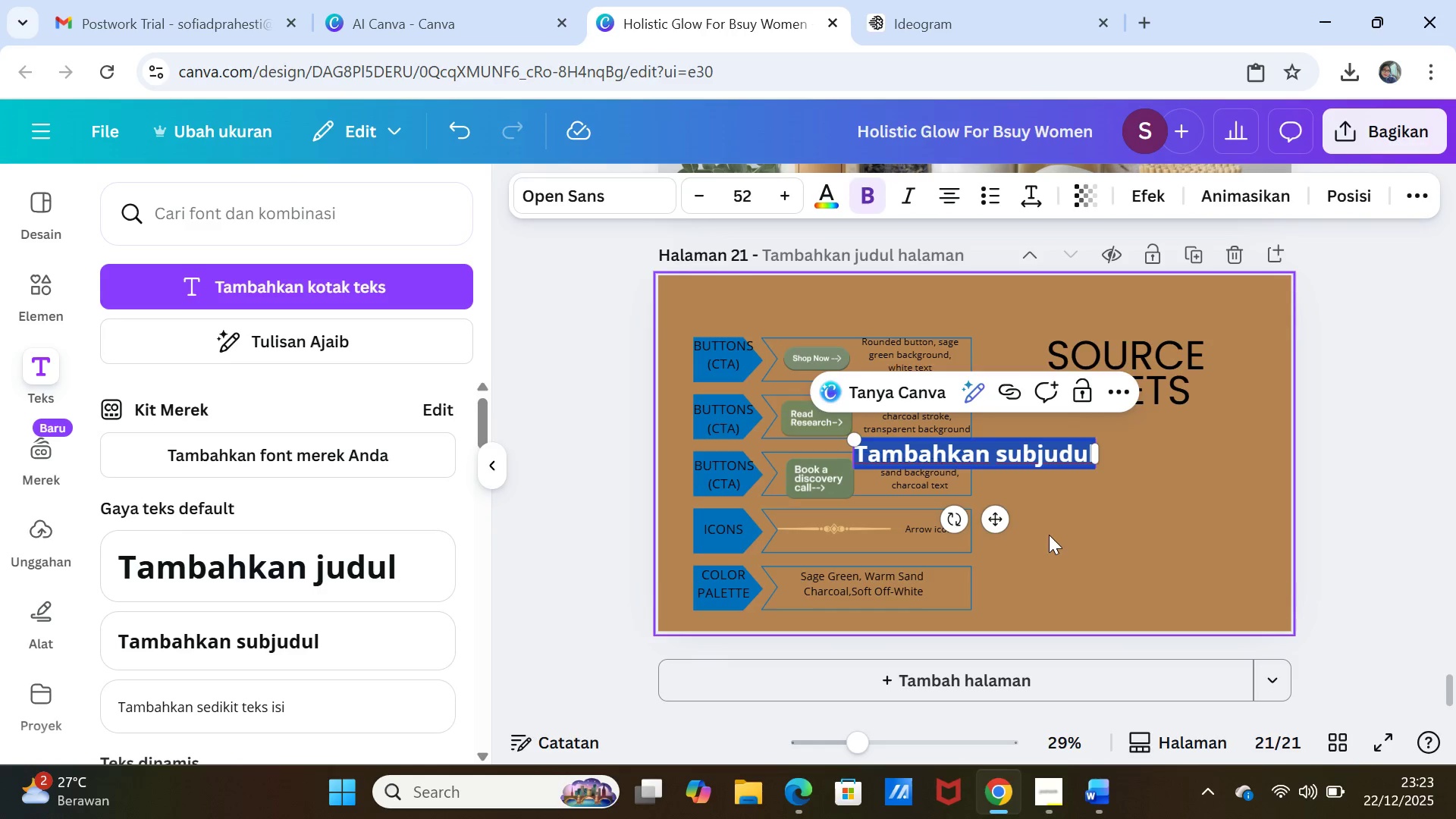 
key(Control+V)
 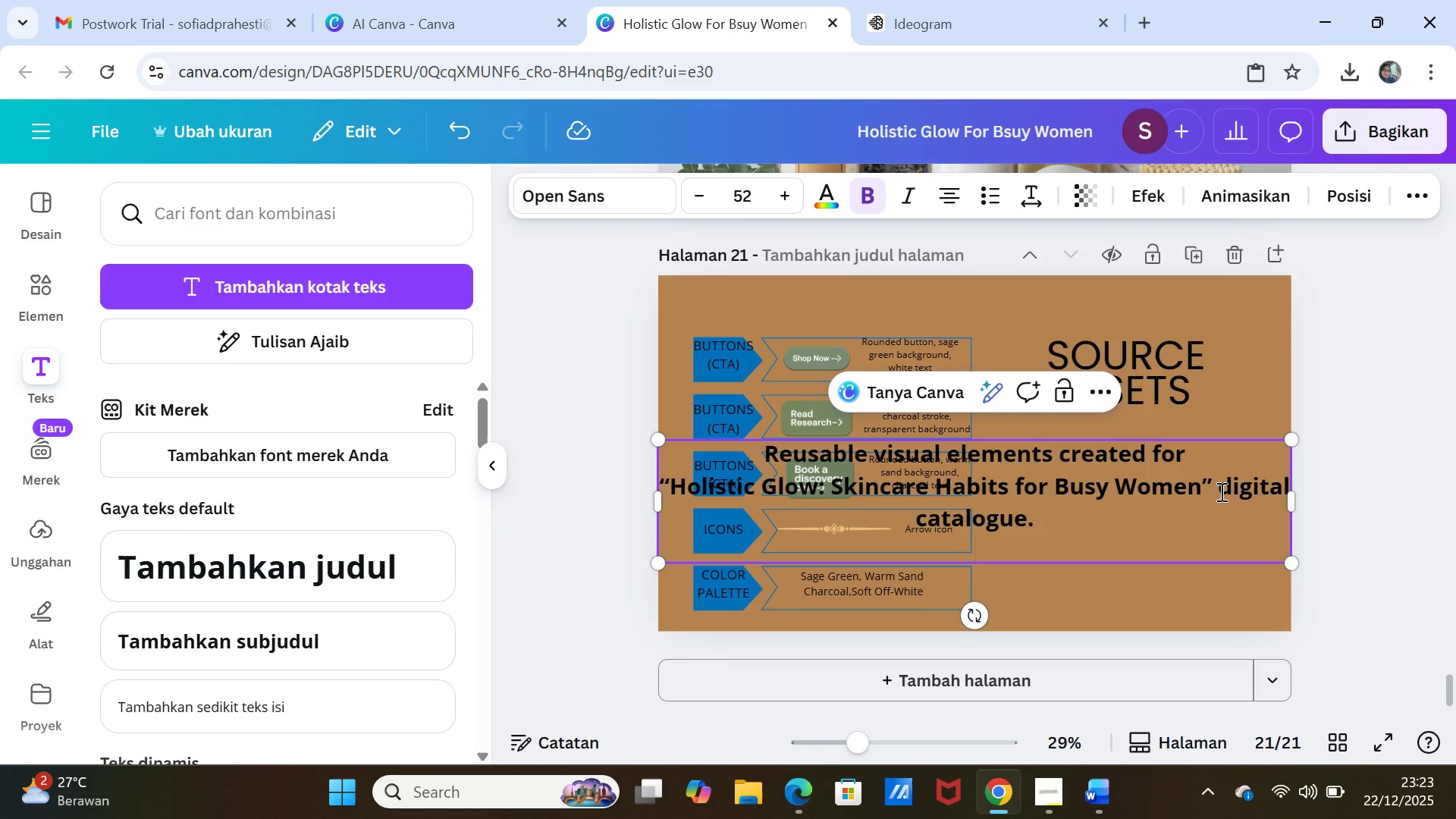 
left_click([1212, 486])
 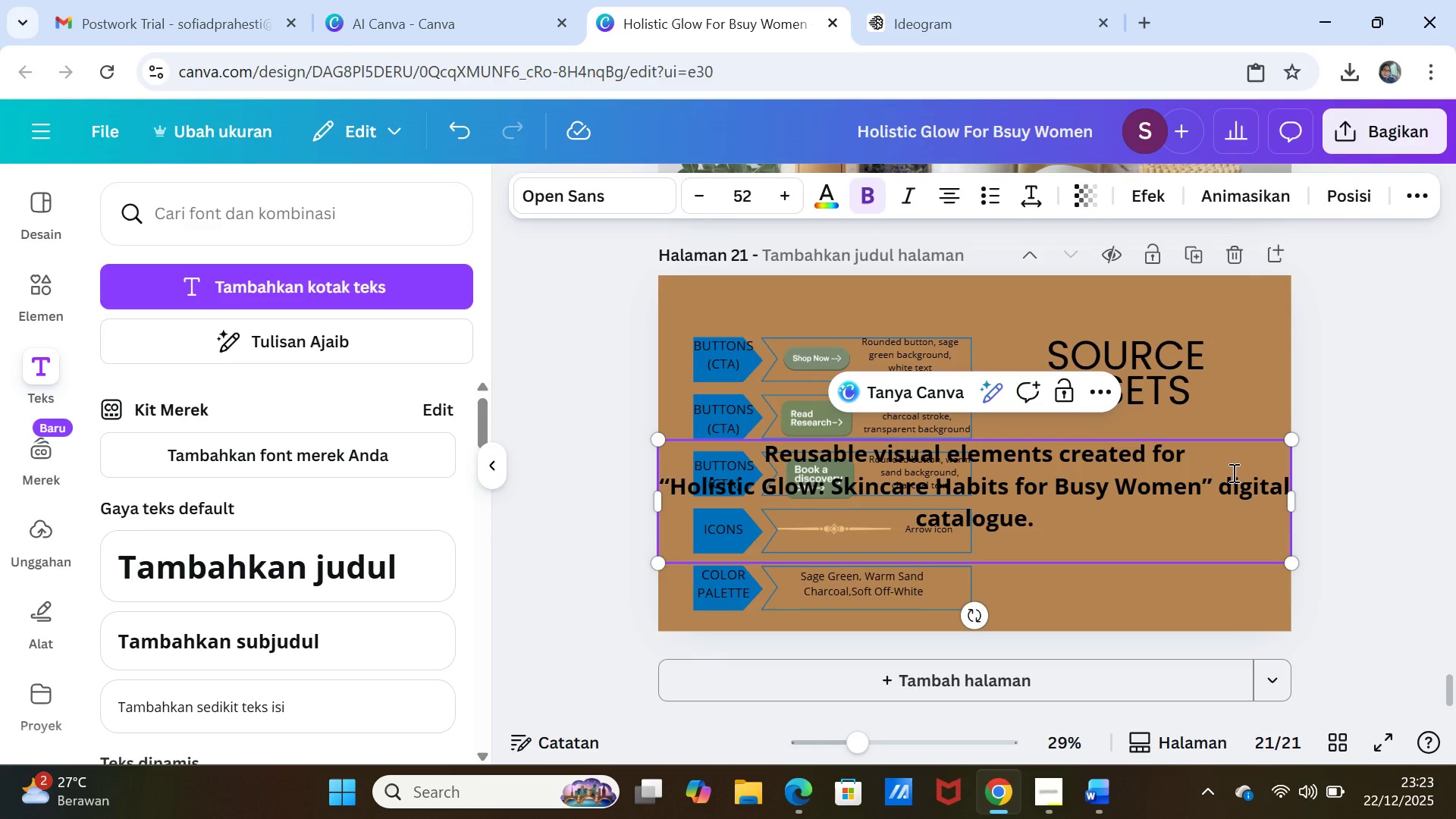 
key(Enter)
 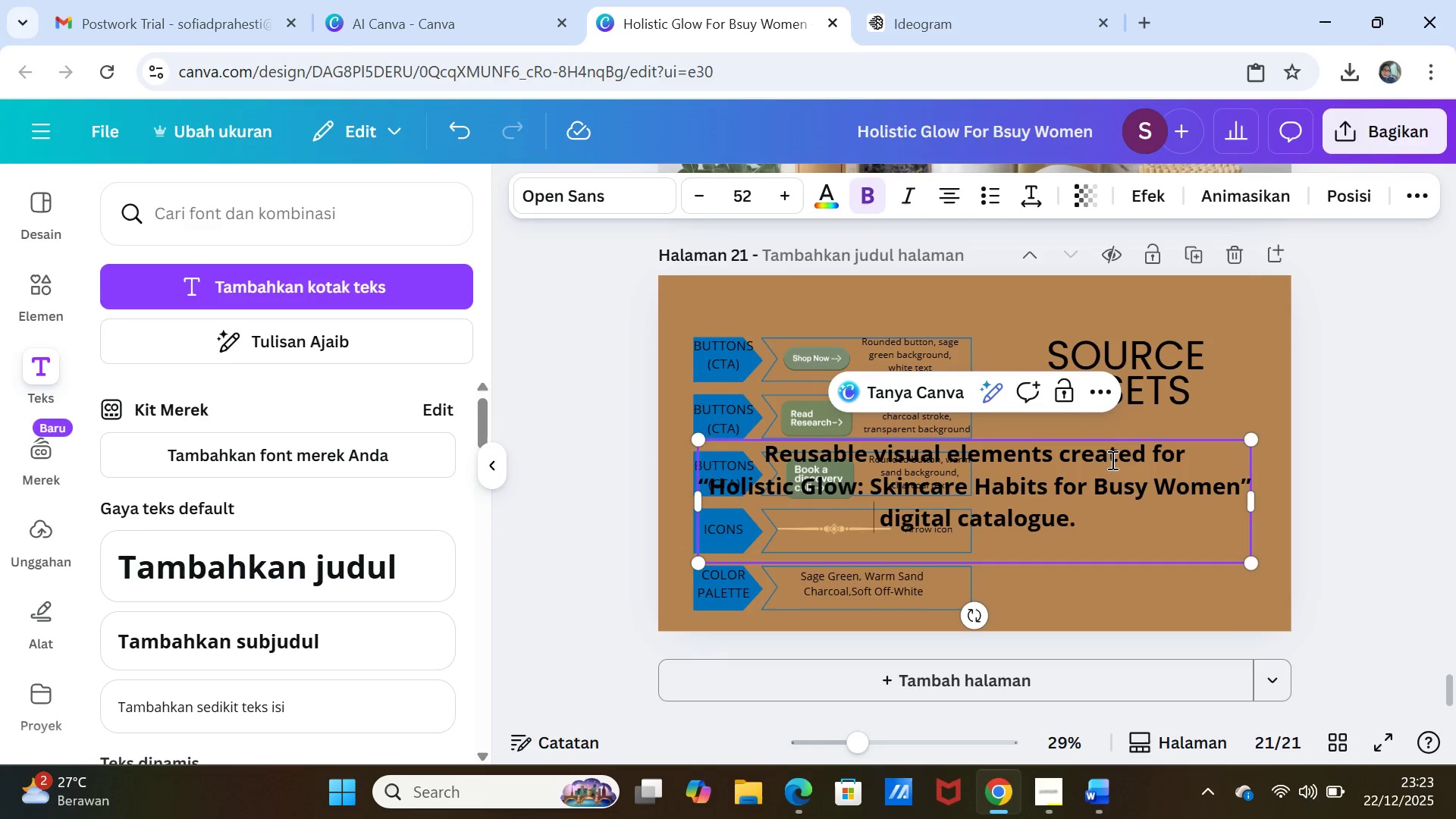 
left_click([1152, 457])
 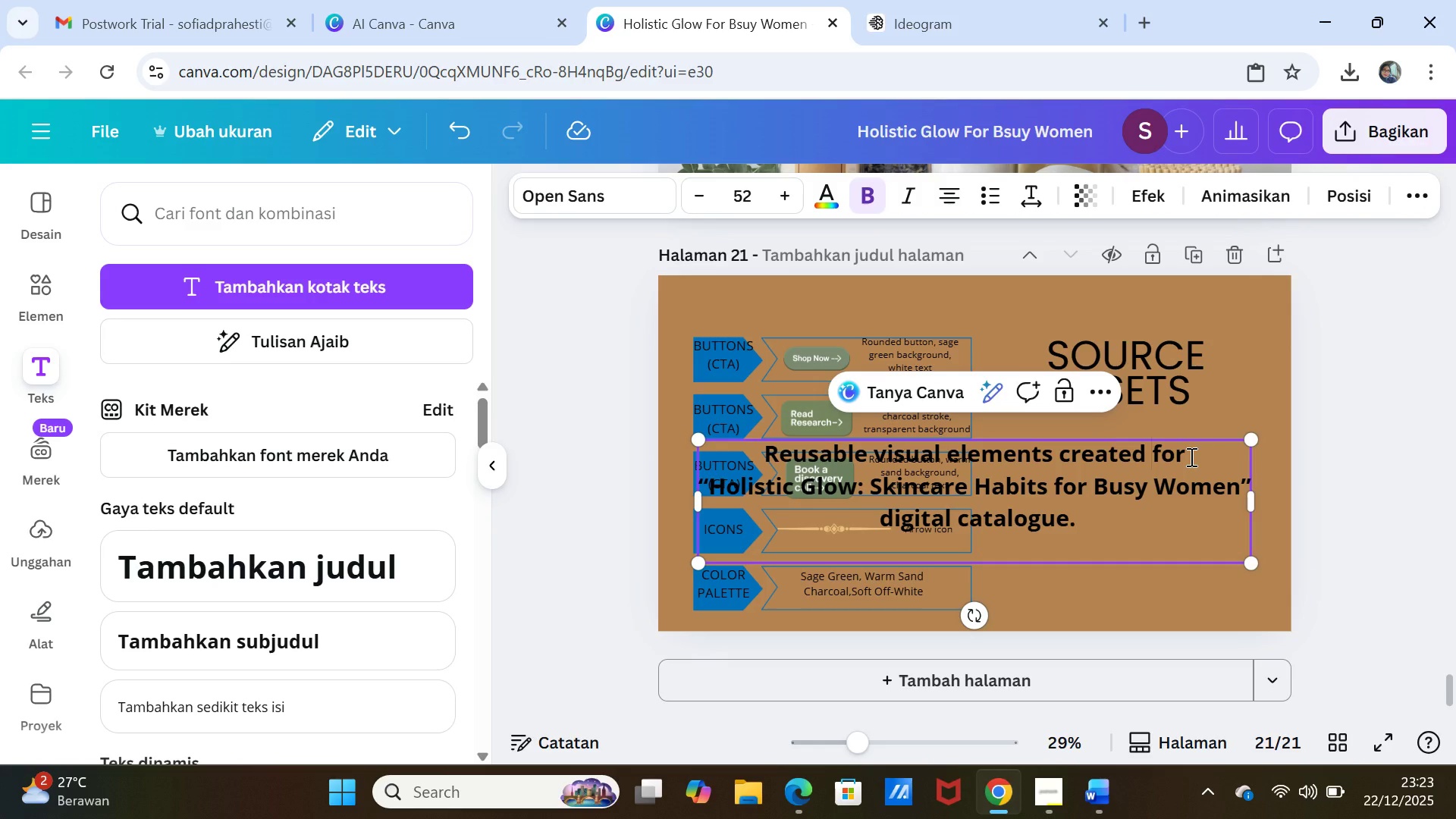 
key(Enter)
 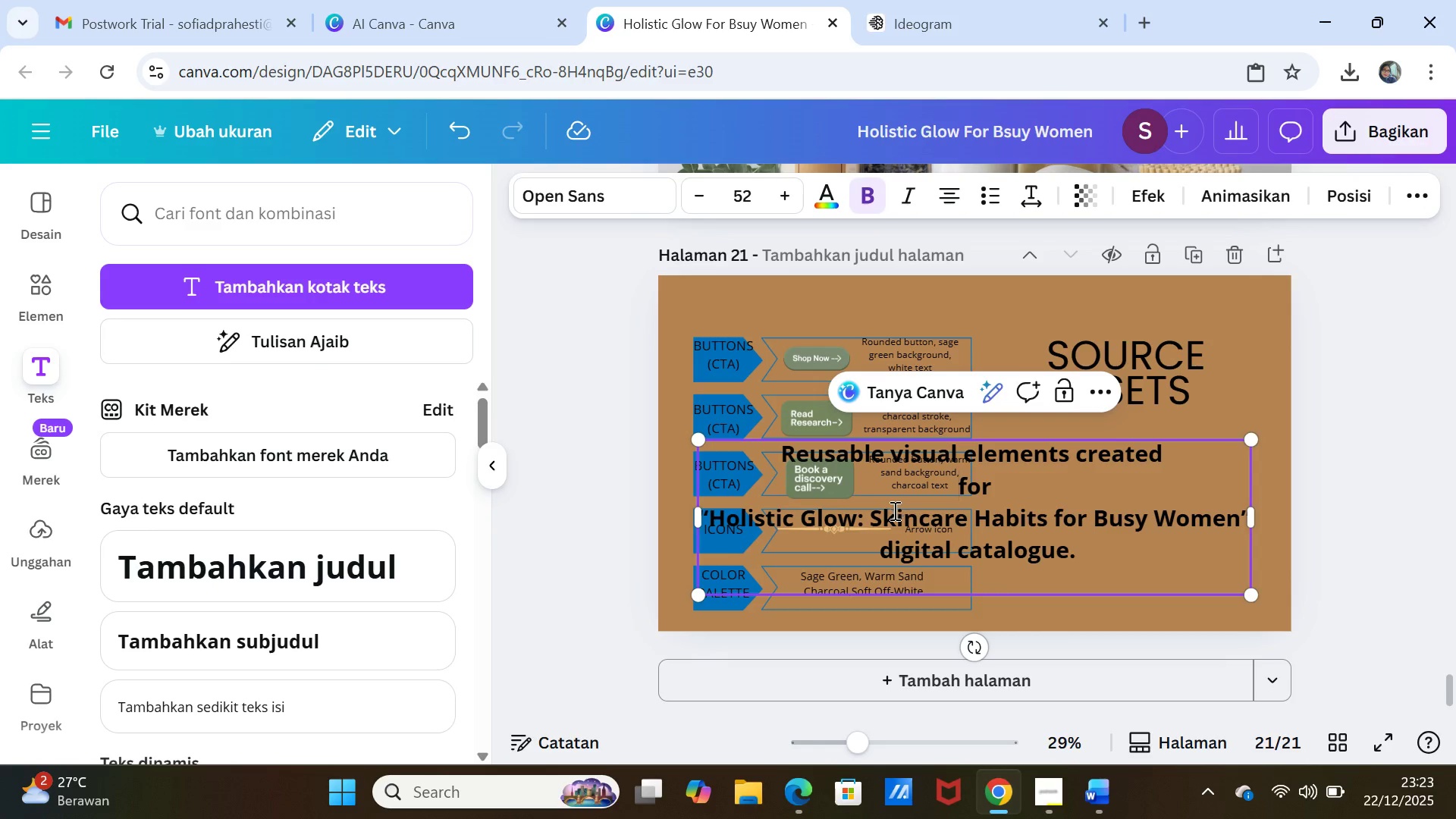 
left_click([874, 515])
 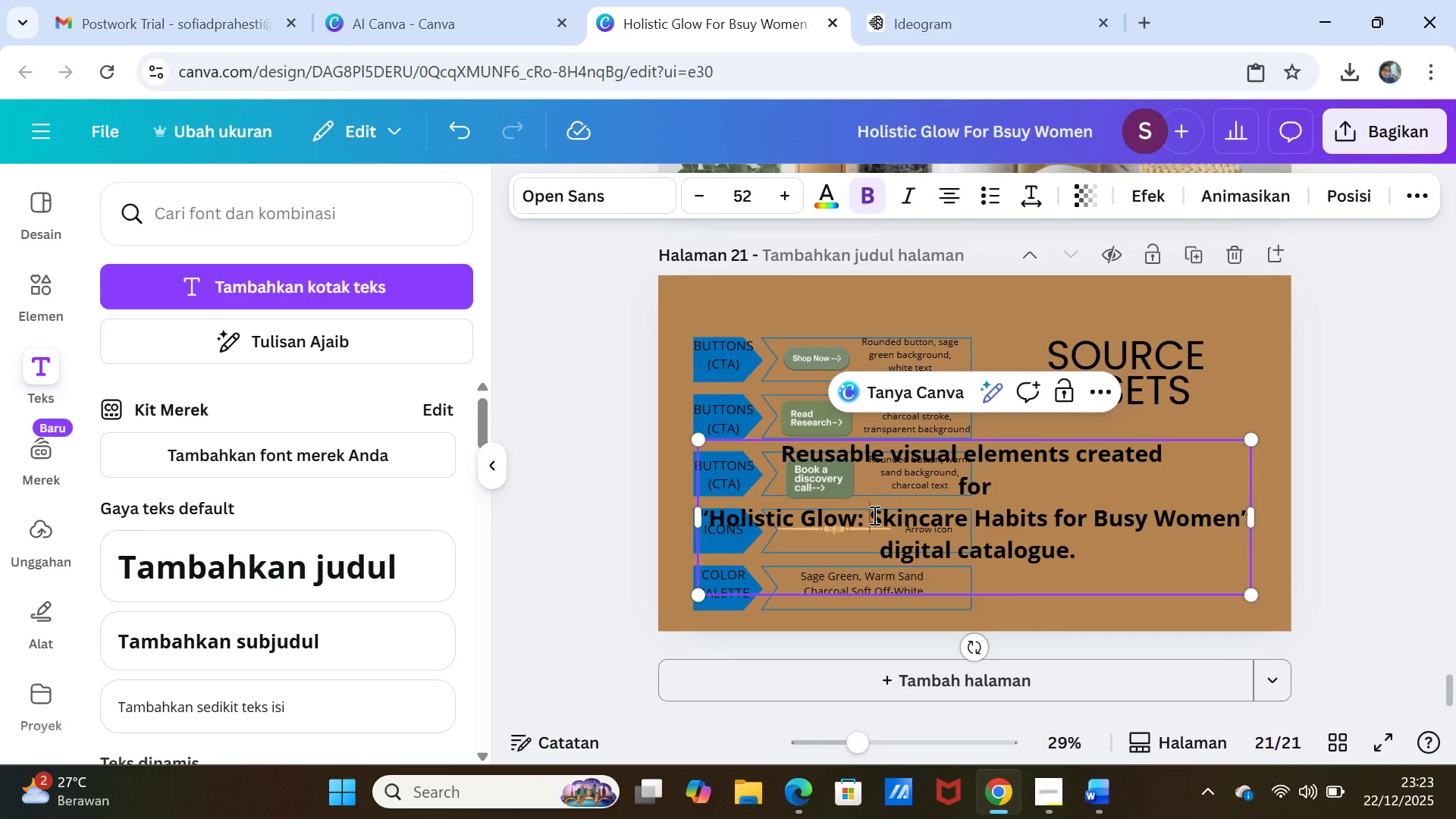 
key(ArrowLeft)
 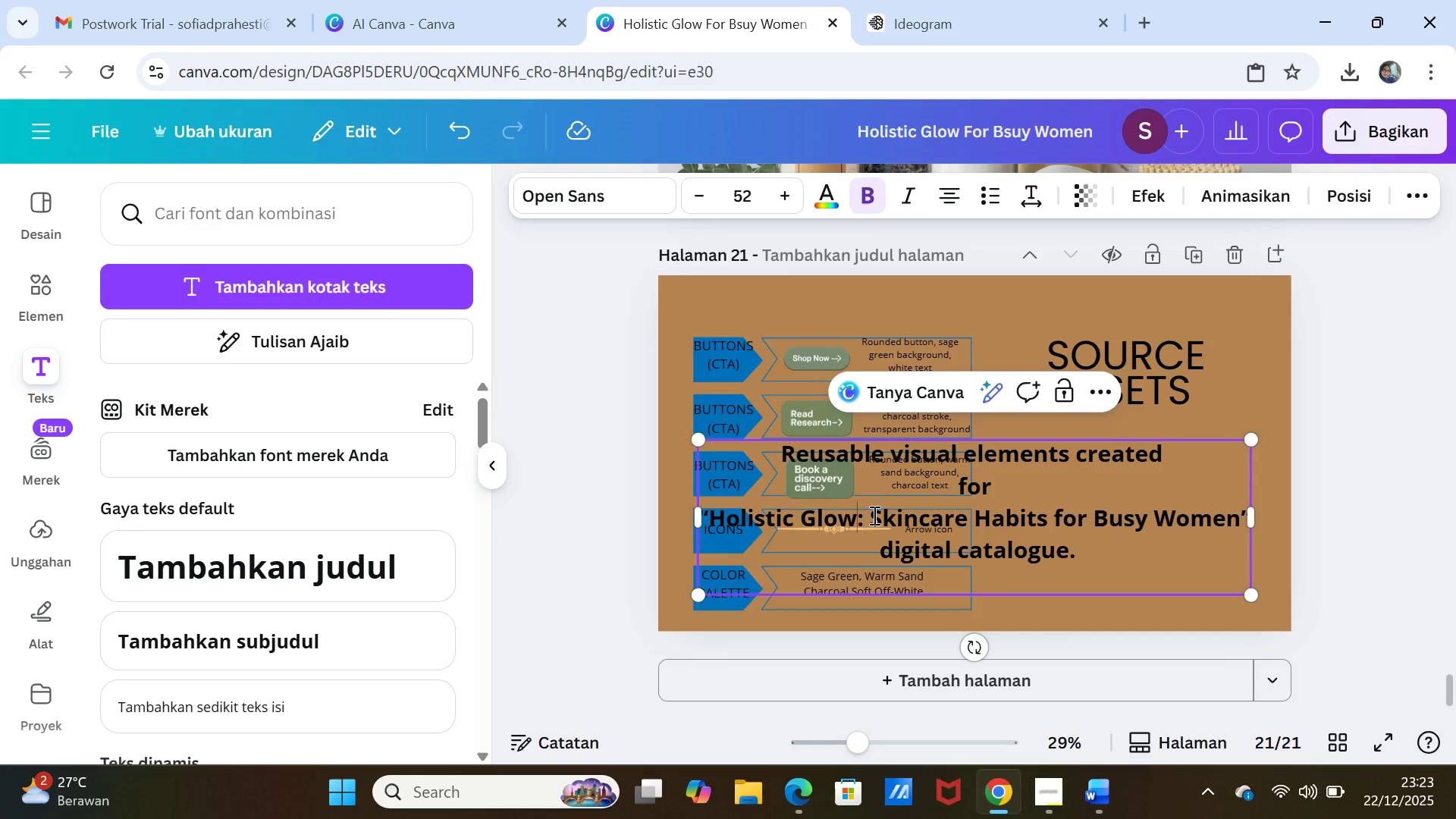 
key(ArrowLeft)
 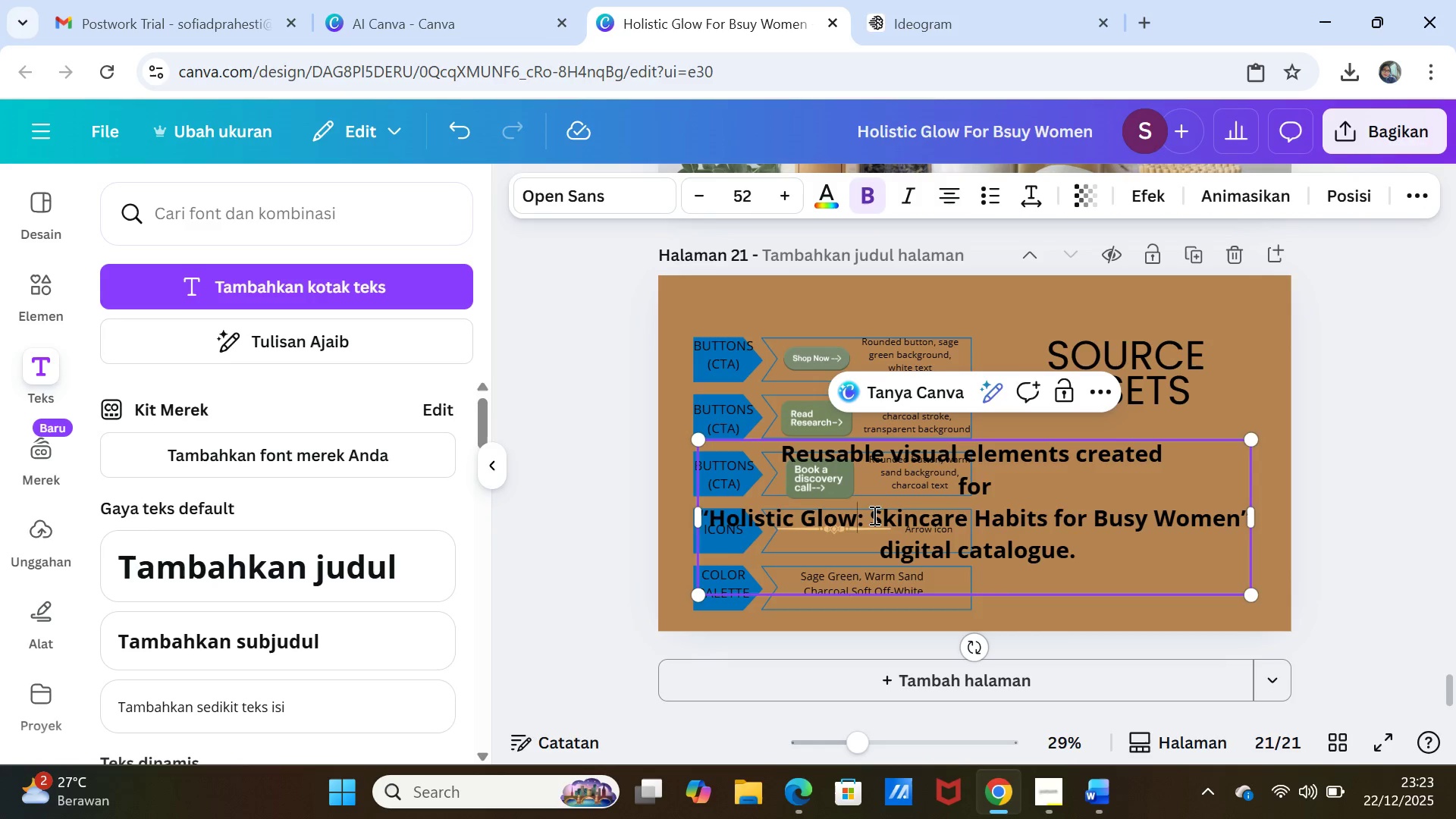 
key(ArrowLeft)
 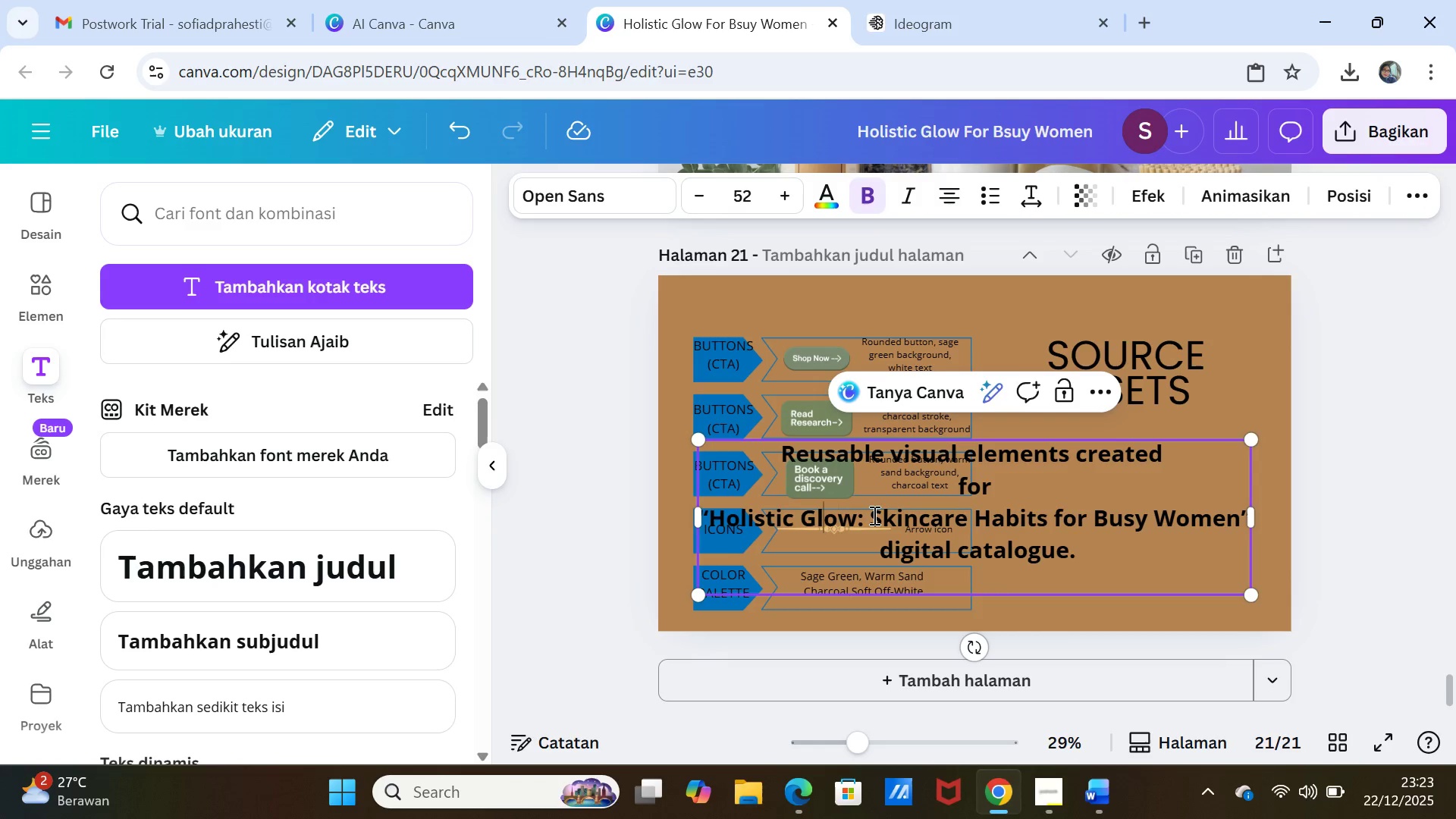 
key(ArrowLeft)
 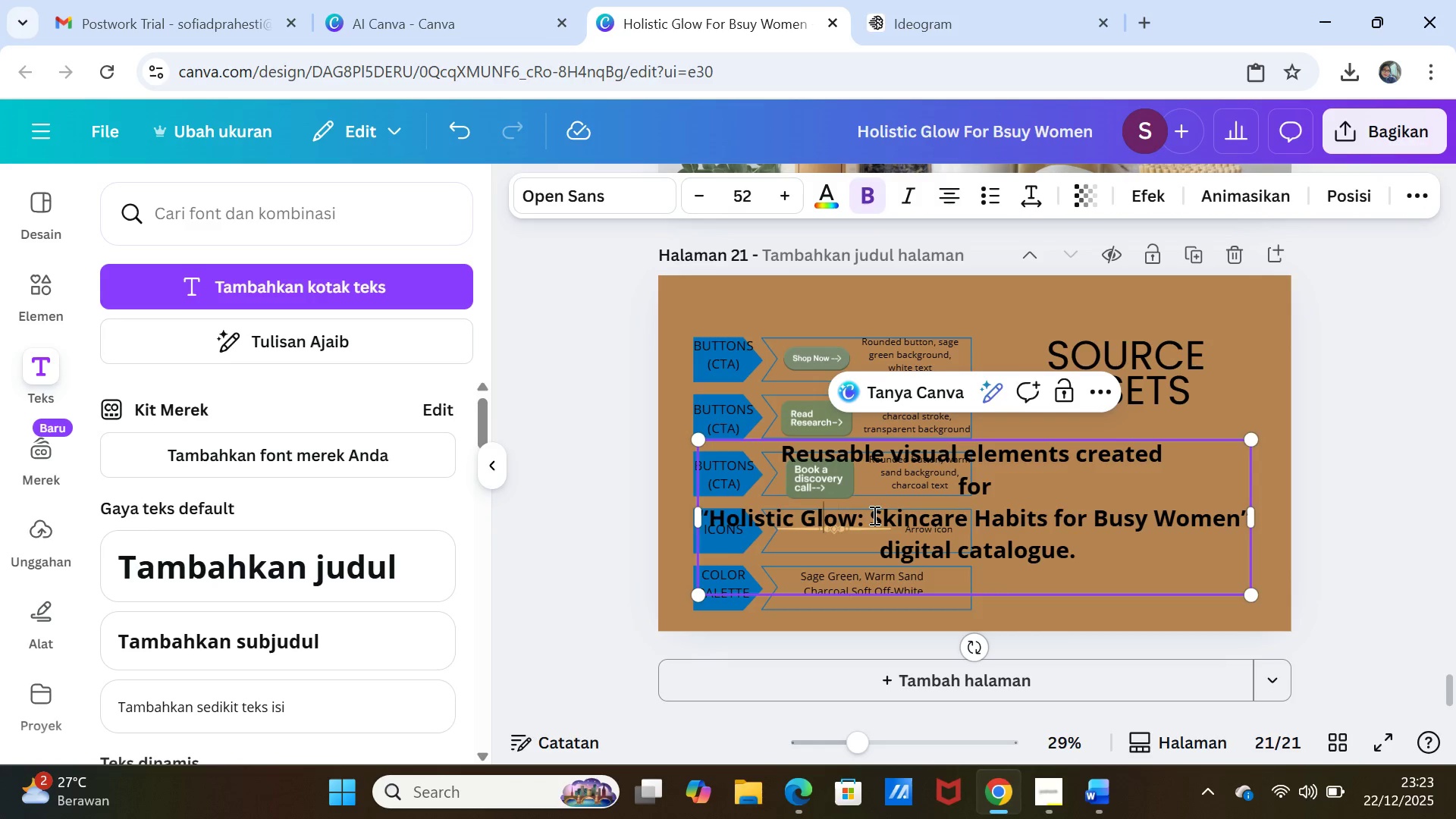 
key(ArrowLeft)
 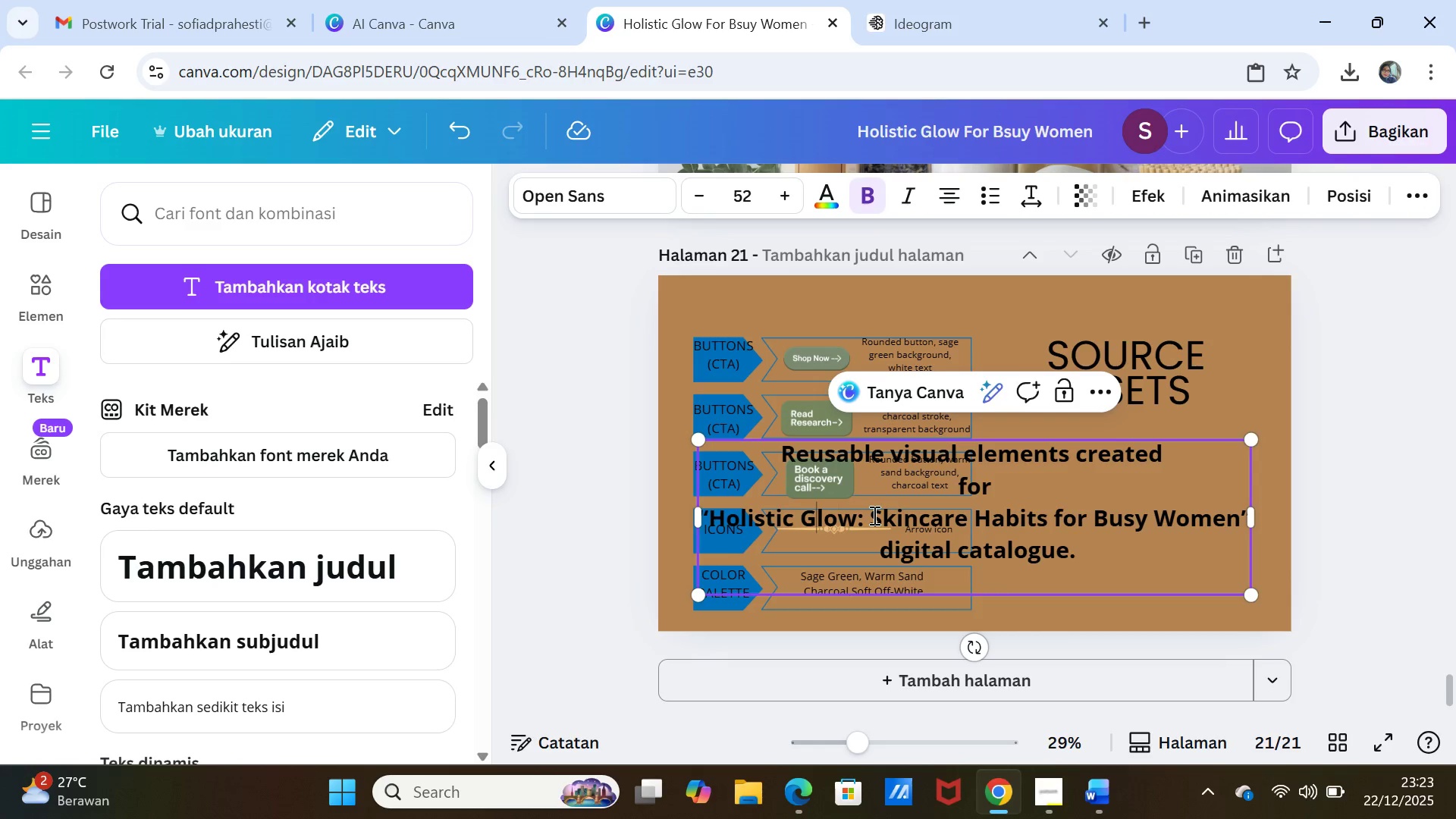 
key(ArrowLeft)
 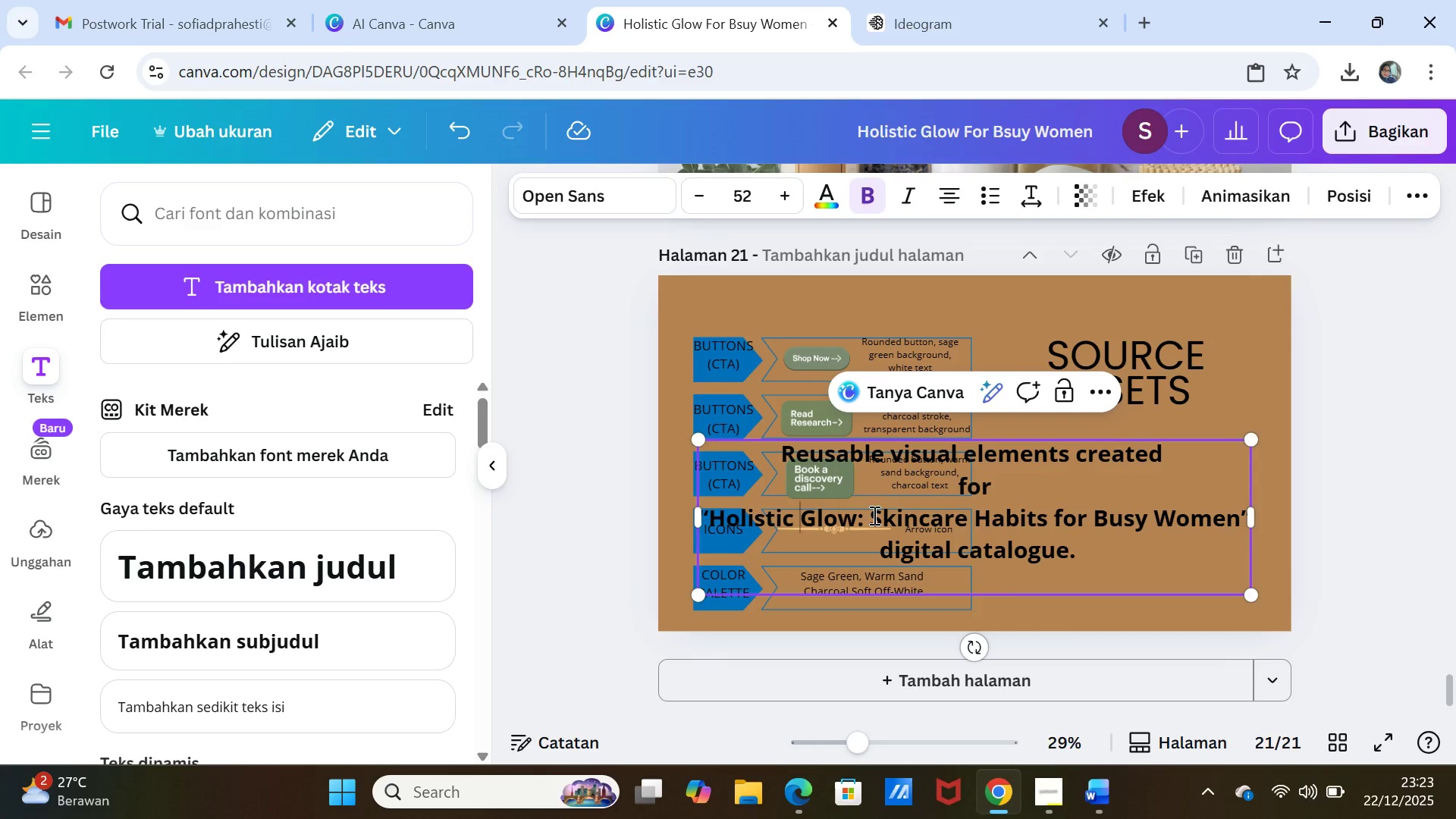 
key(ArrowLeft)
 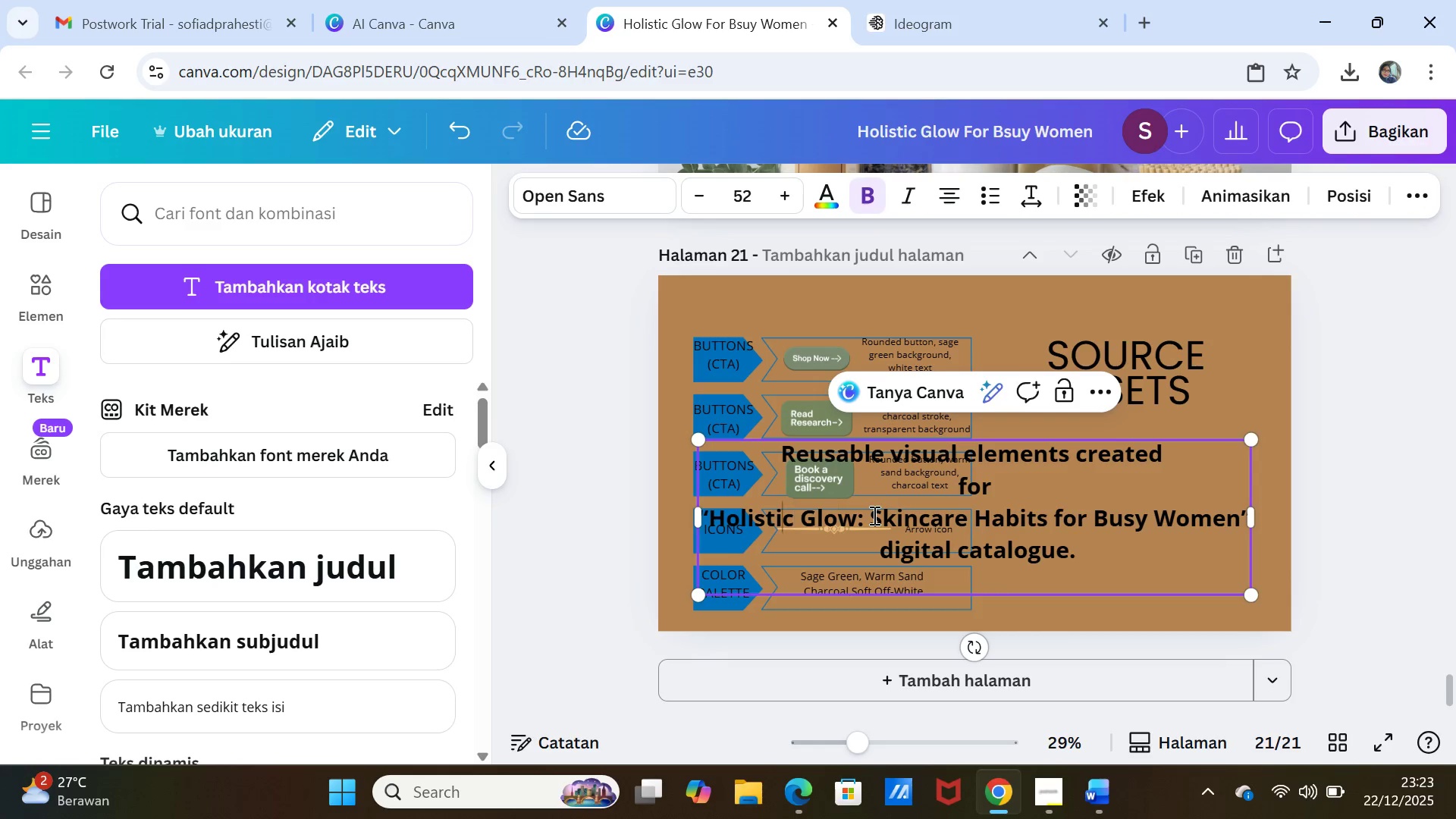 
key(ArrowLeft)
 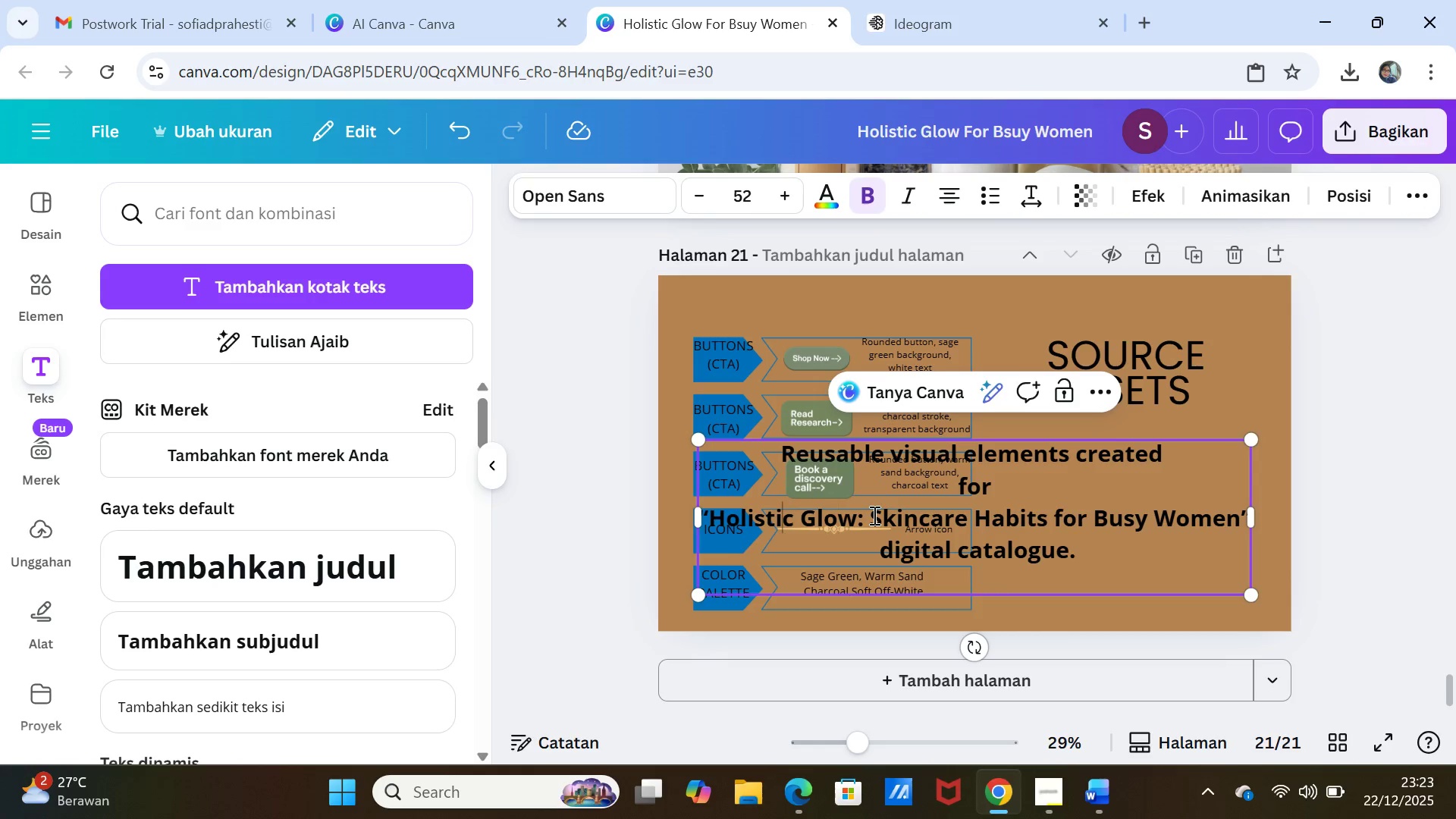 
key(ArrowLeft)
 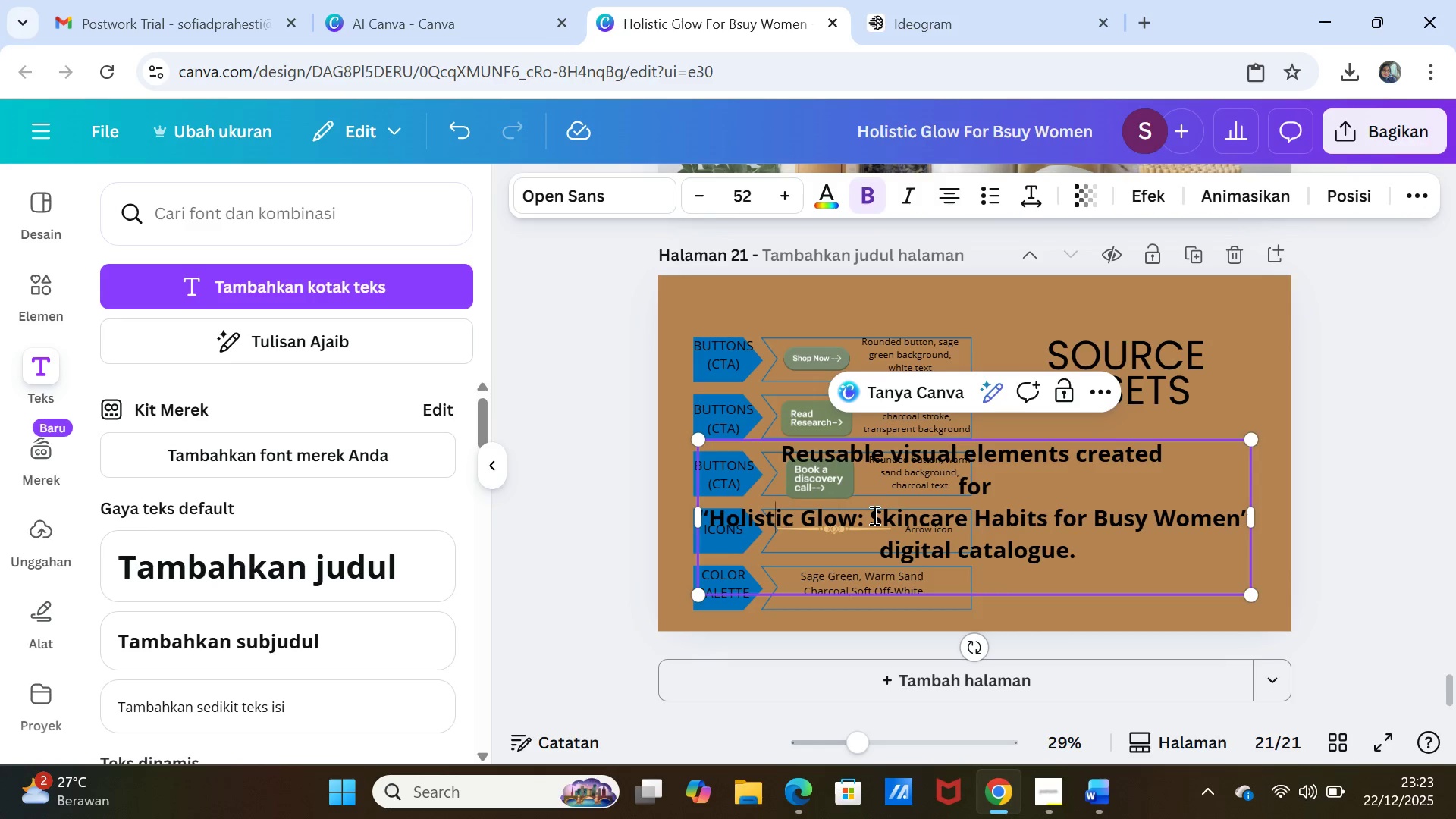 
key(ArrowLeft)
 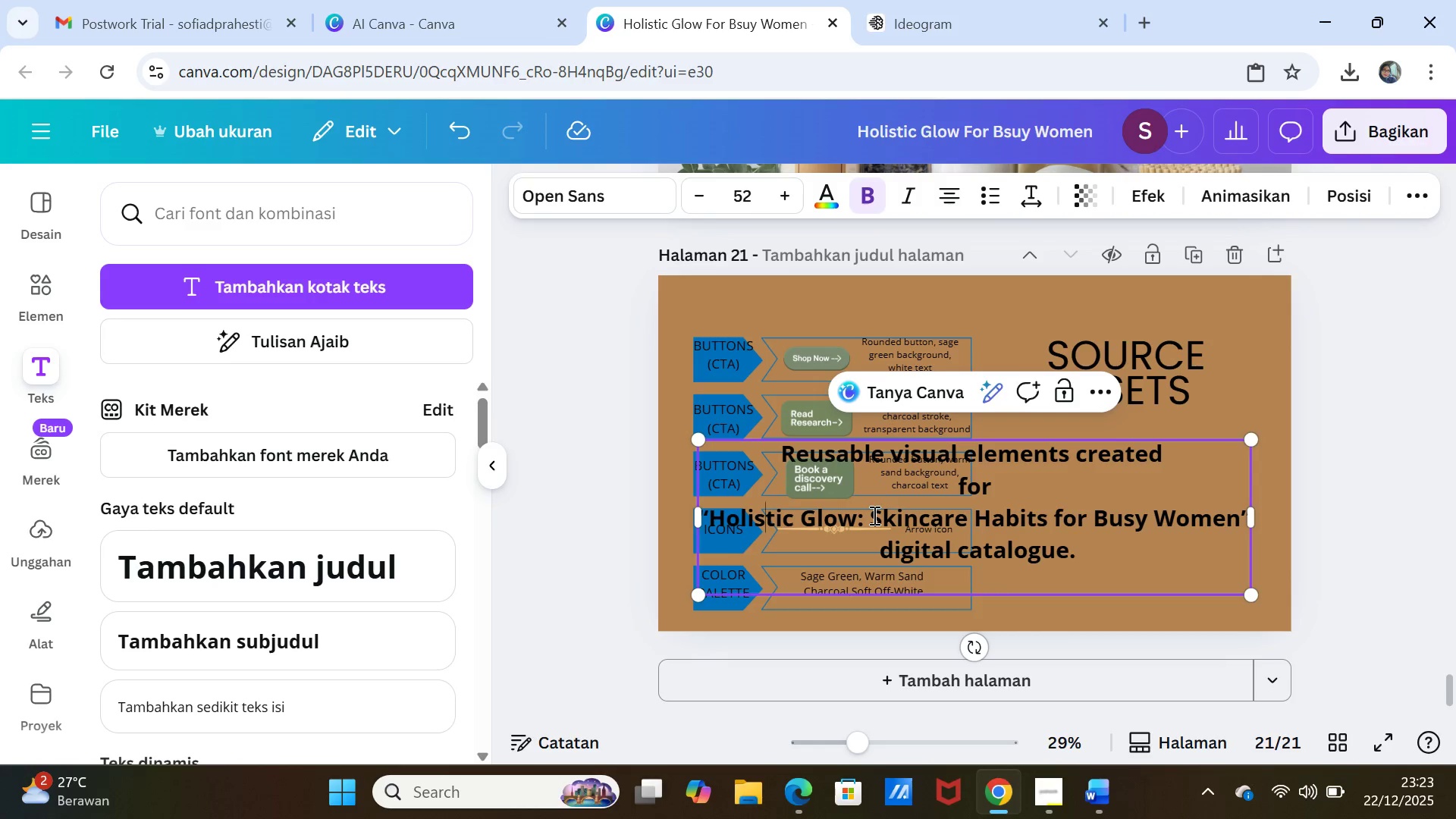 
key(ArrowLeft)
 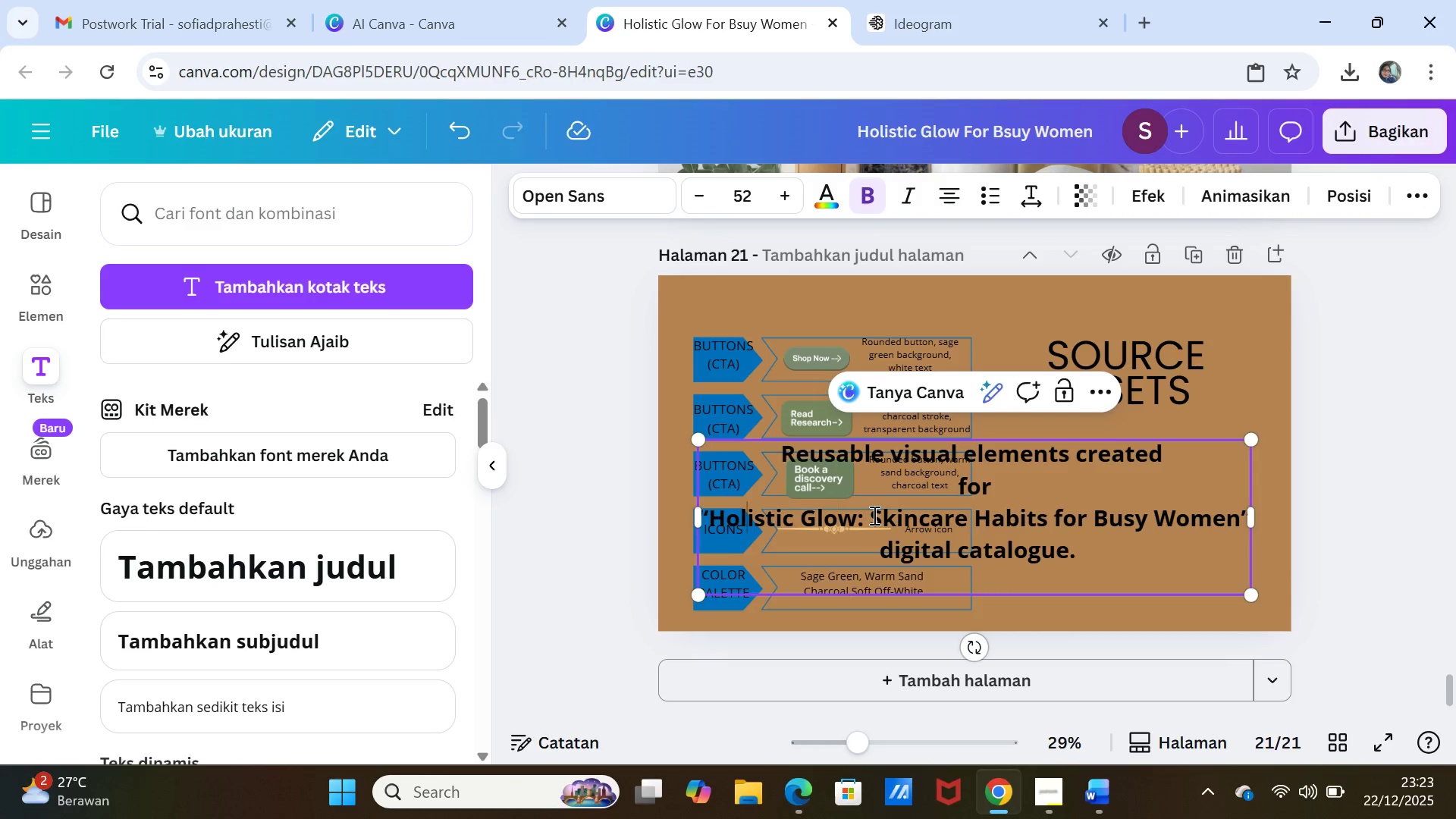 
key(ArrowLeft)
 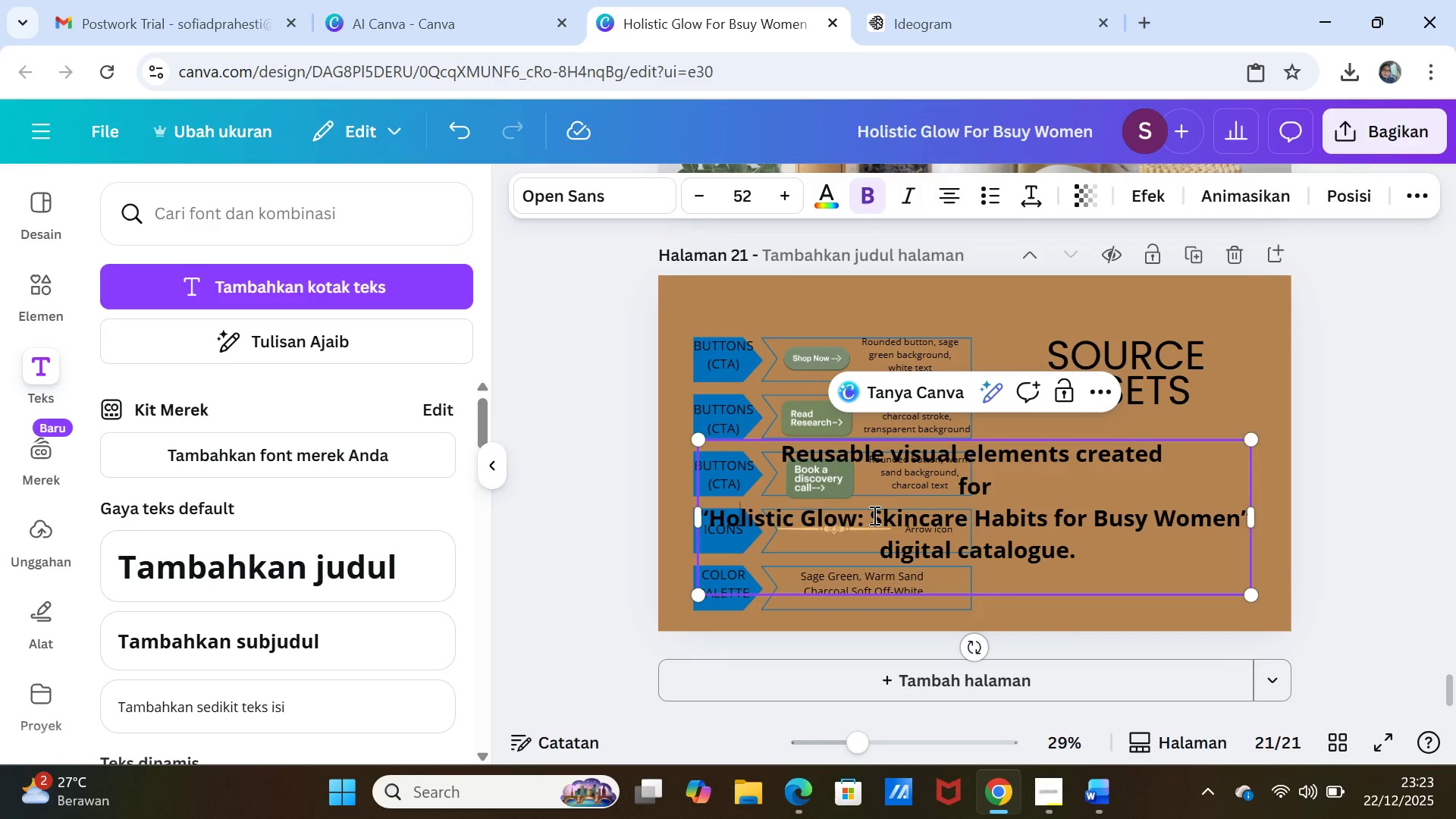 
key(ArrowLeft)
 